 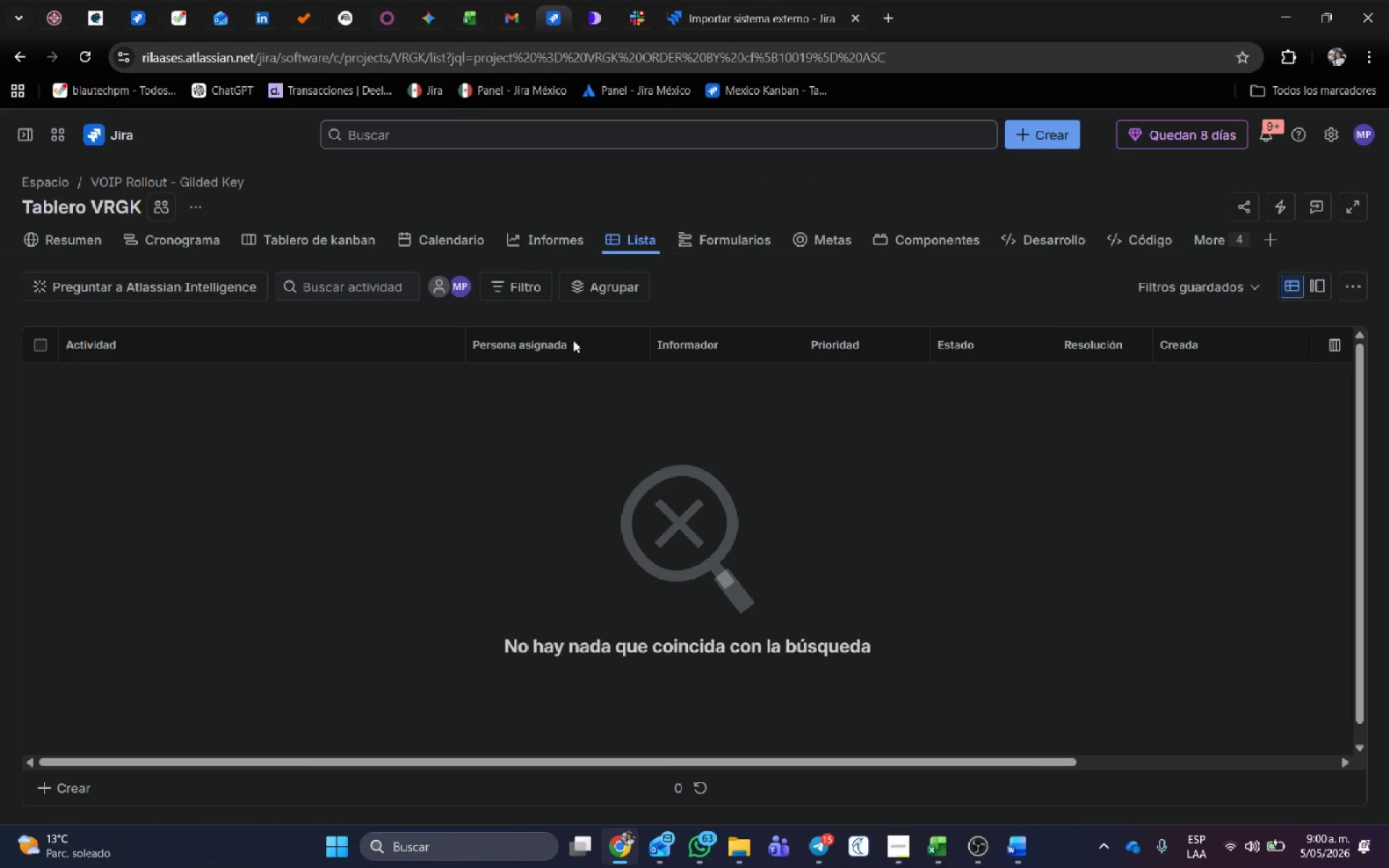 
key(Control+Shift+ShiftLeft)
 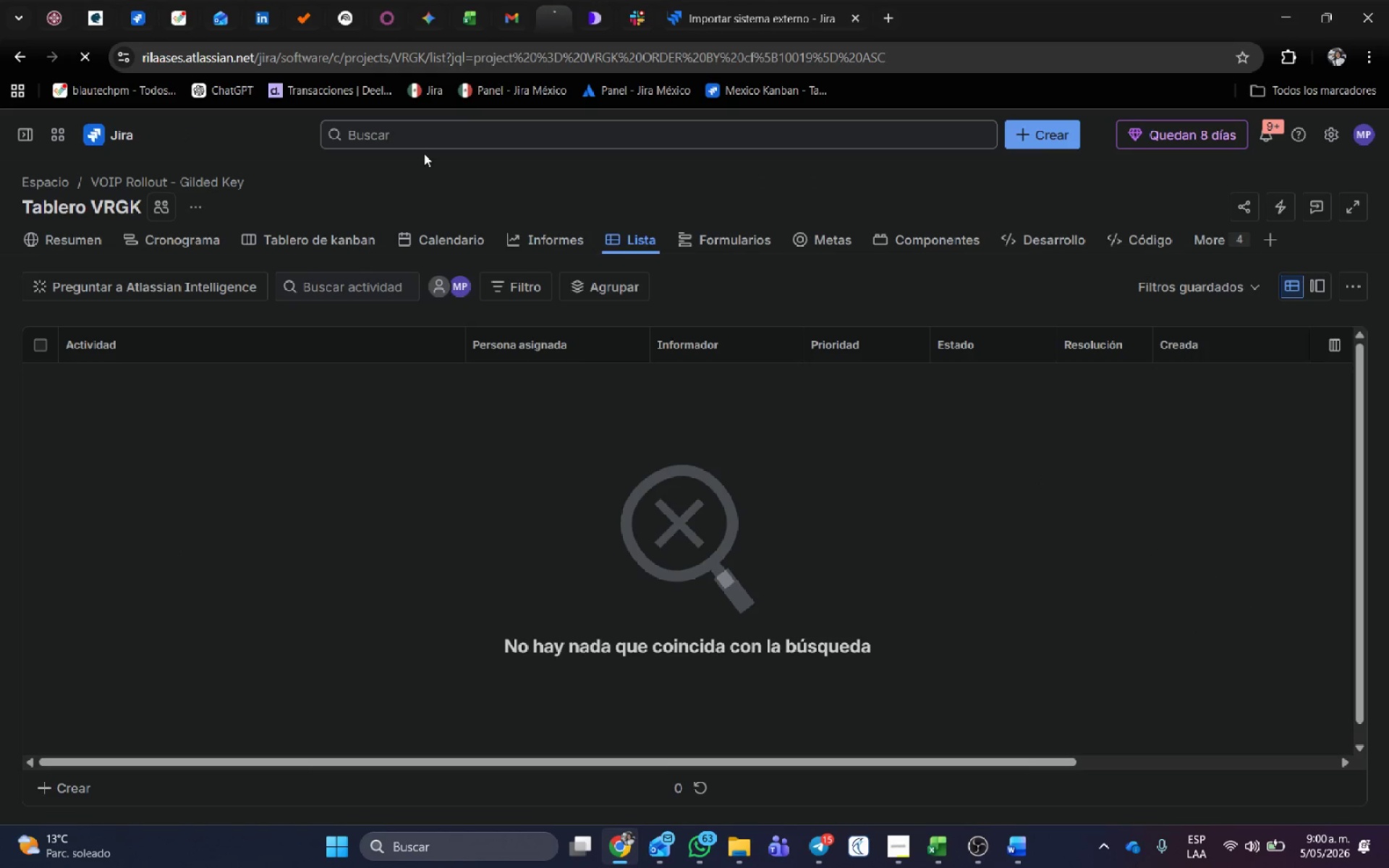 
key(Control+Shift+R)
 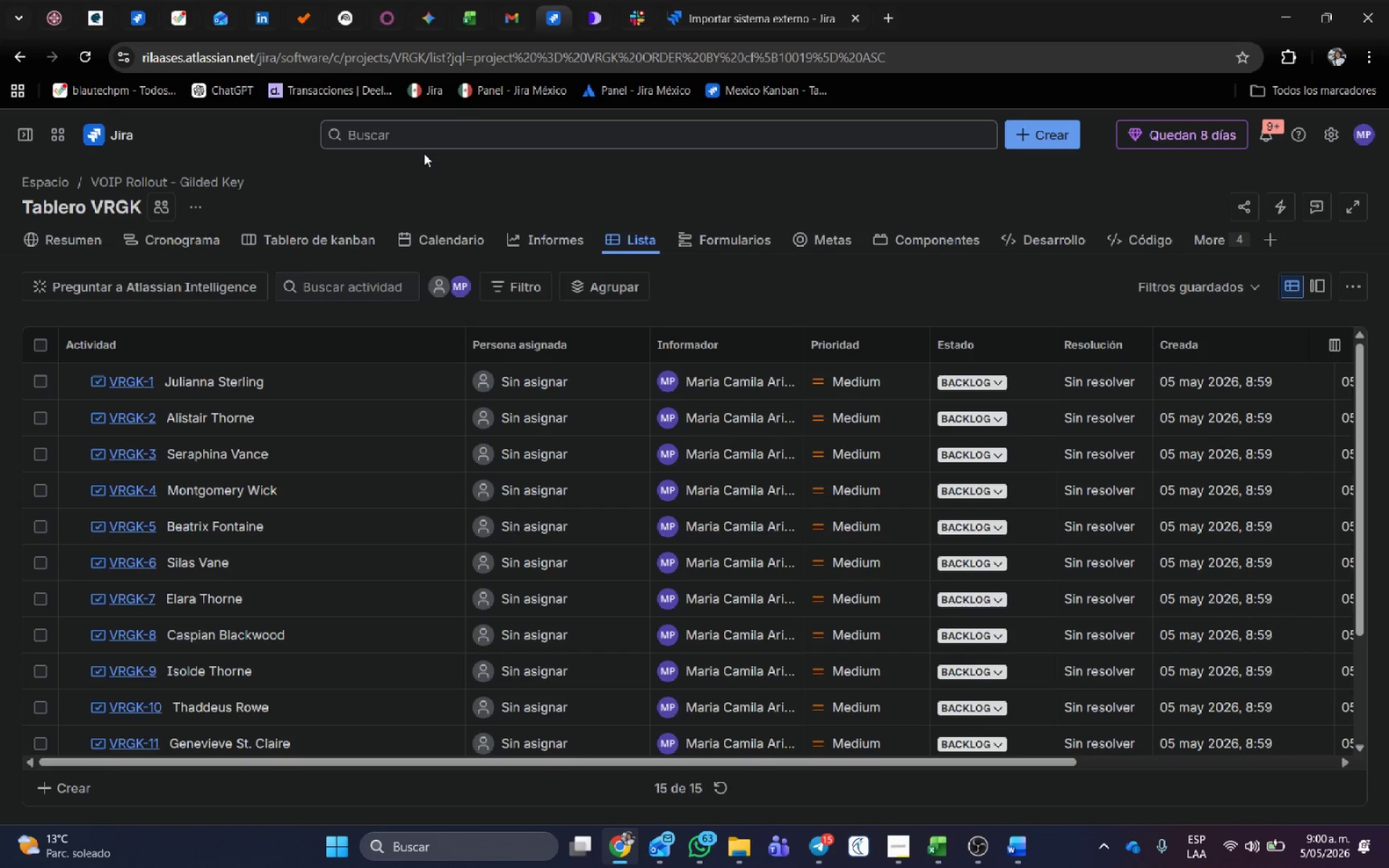 
wait(11.17)
 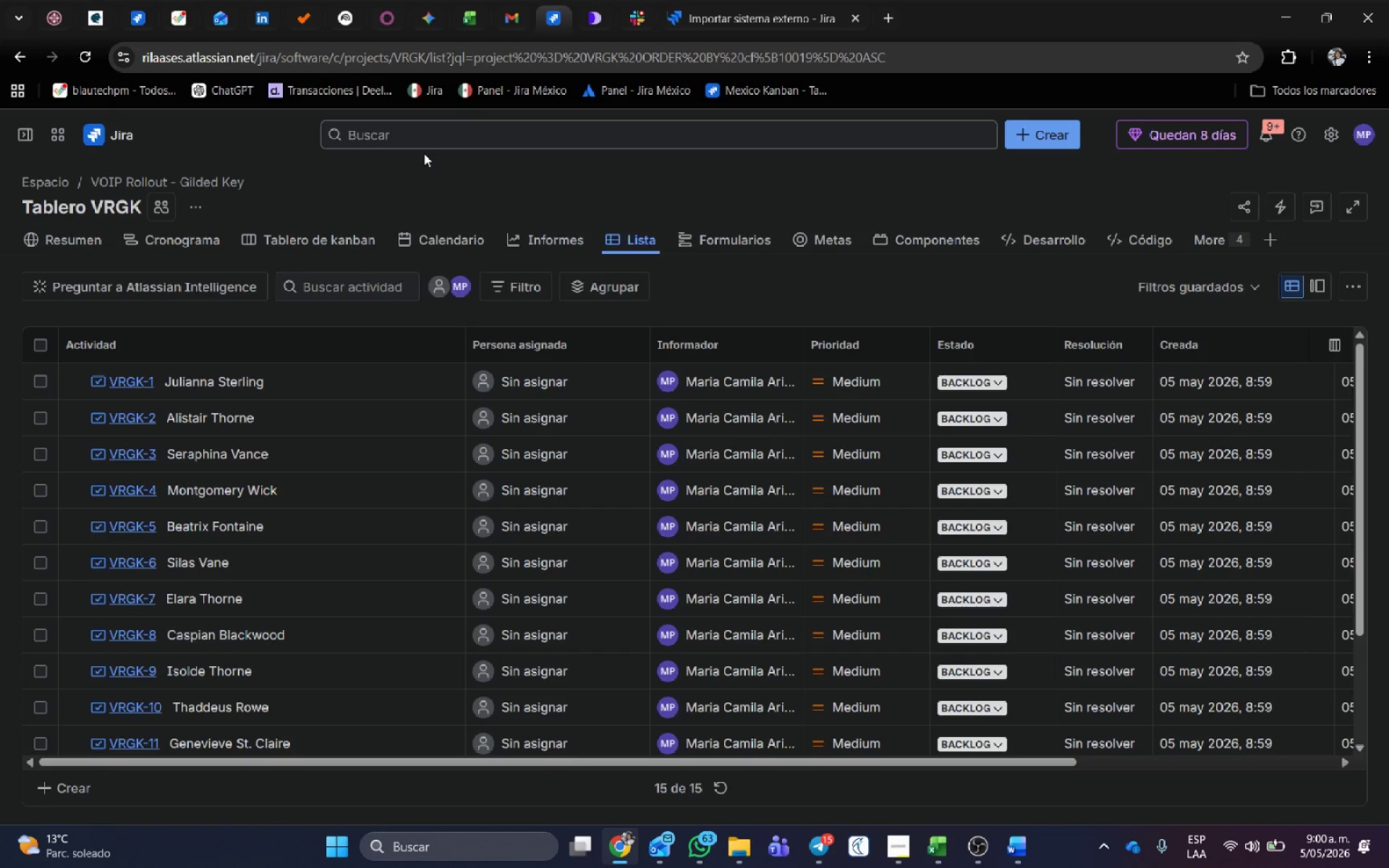 
left_click([647, 291])
 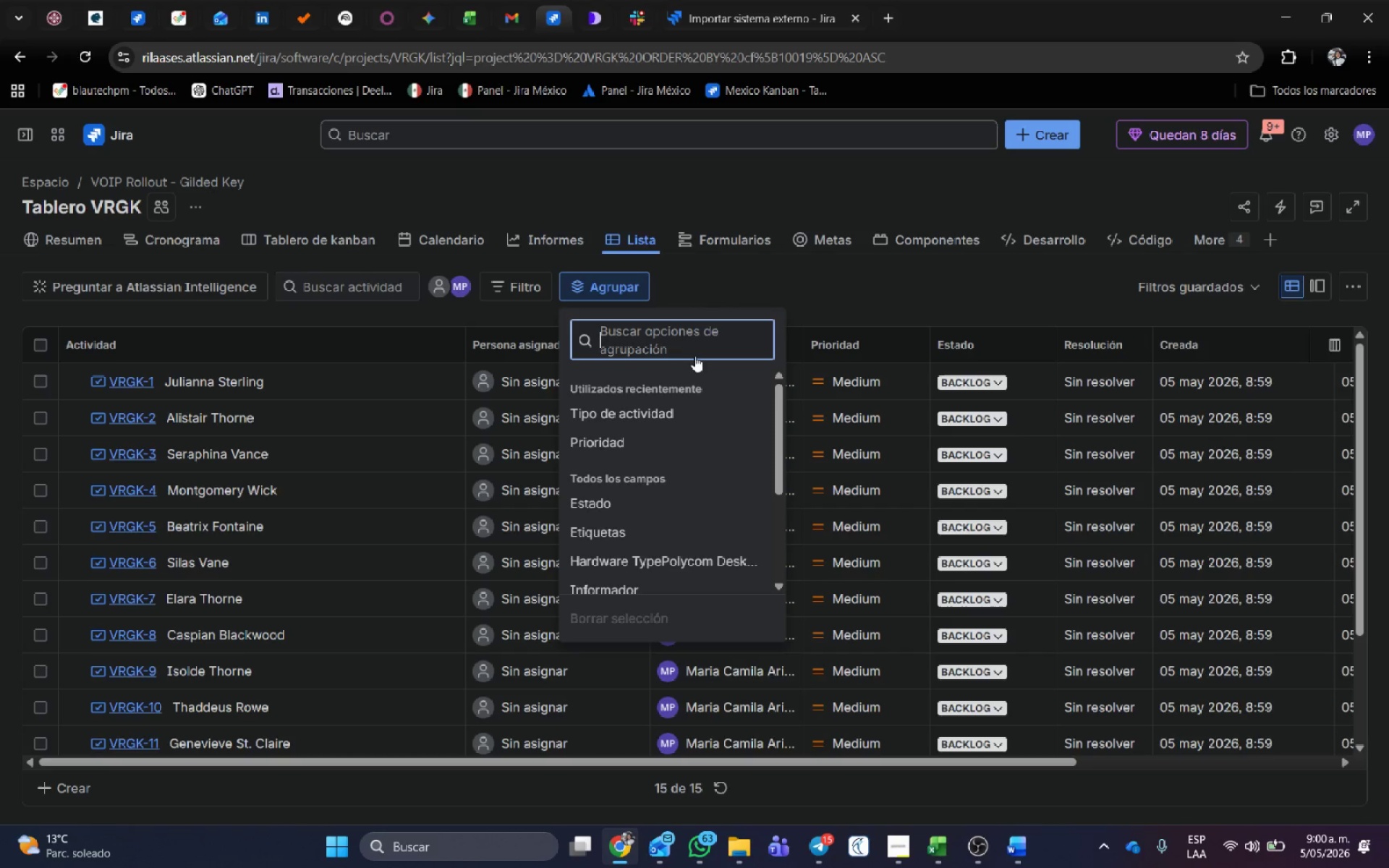 
left_click([694, 342])
 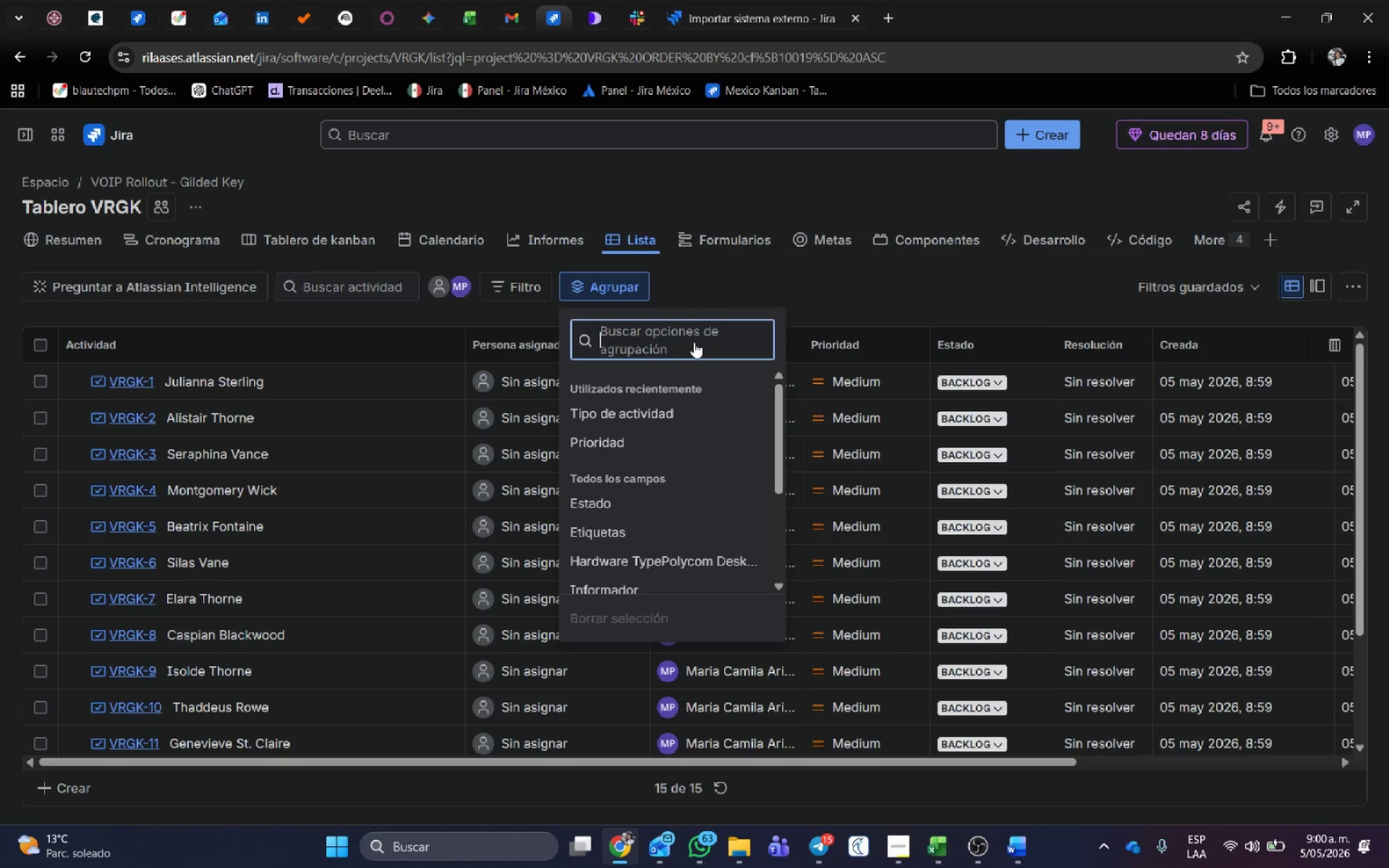 
type(espe)
key(Backspace)
key(Backspace)
key(Backspace)
key(Backspace)
key(Backspace)
type(speci)
 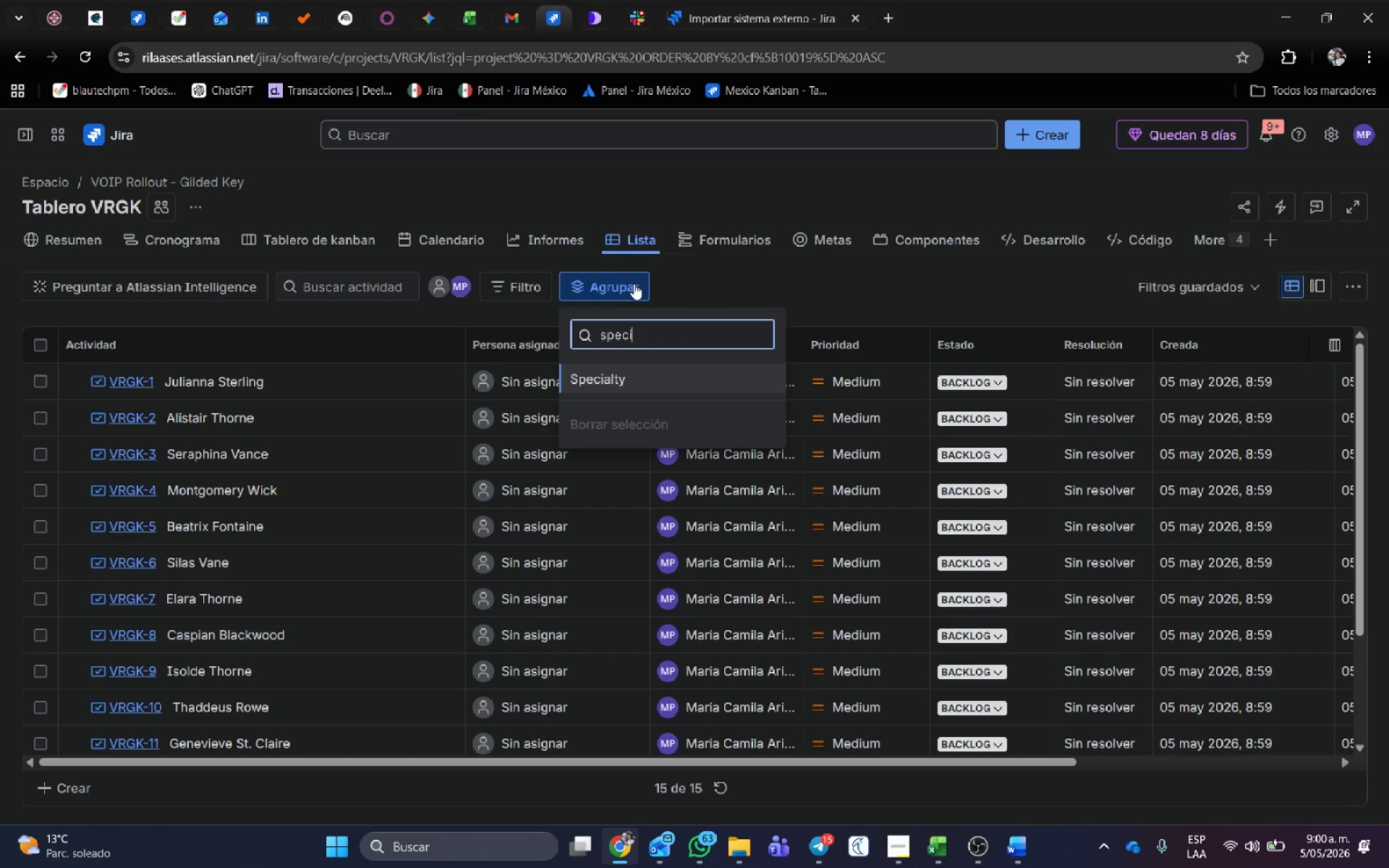 
left_click([616, 380])
 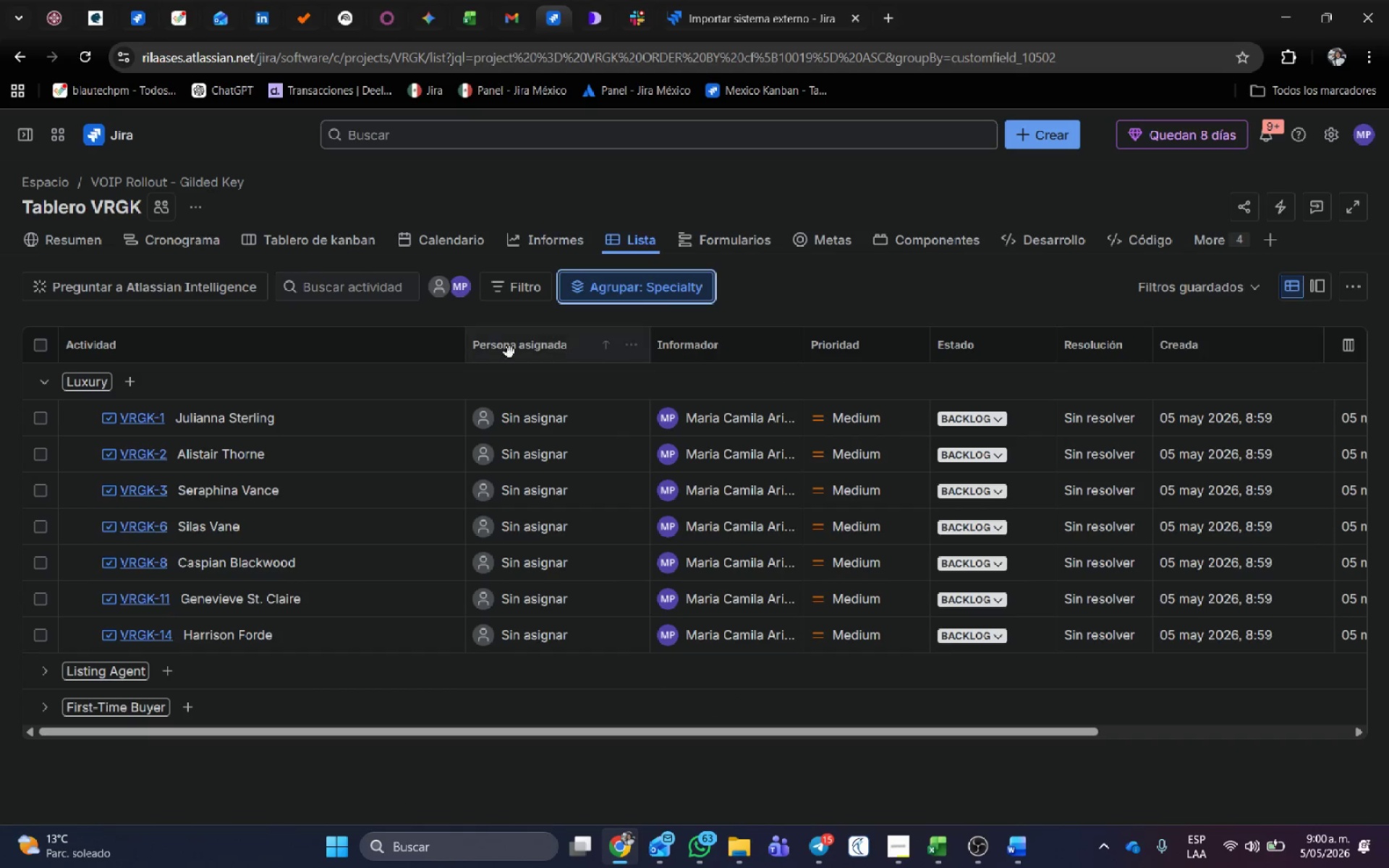 
wait(5.53)
 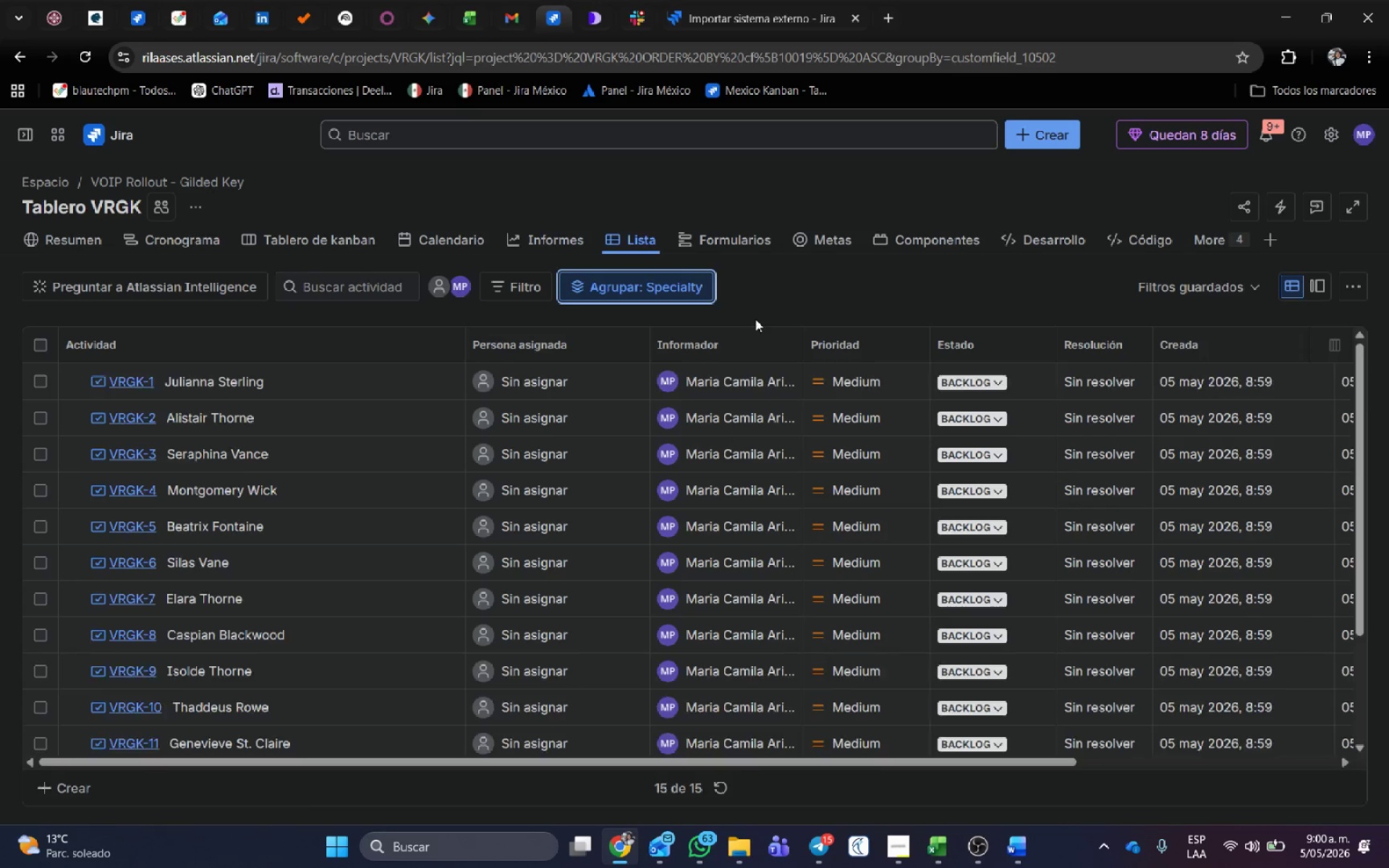 
left_click([44, 670])
 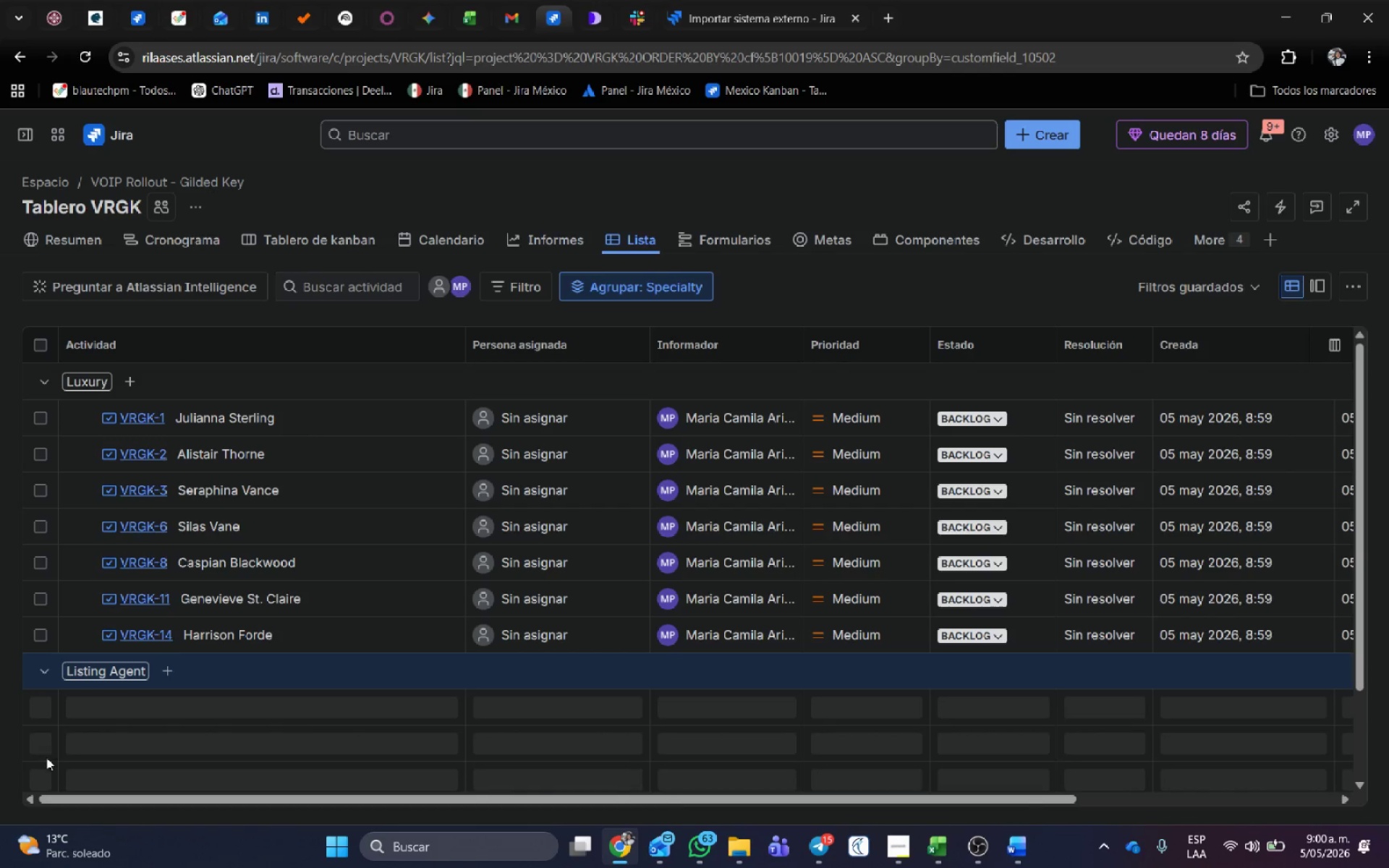 
scroll: coordinate [46, 718], scroll_direction: down, amount: 5.0
 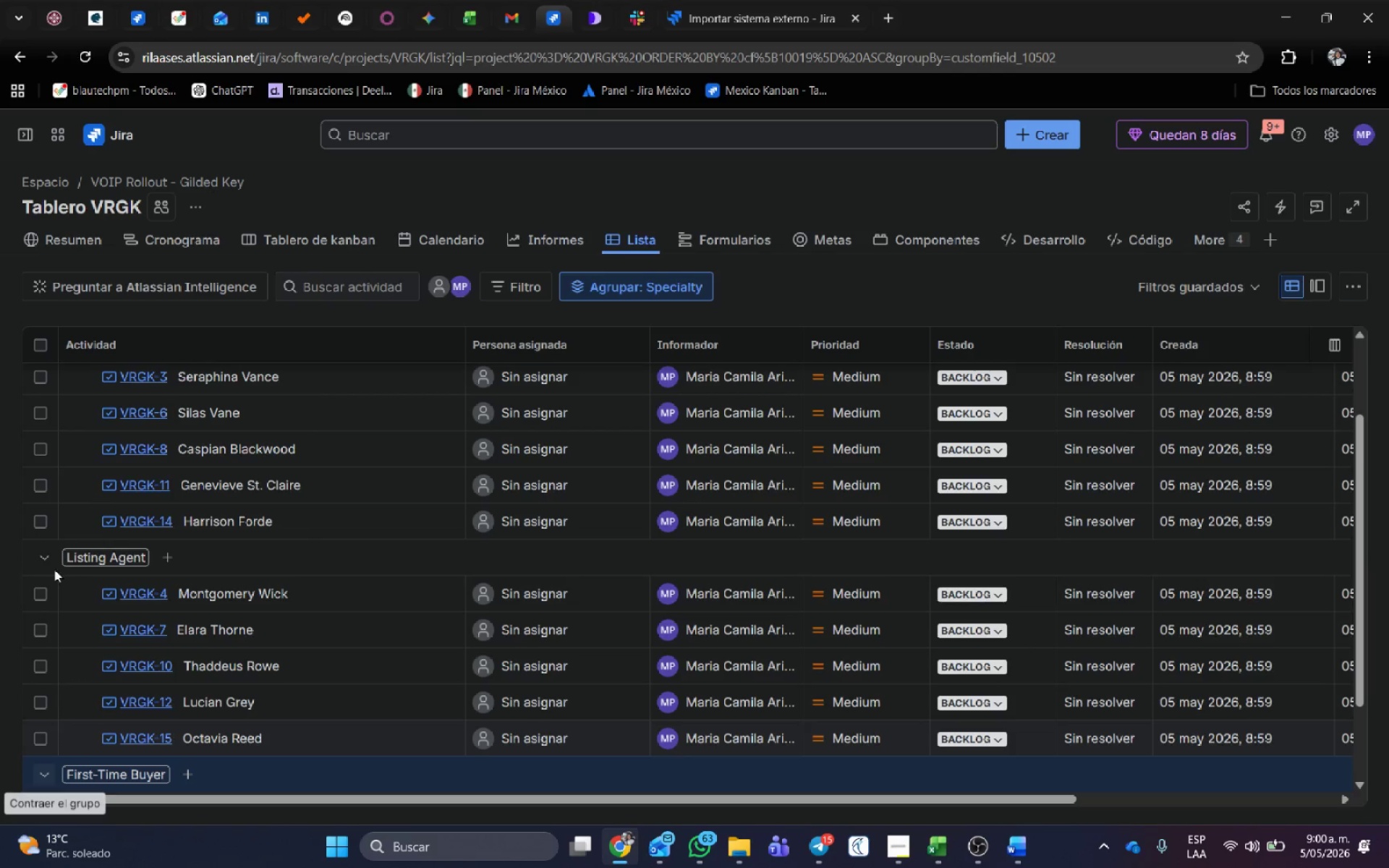 
scroll: coordinate [61, 375], scroll_direction: up, amount: 7.0
 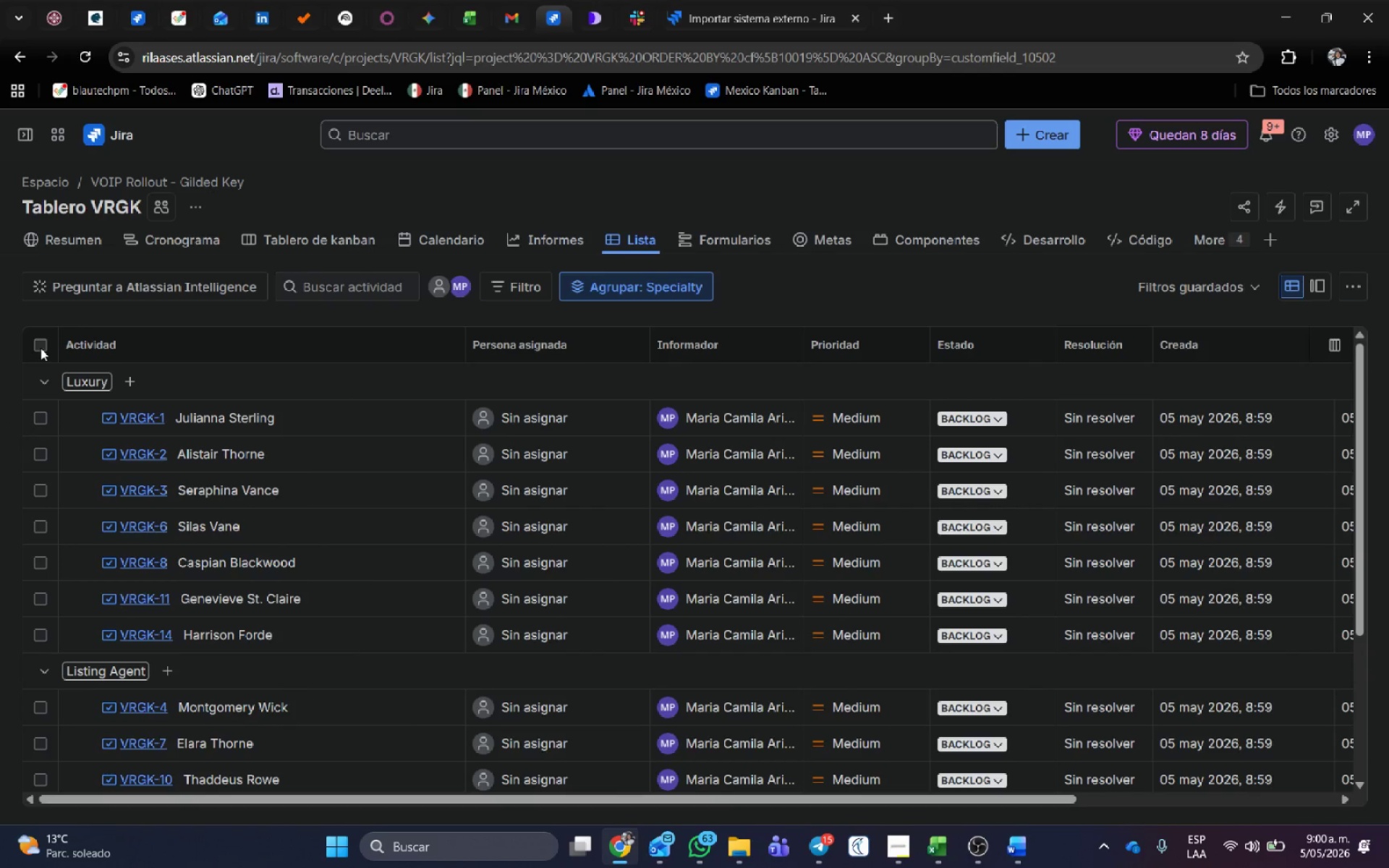 
left_click([38, 346])
 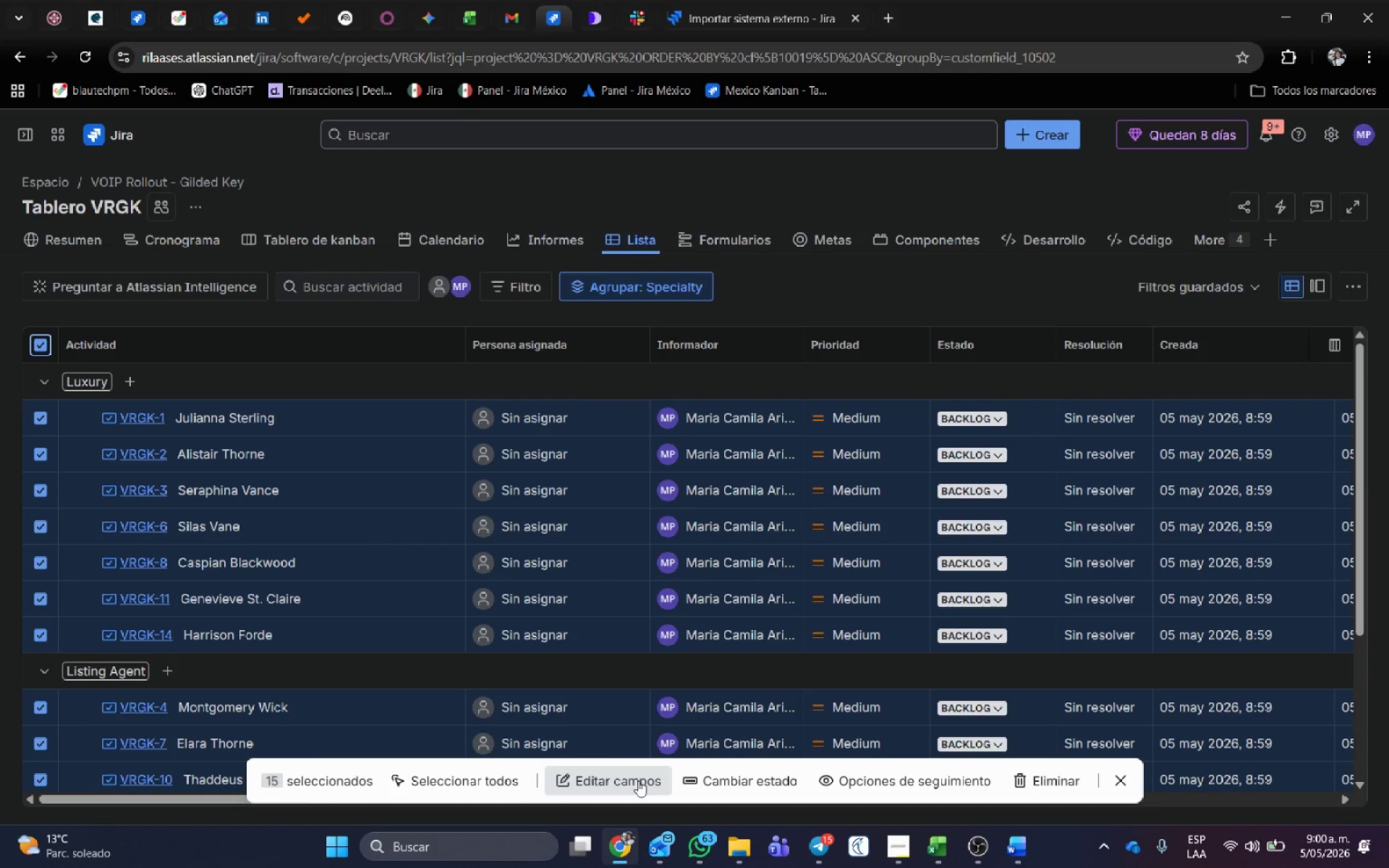 
left_click([641, 780])
 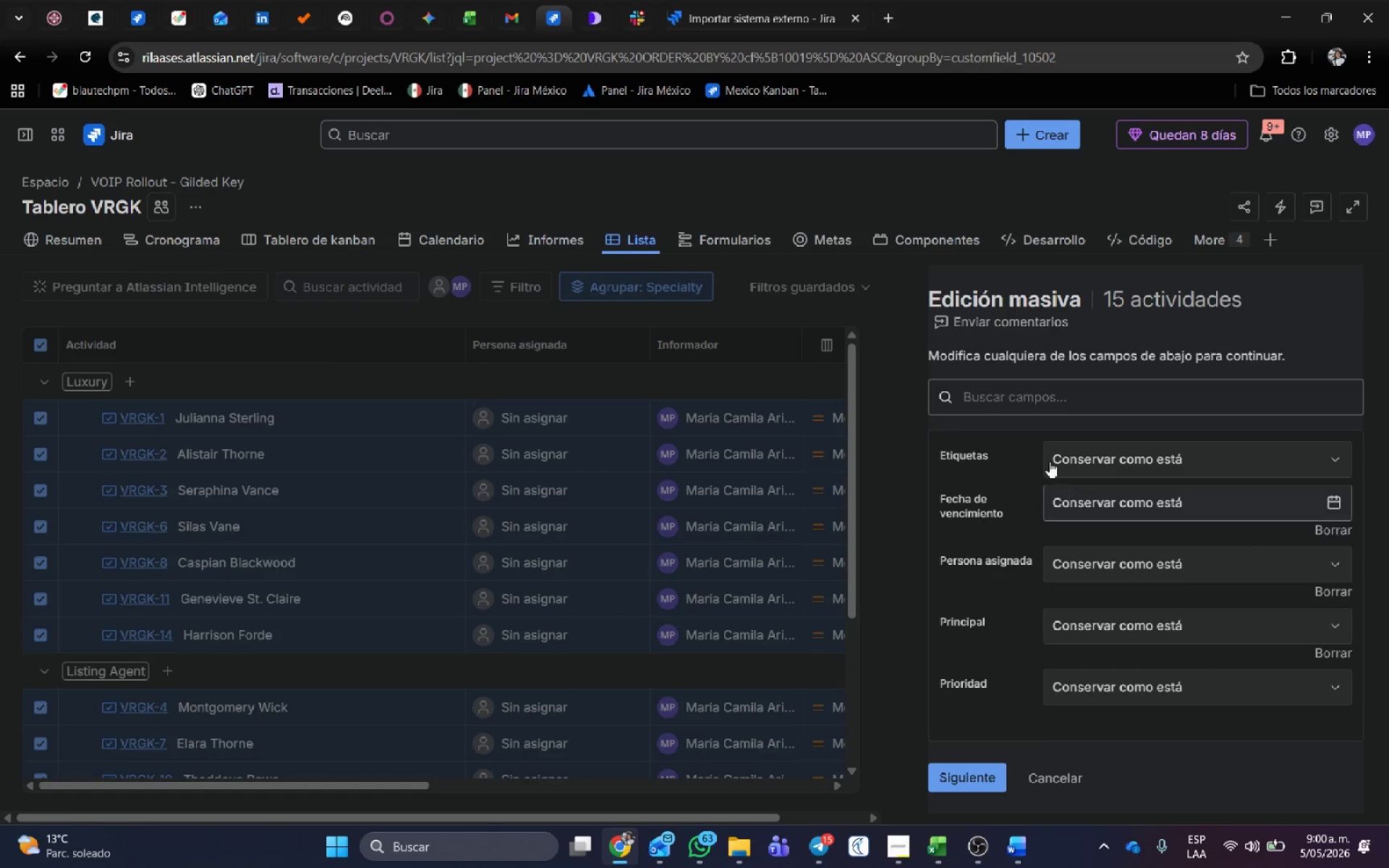 
left_click([1081, 566])
 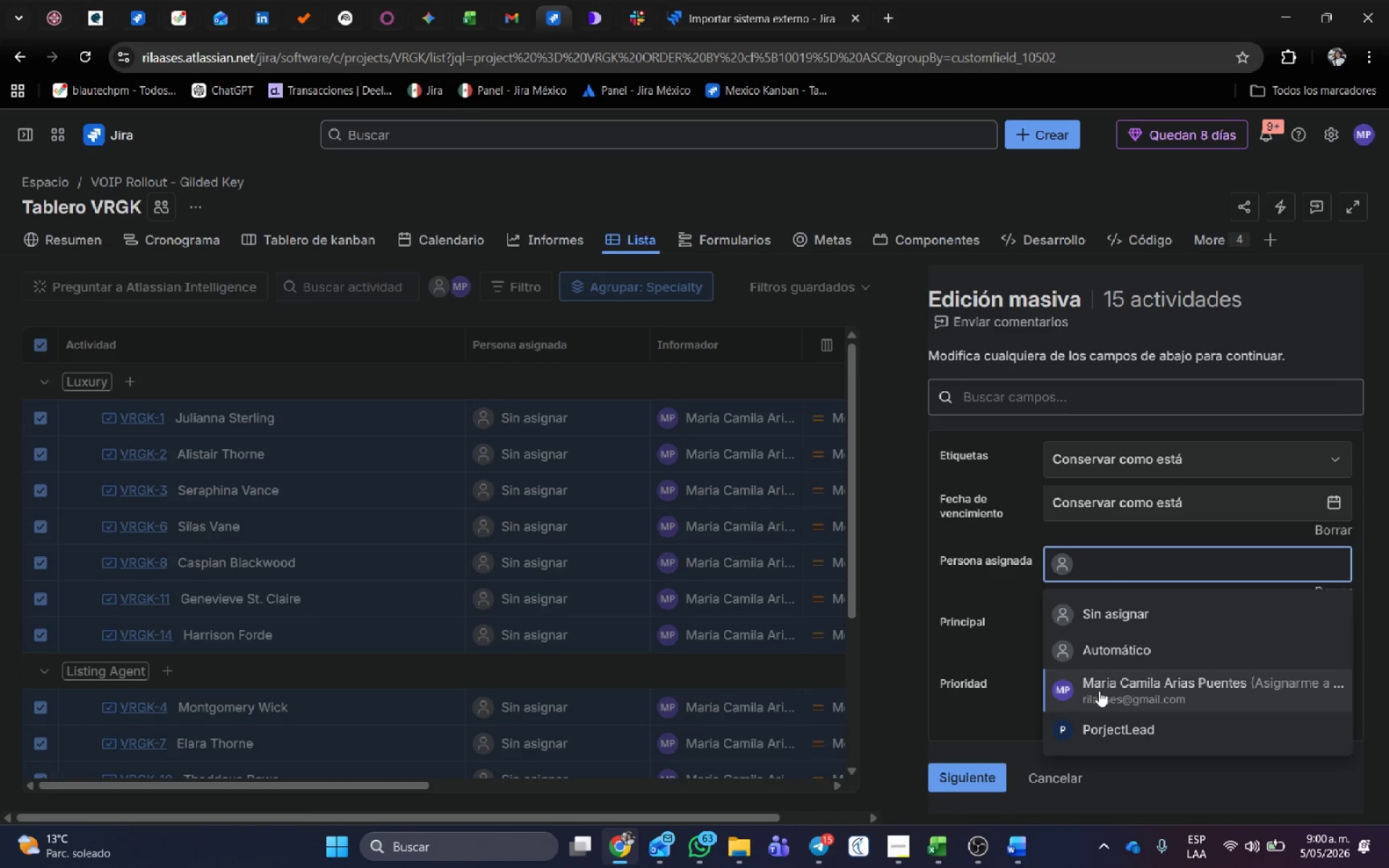 
left_click([1099, 691])
 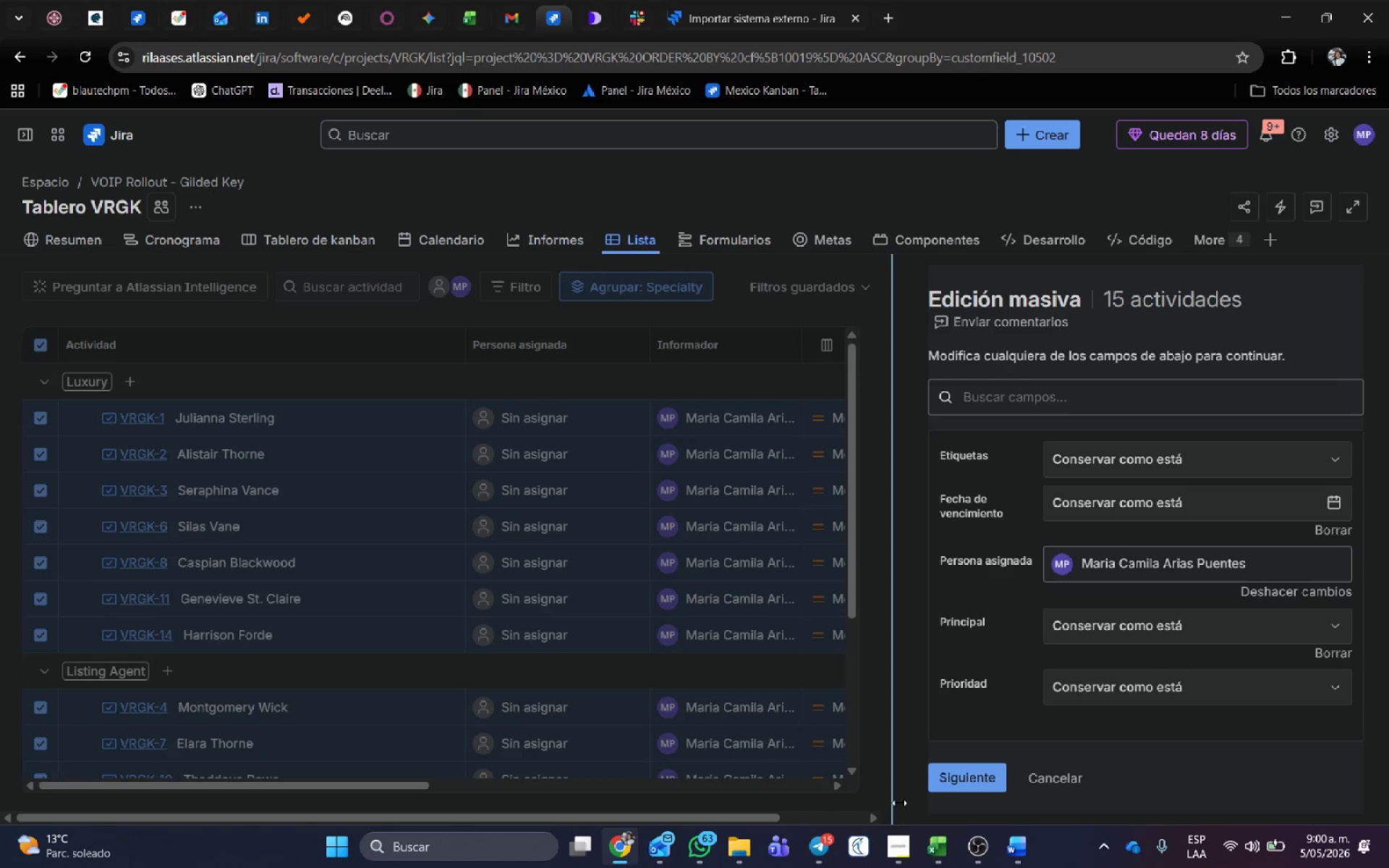 
left_click([951, 784])
 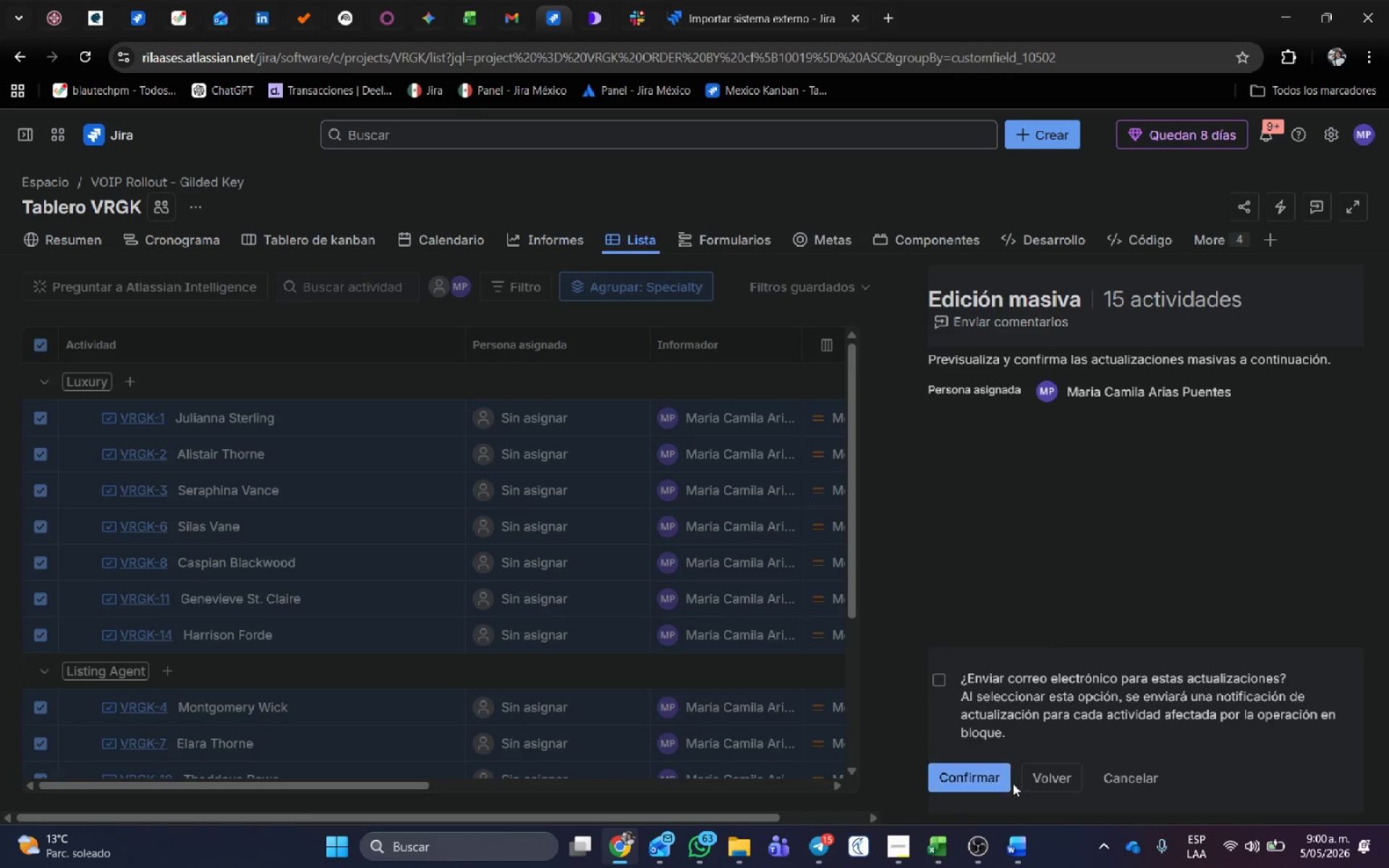 
left_click([984, 779])
 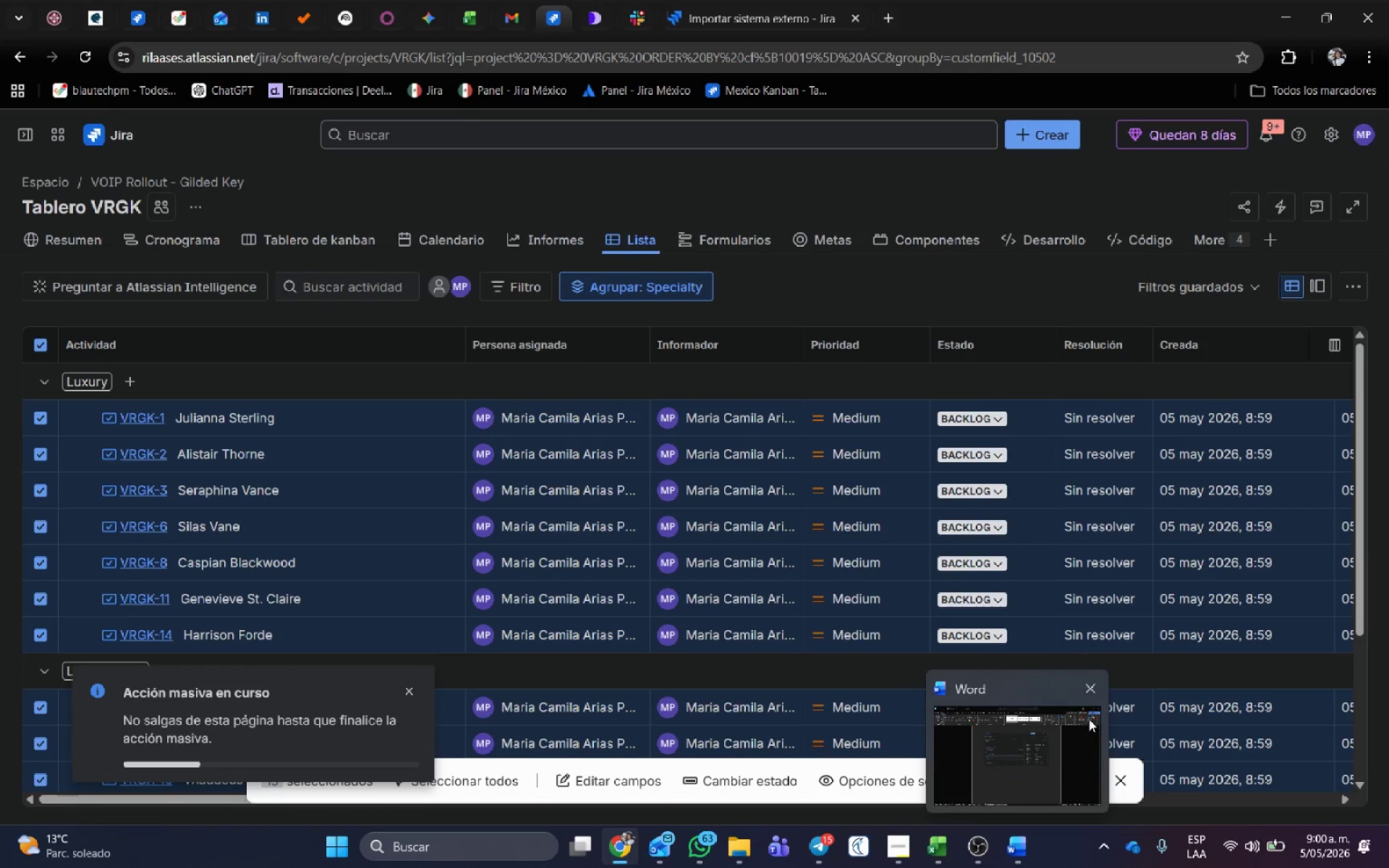 
wait(5.45)
 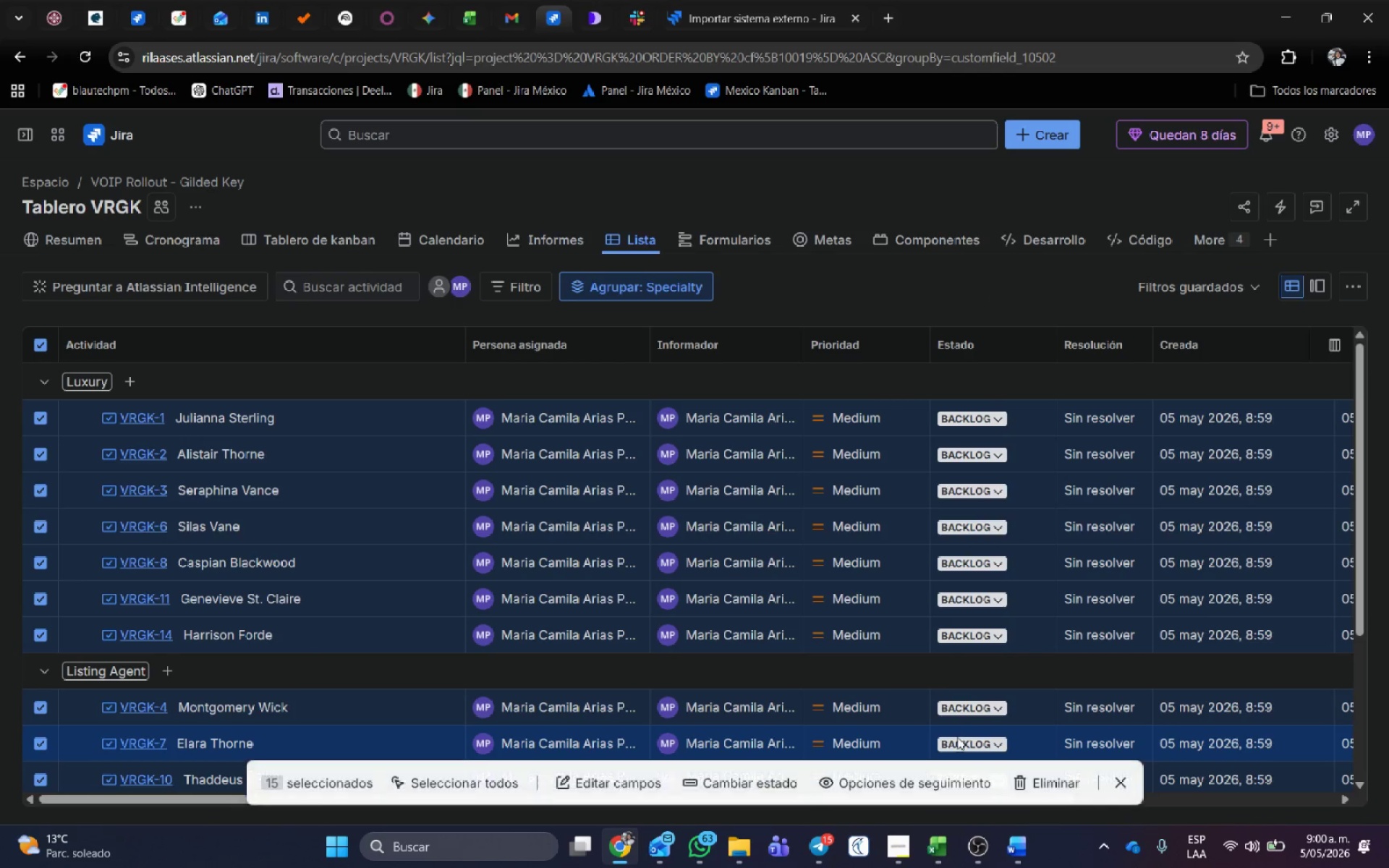 
left_click([933, 848])
 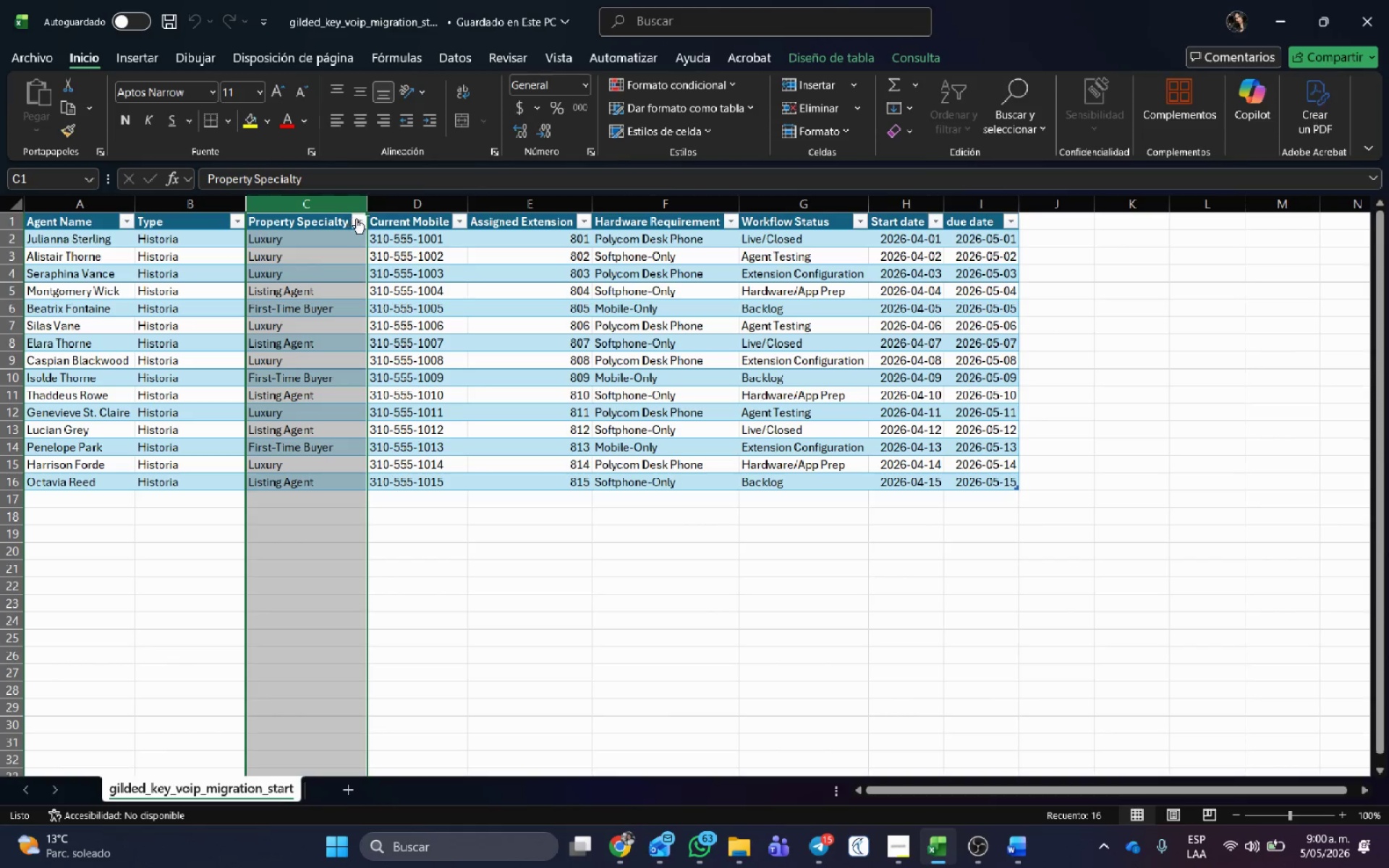 
left_click([359, 224])
 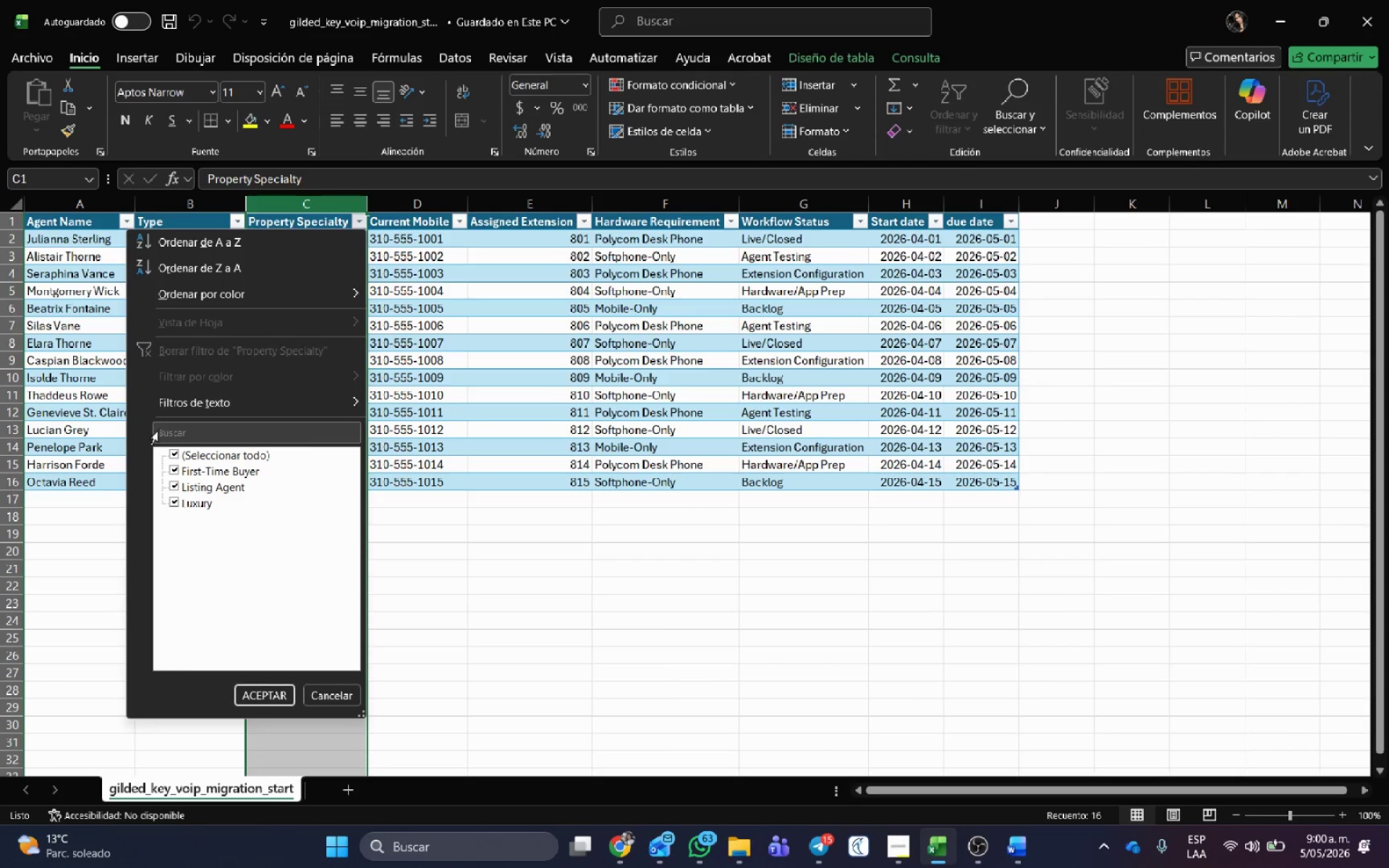 
left_click([176, 451])
 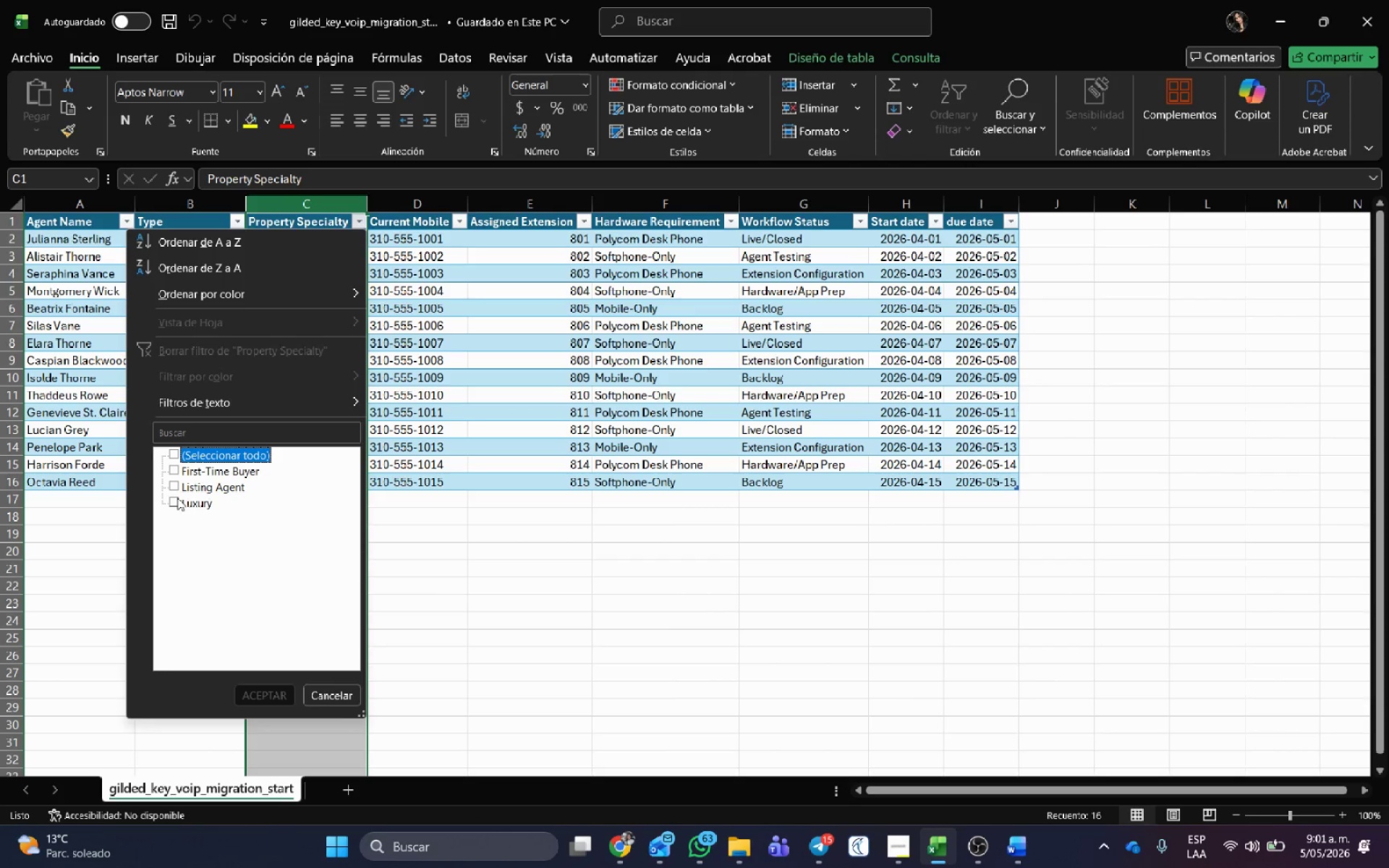 
left_click([177, 503])
 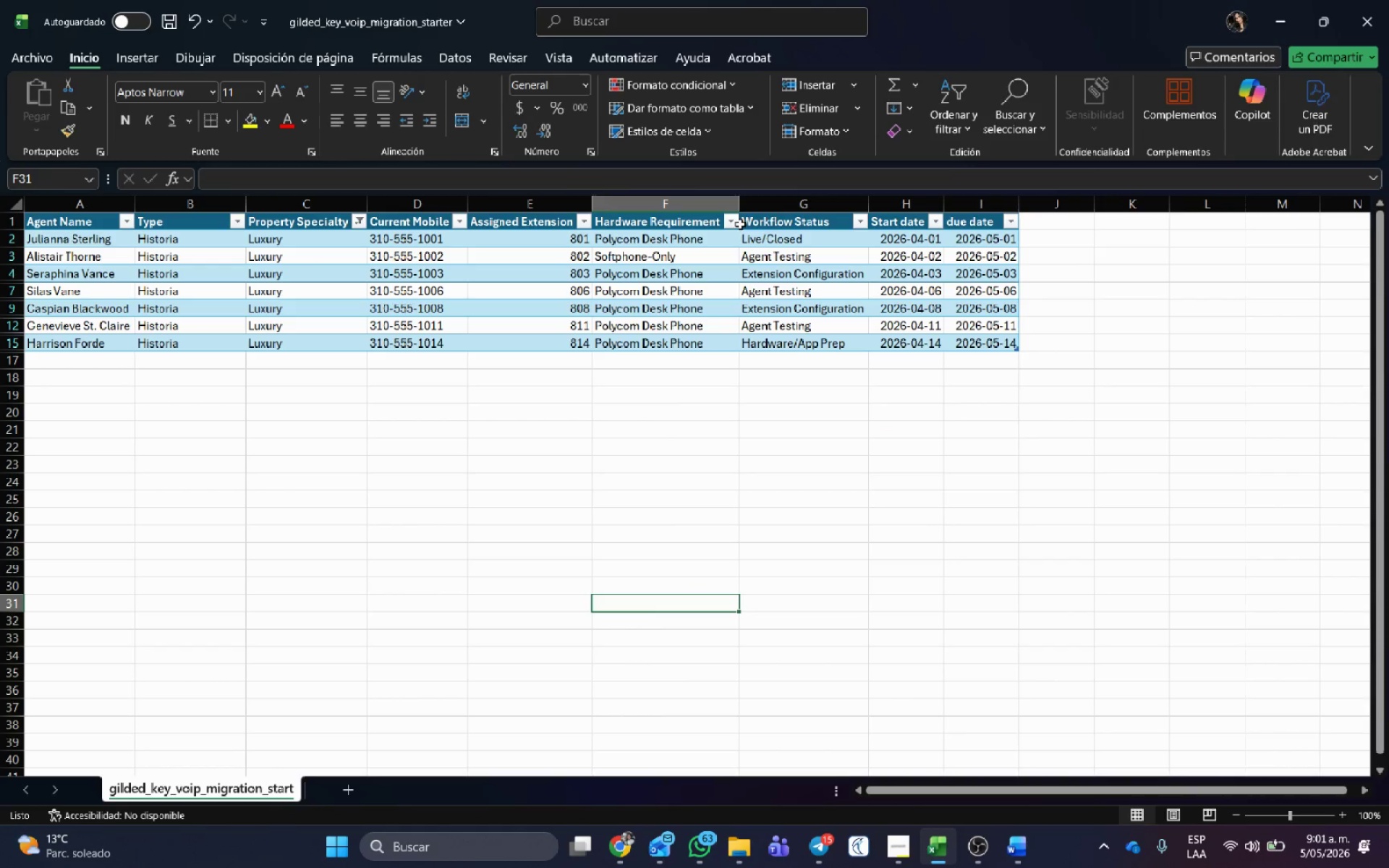 
left_click([795, 244])
 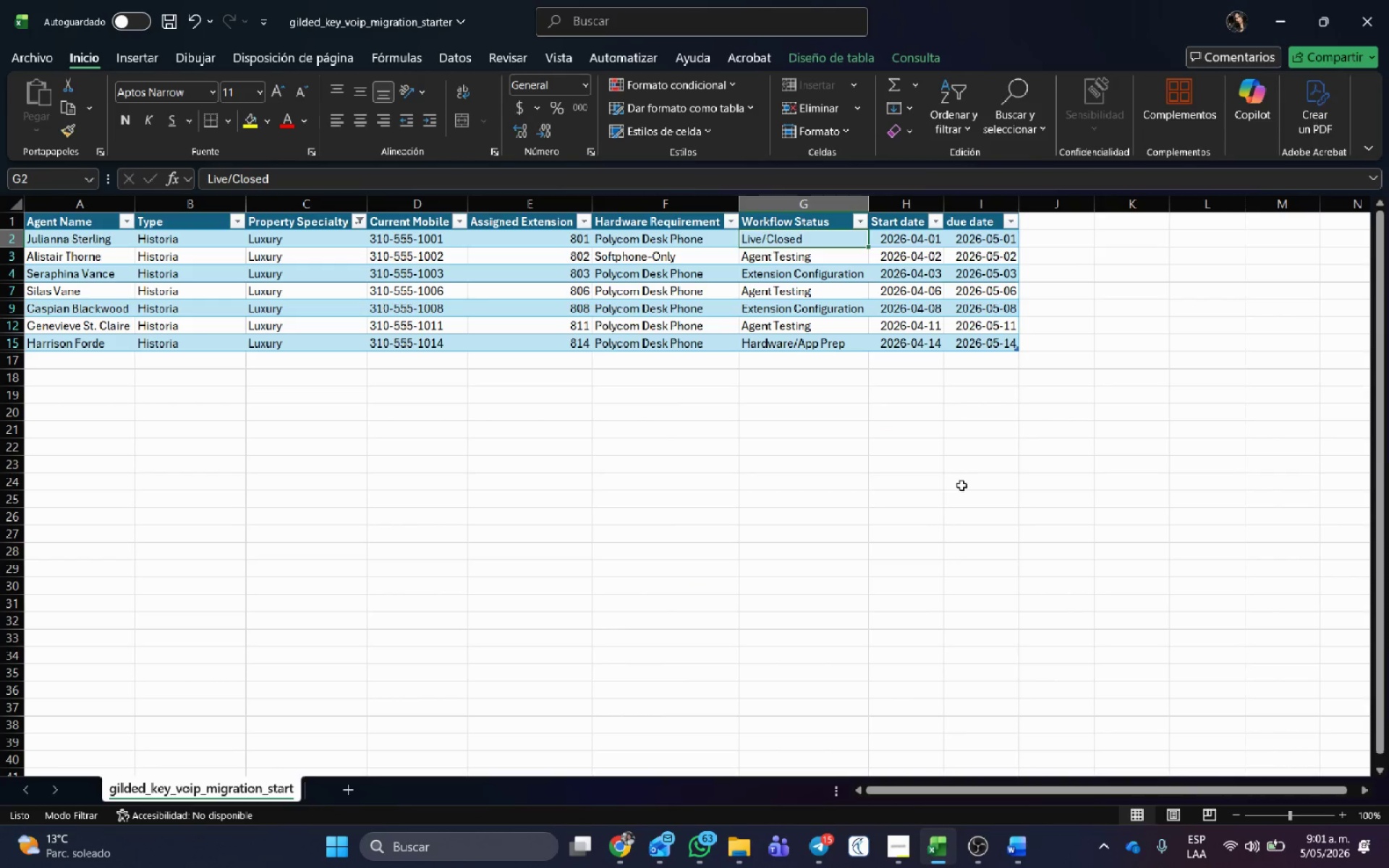 
key(Alt+AltLeft)
 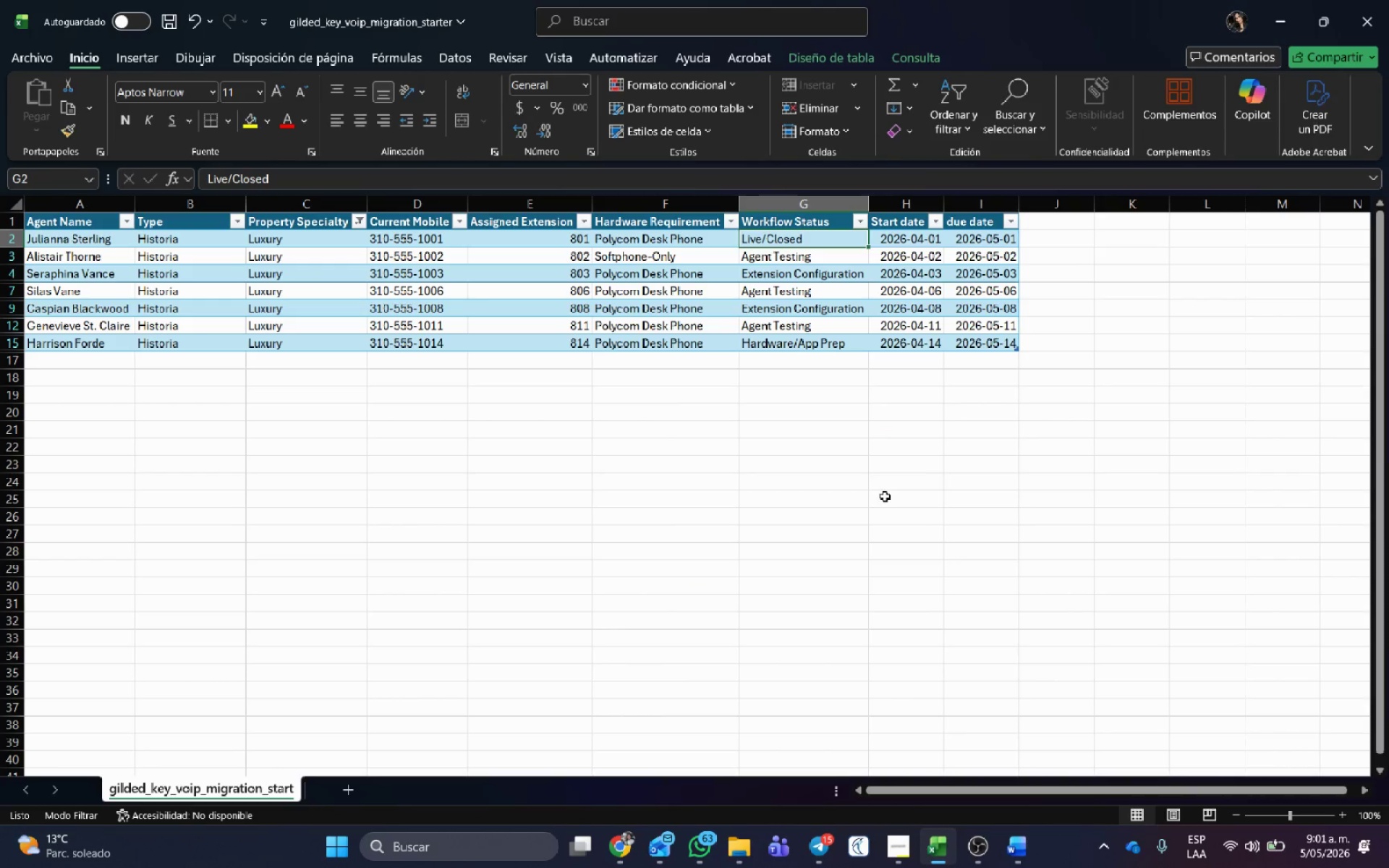 
key(Alt+Tab)
 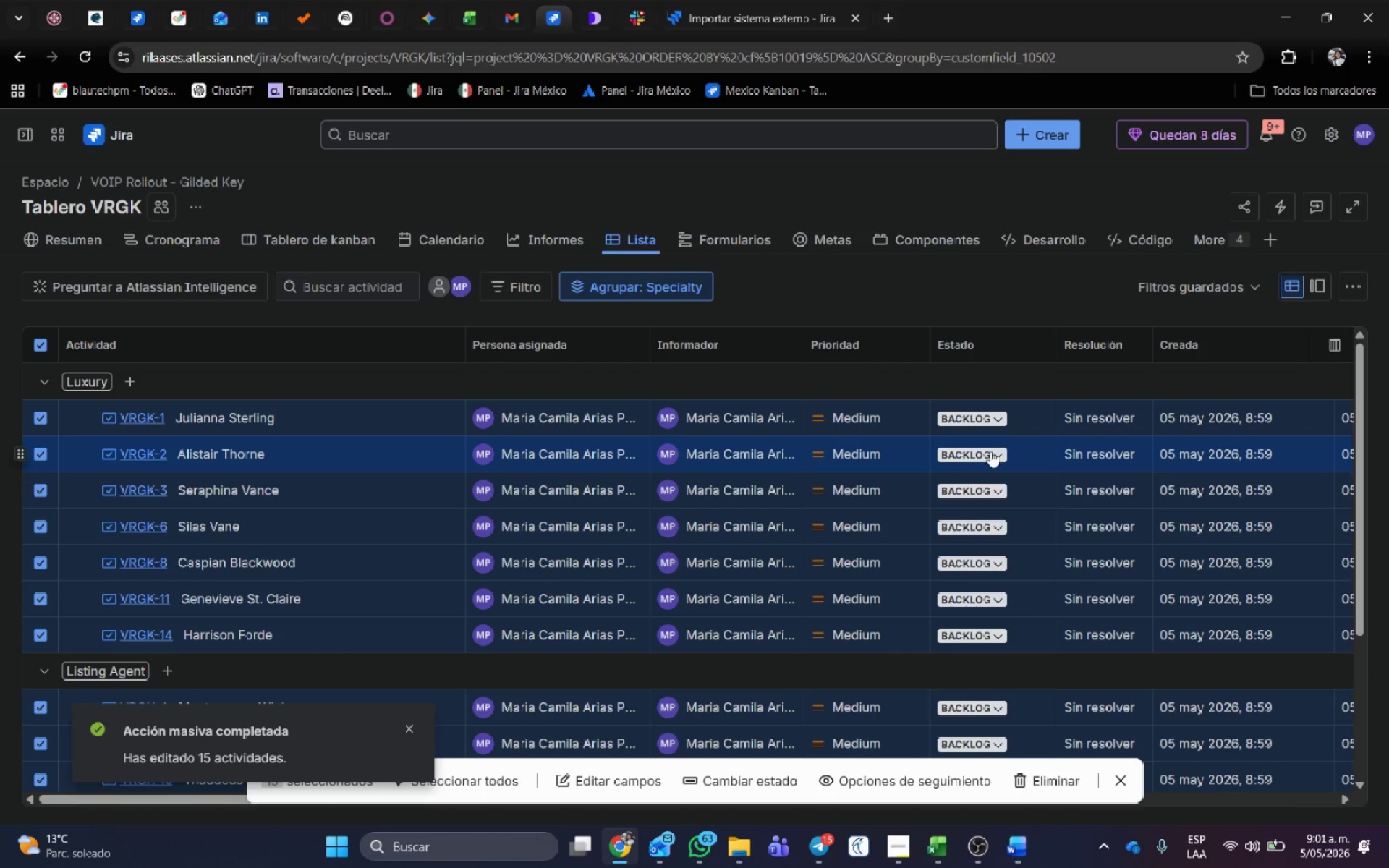 
left_click([982, 455])
 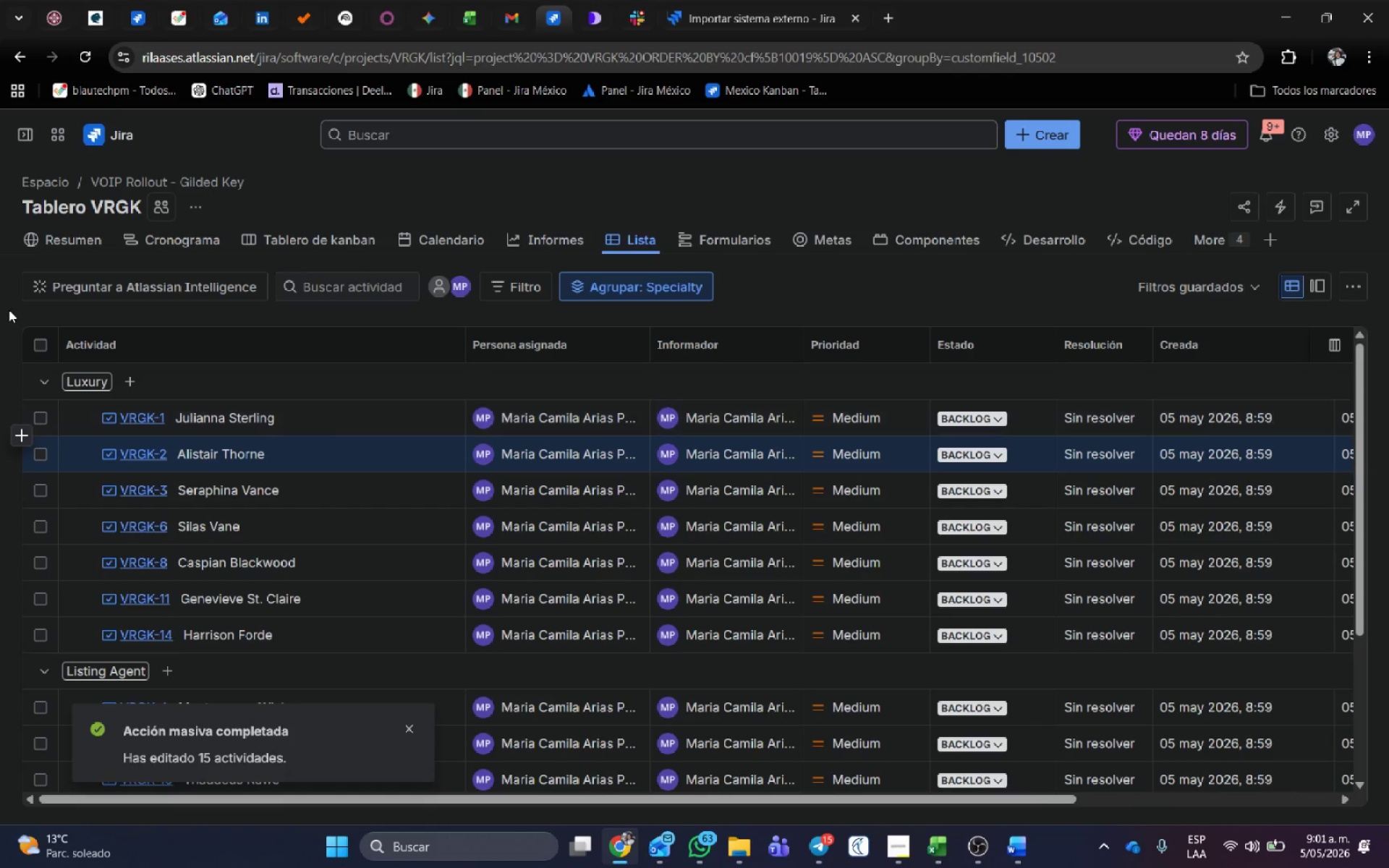 
wait(5.02)
 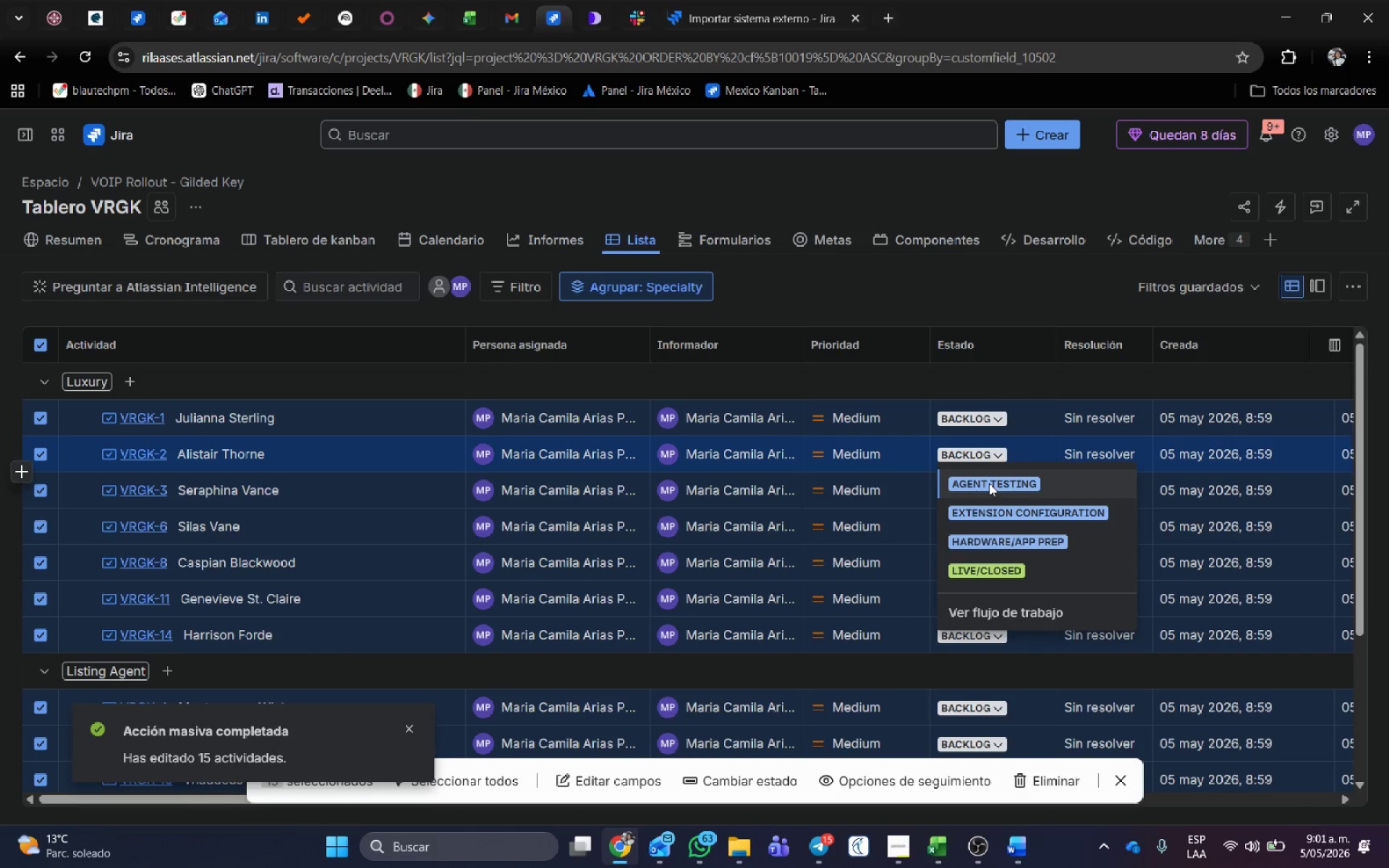 
left_click([987, 451])
 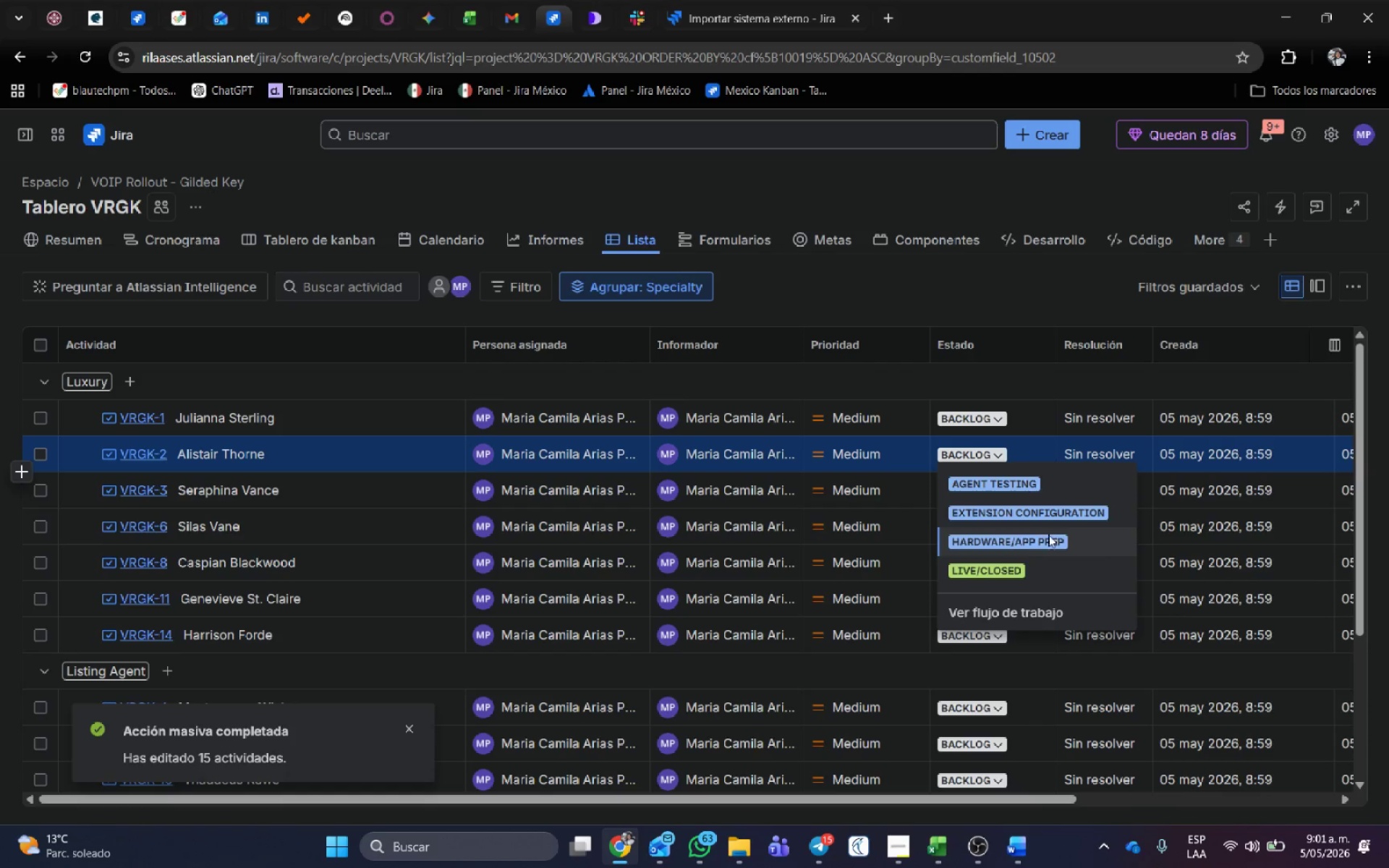 
left_click([1022, 570])
 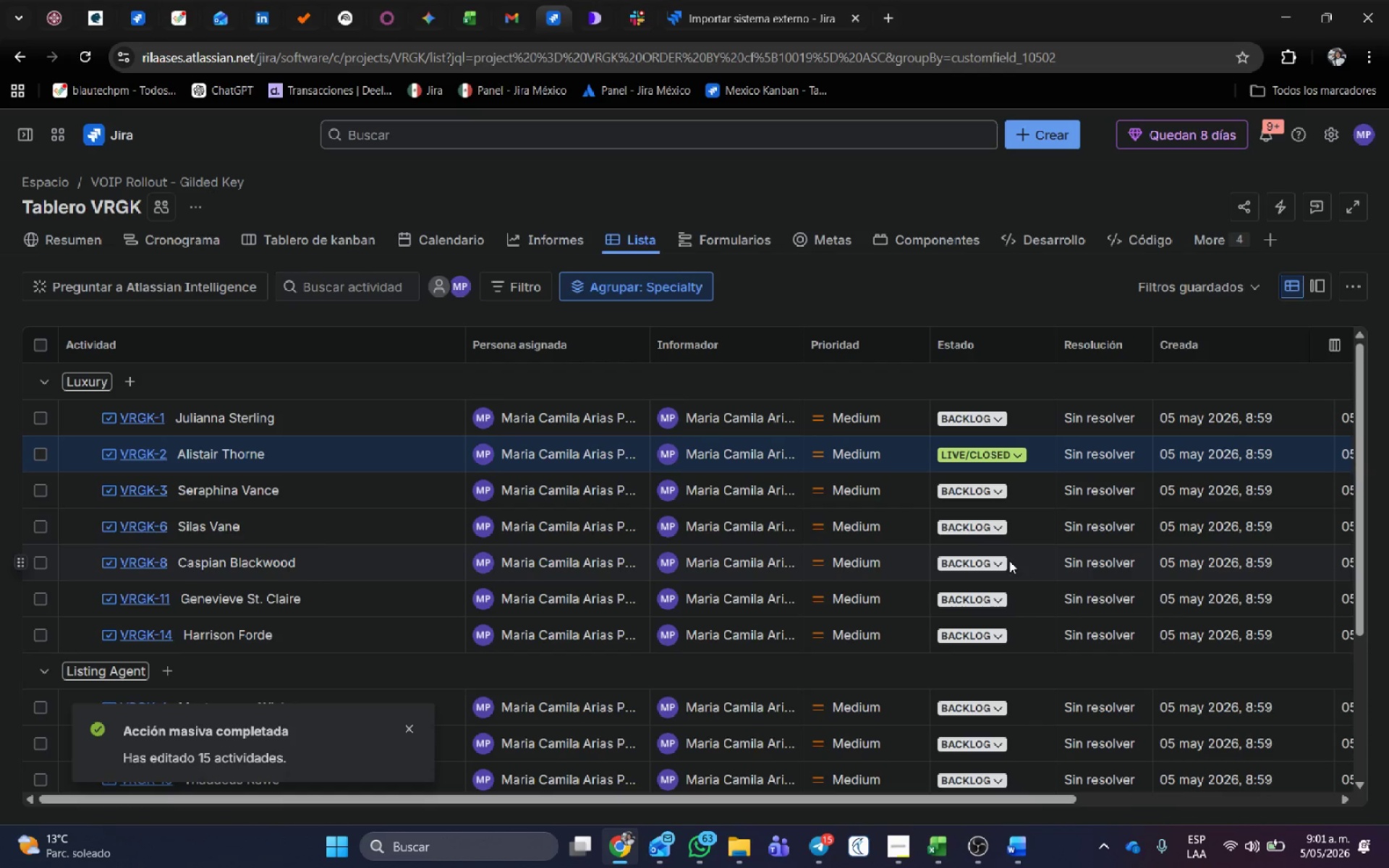 
key(Alt+AltLeft)
 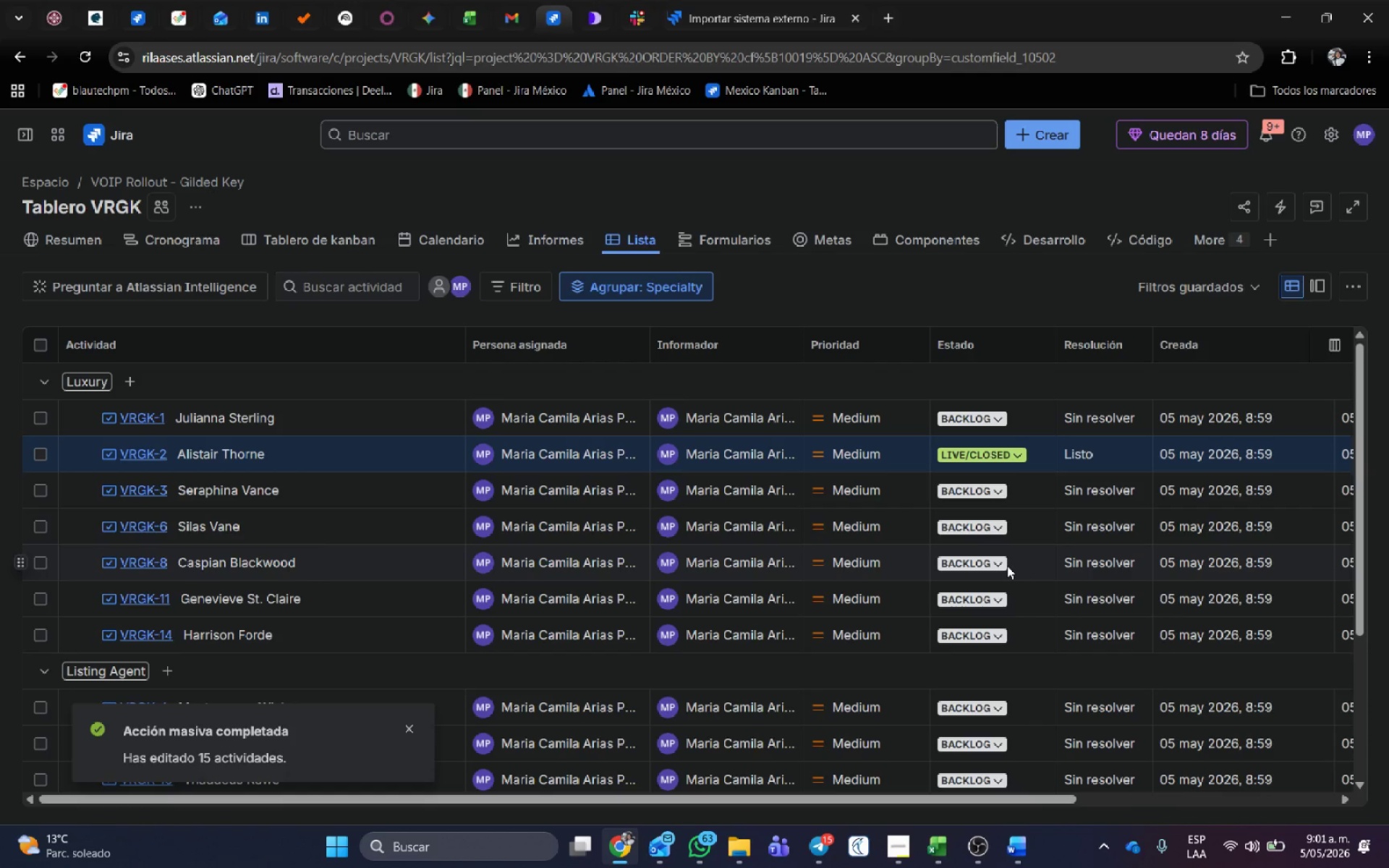 
key(Alt+Tab)
 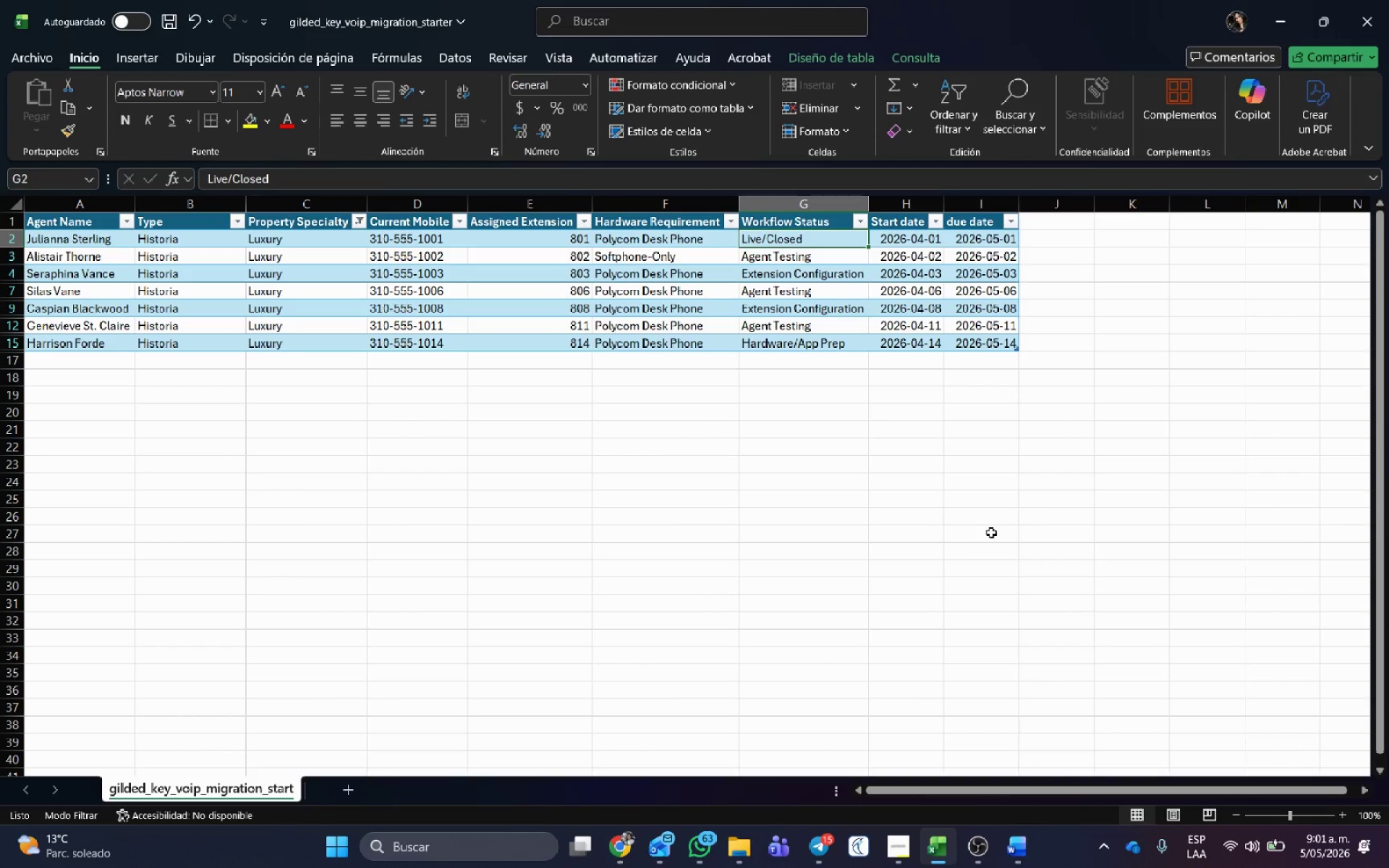 
key(Alt+AltLeft)
 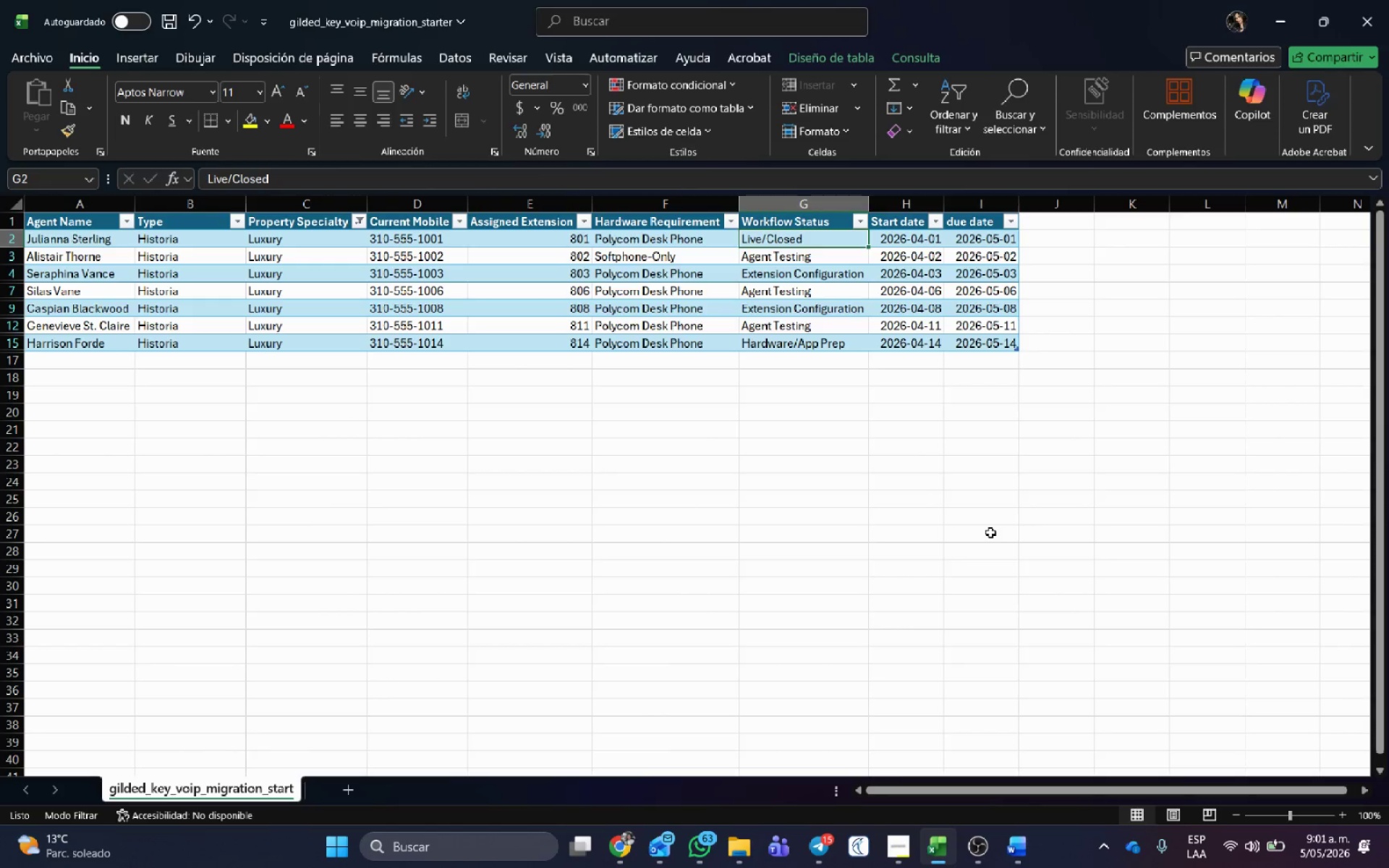 
key(Alt+Tab)
 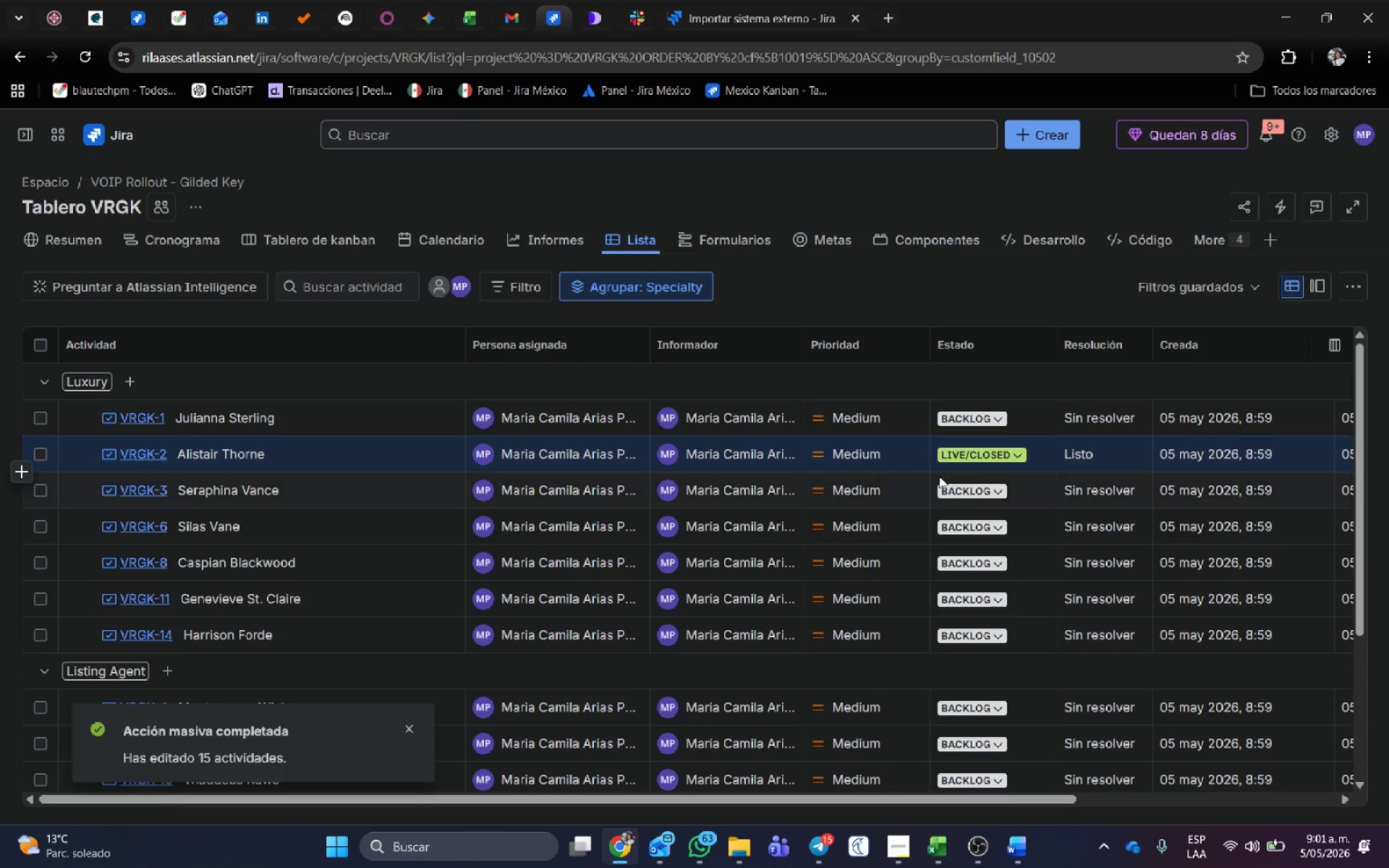 
left_click([972, 498])
 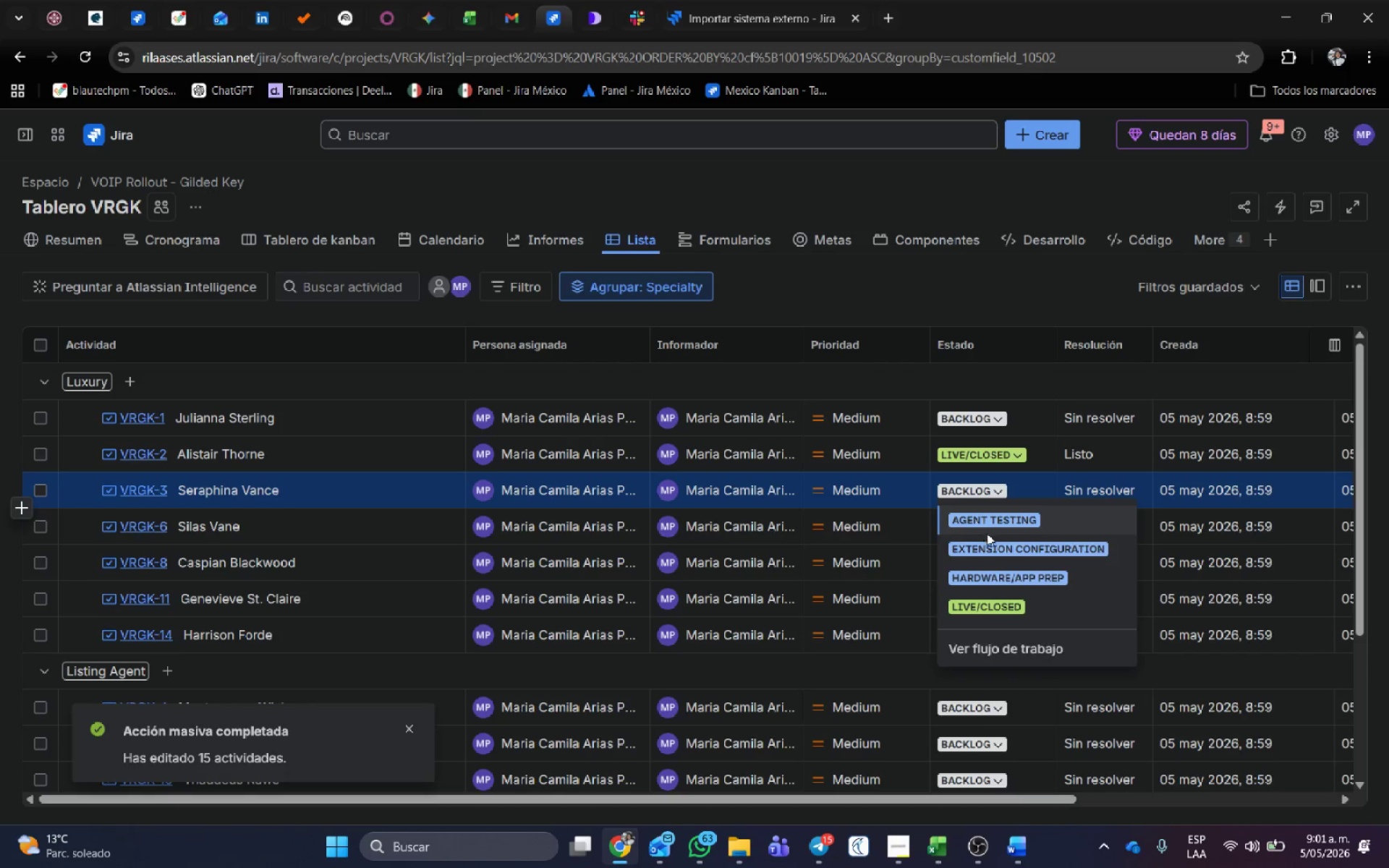 
left_click([990, 524])
 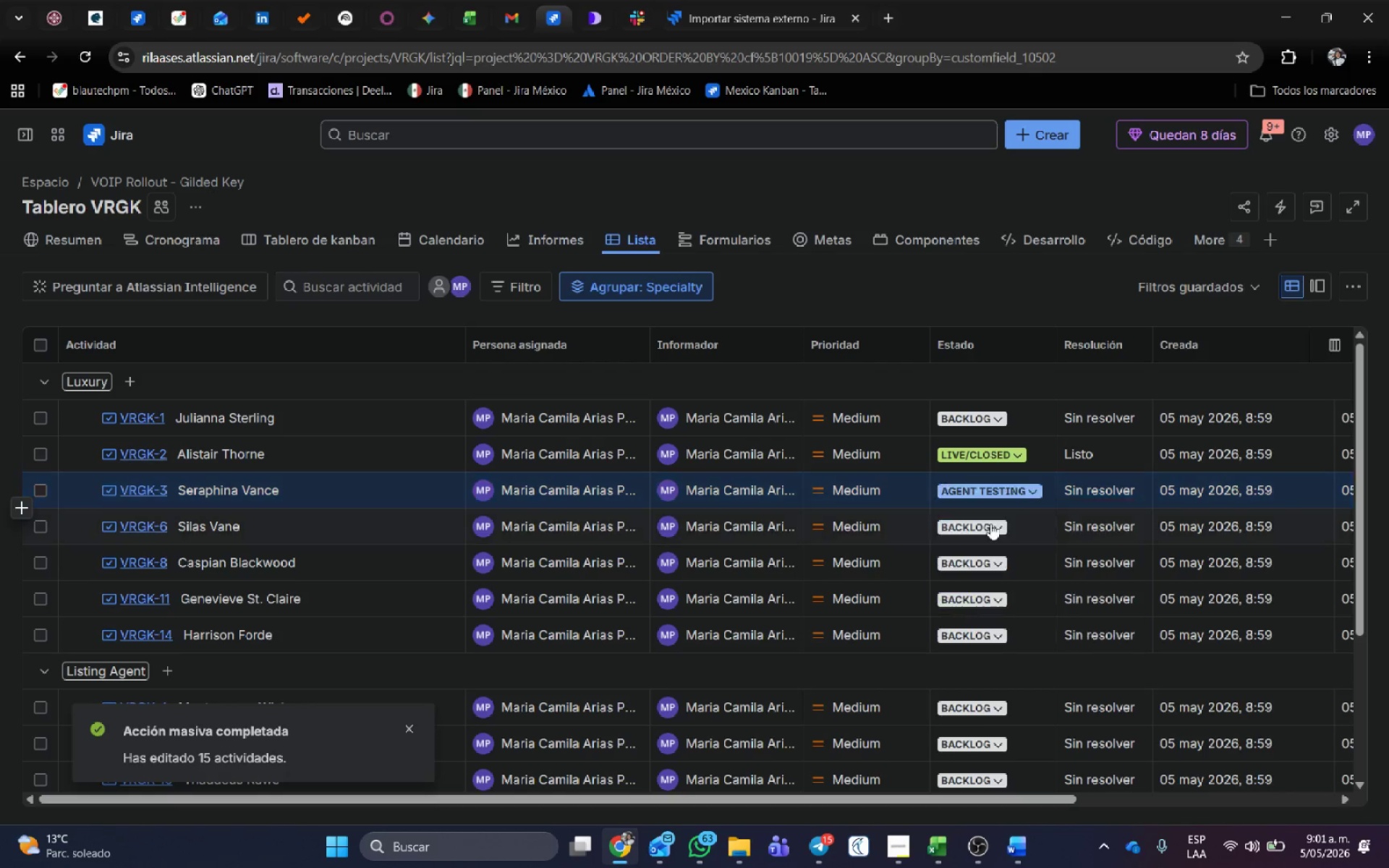 
key(Alt+AltLeft)
 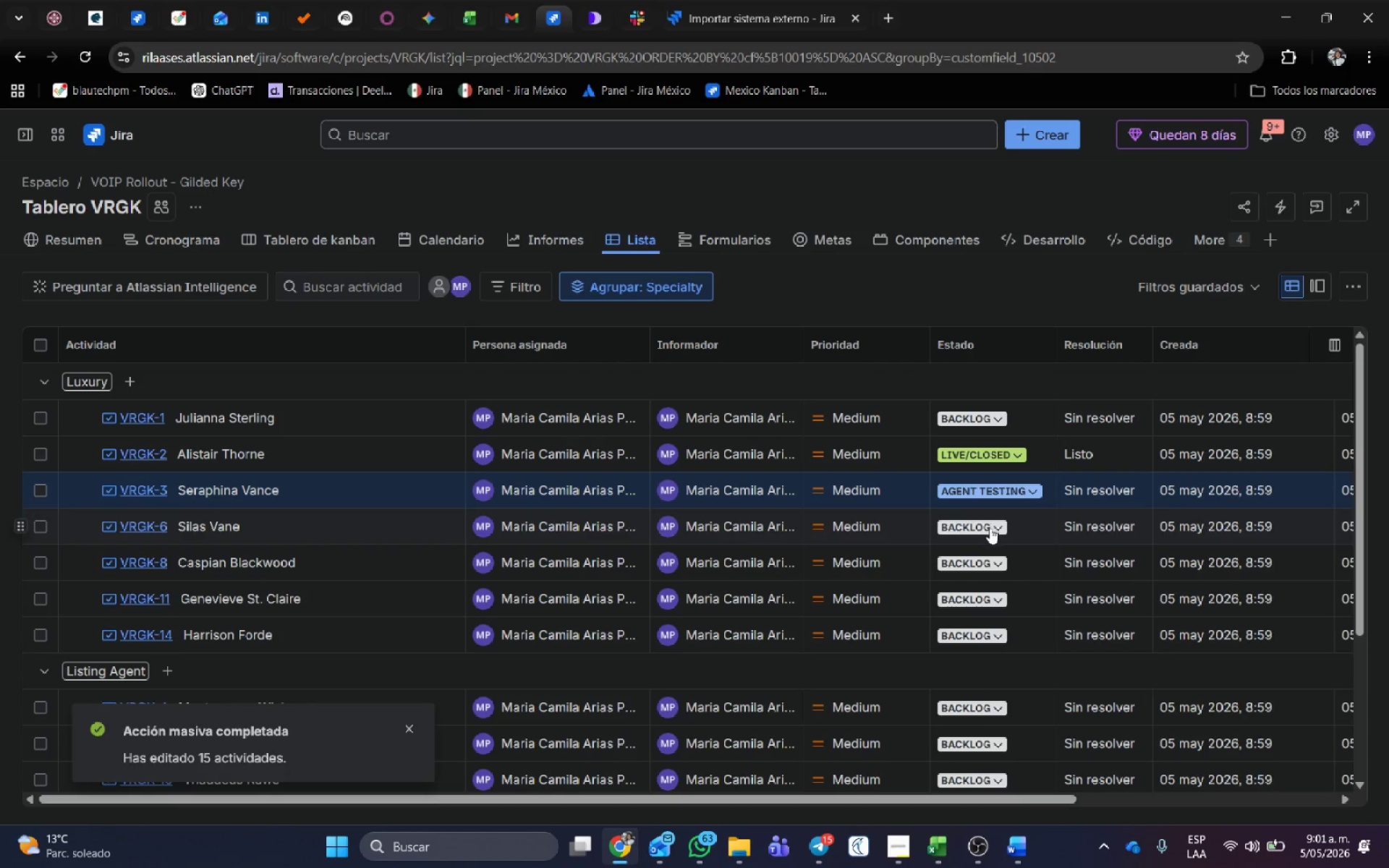 
key(Alt+Tab)
 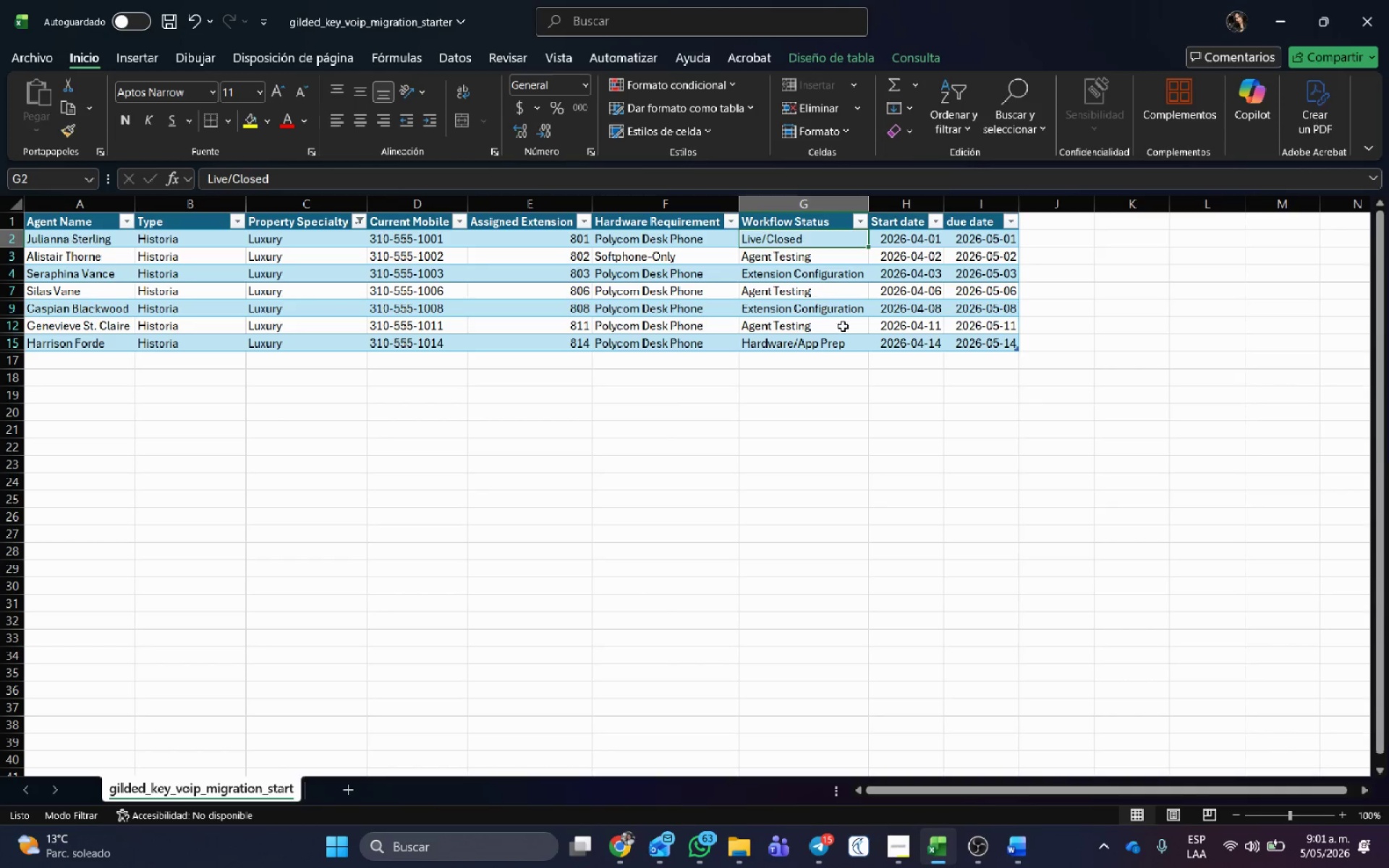 
key(Alt+AltLeft)
 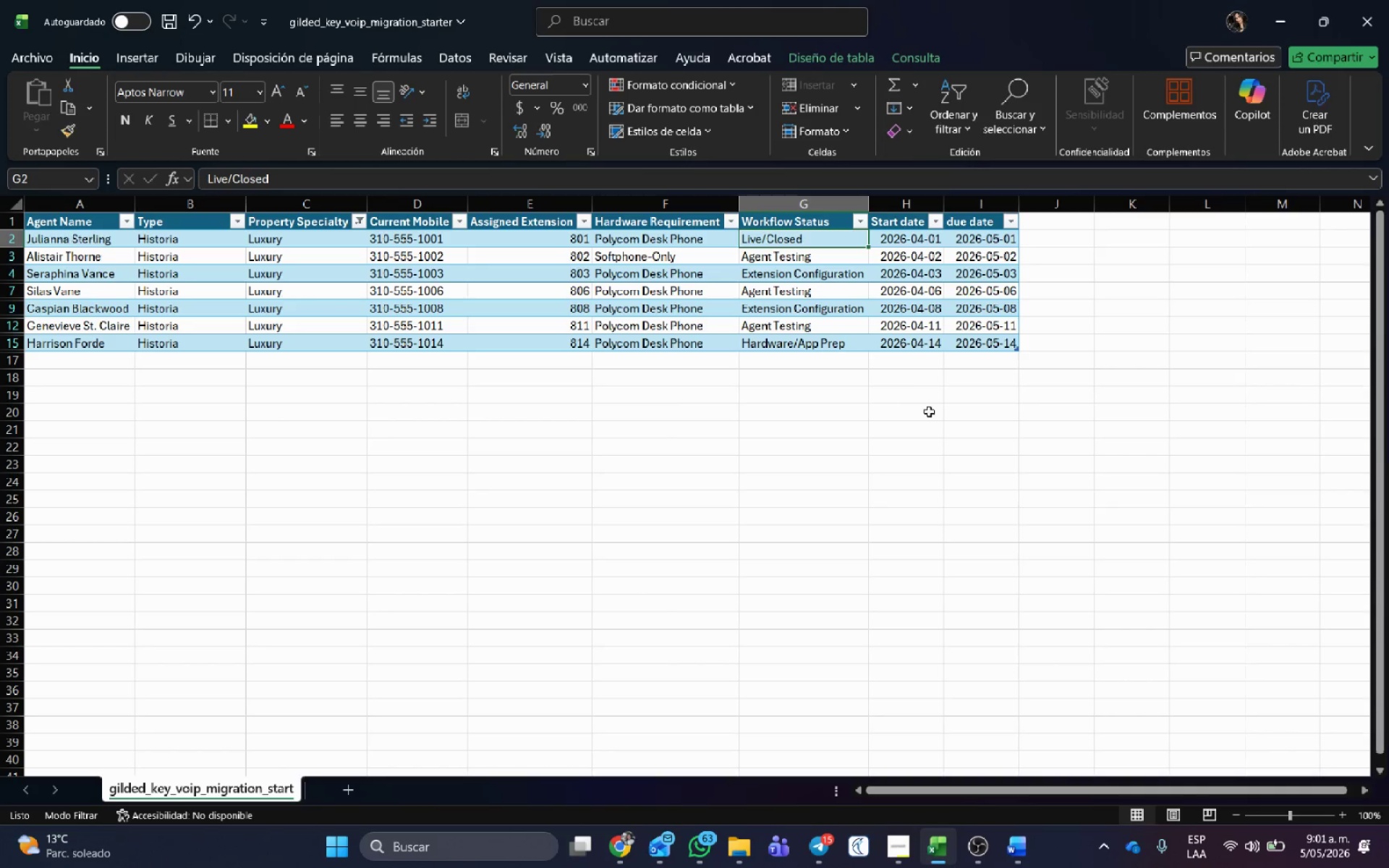 
key(Alt+Tab)
 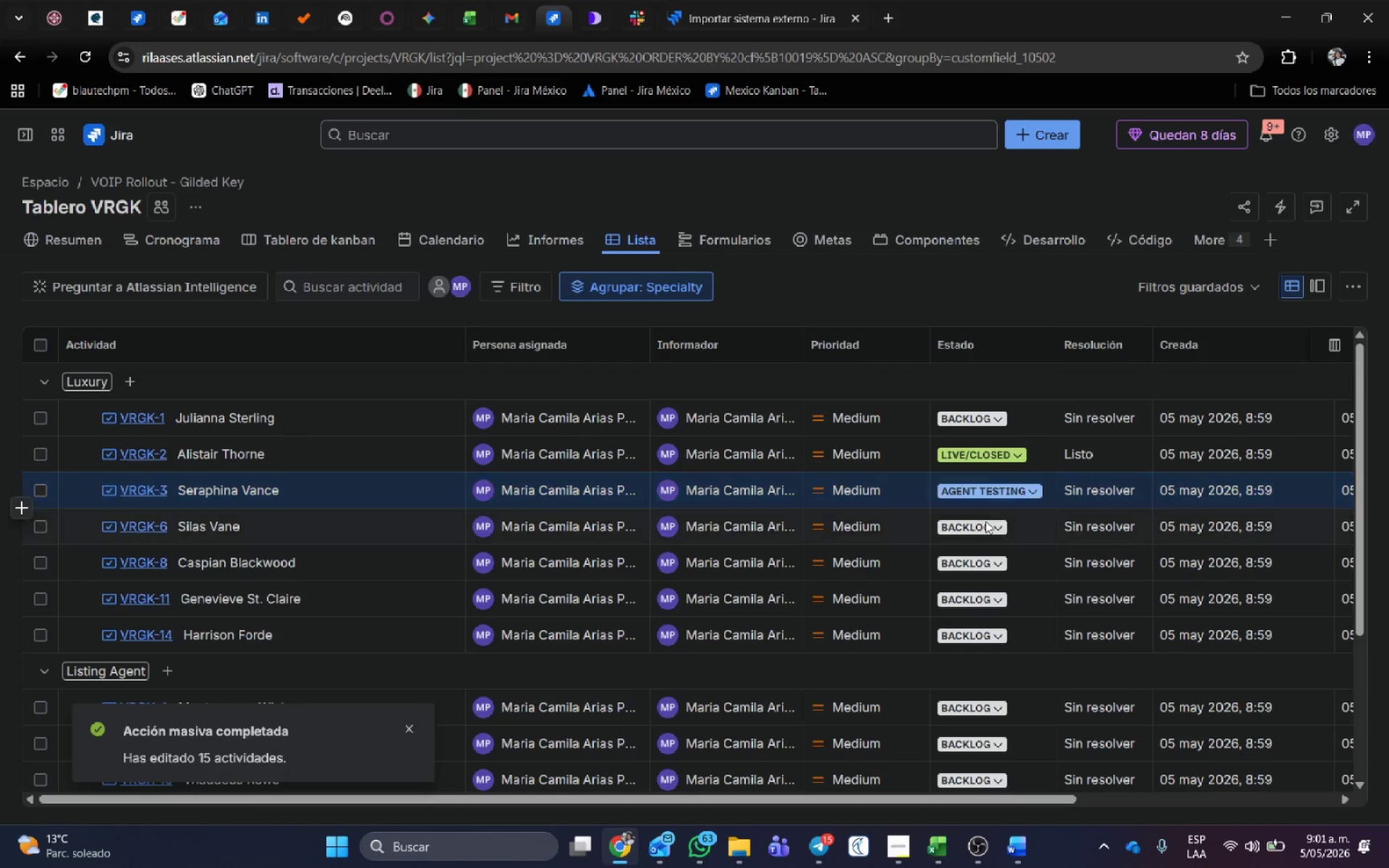 
left_click([986, 522])
 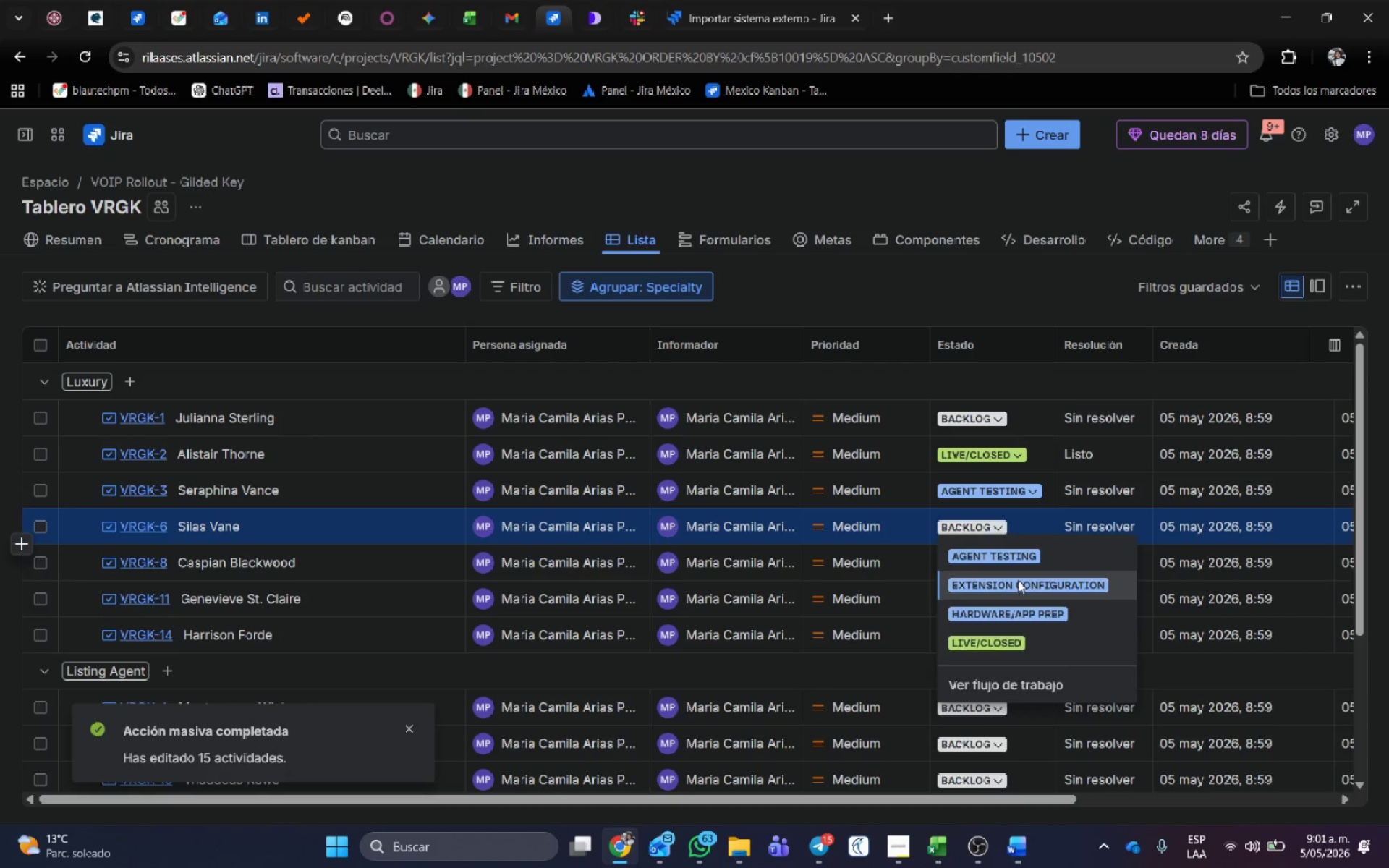 
key(Alt+AltLeft)
 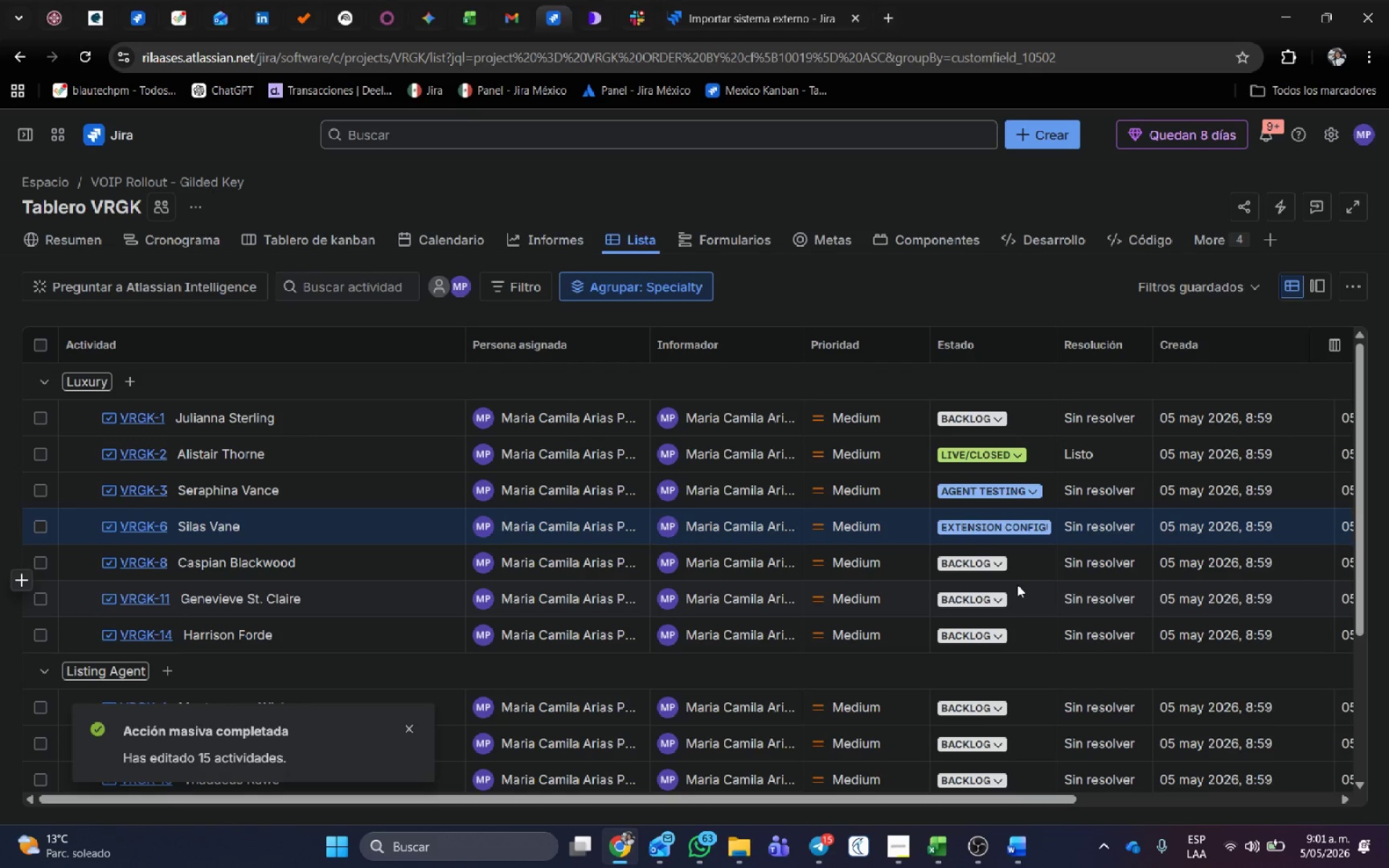 
key(Alt+Tab)
 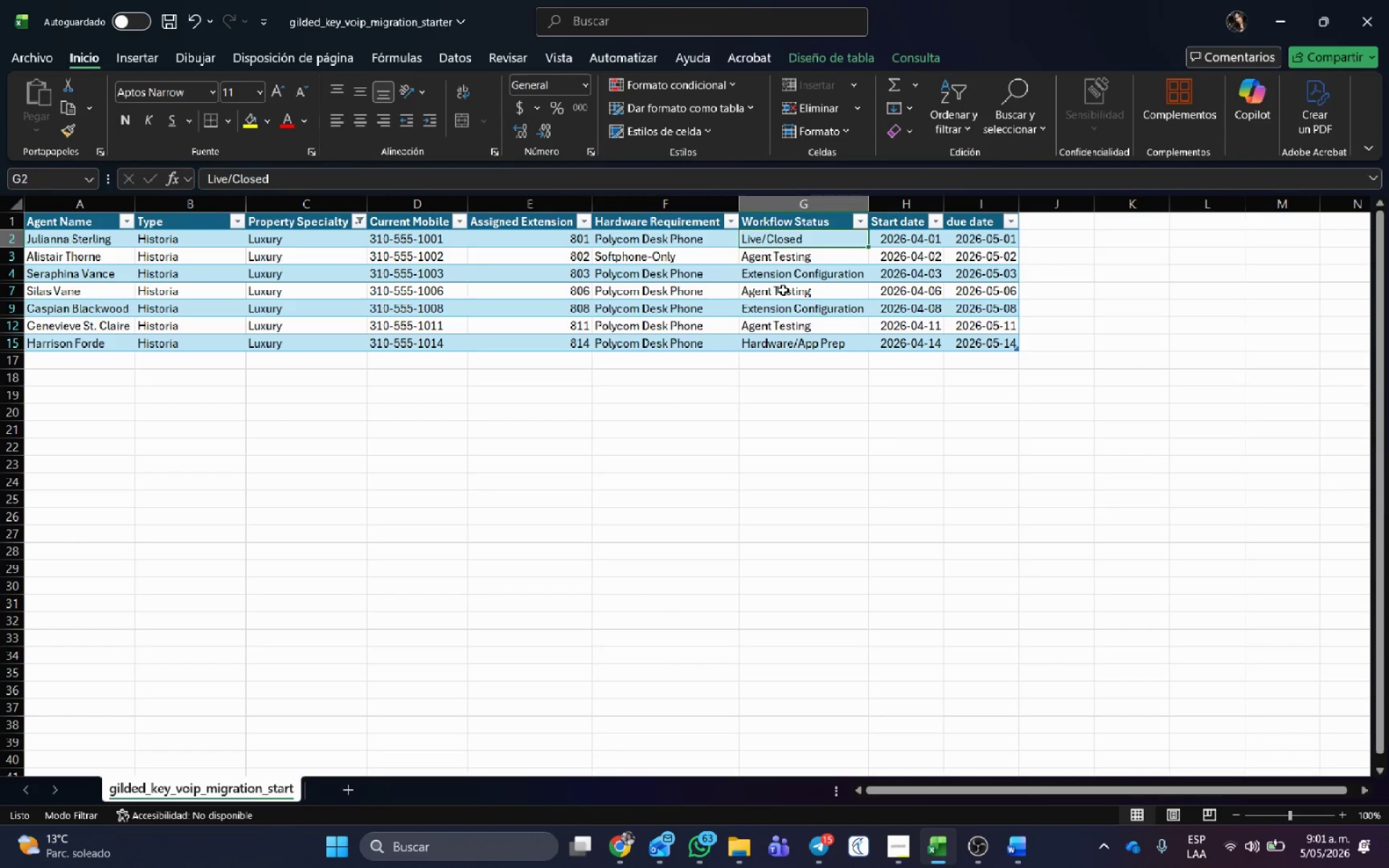 
key(Alt+Tab)
 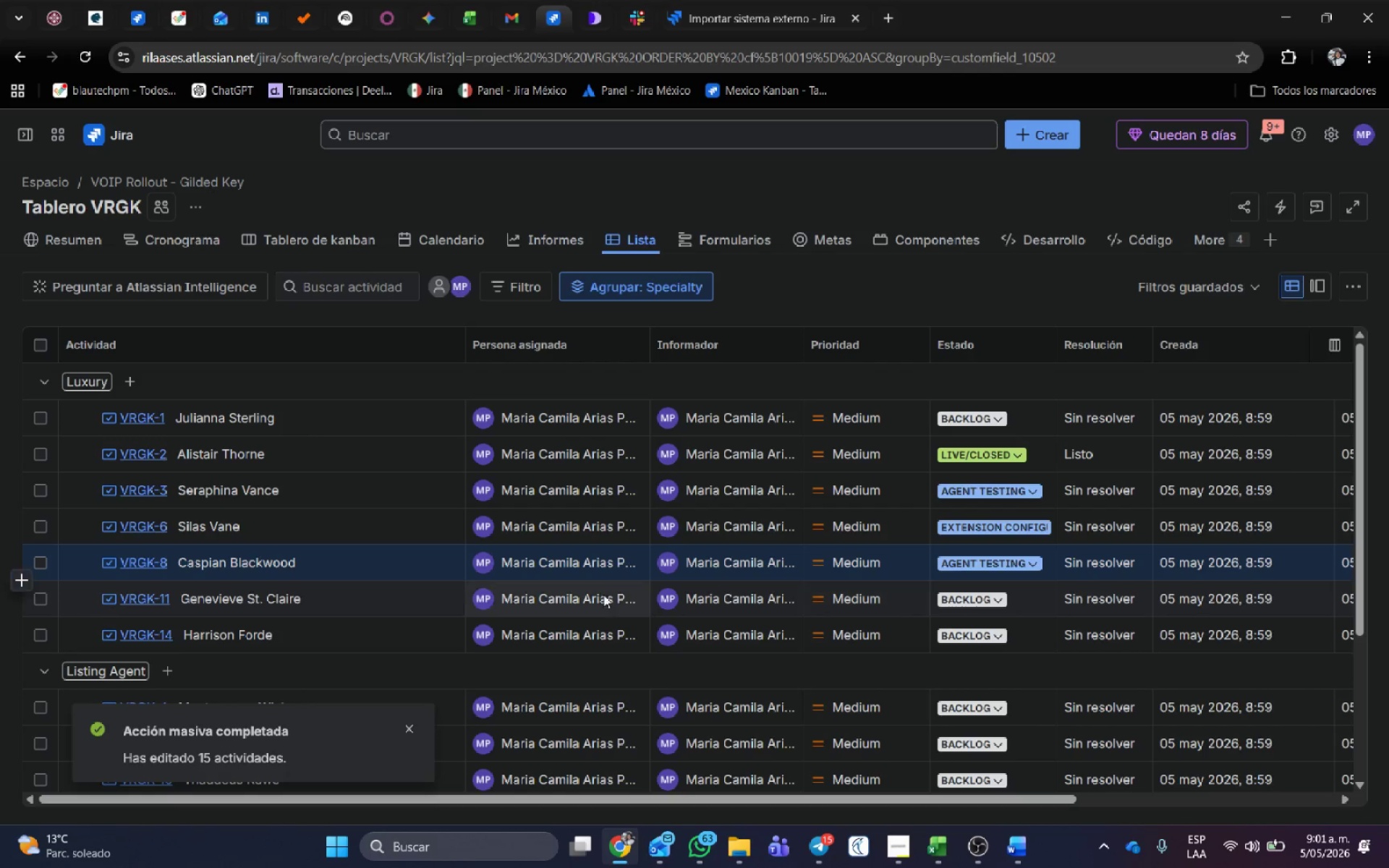 
wait(5.55)
 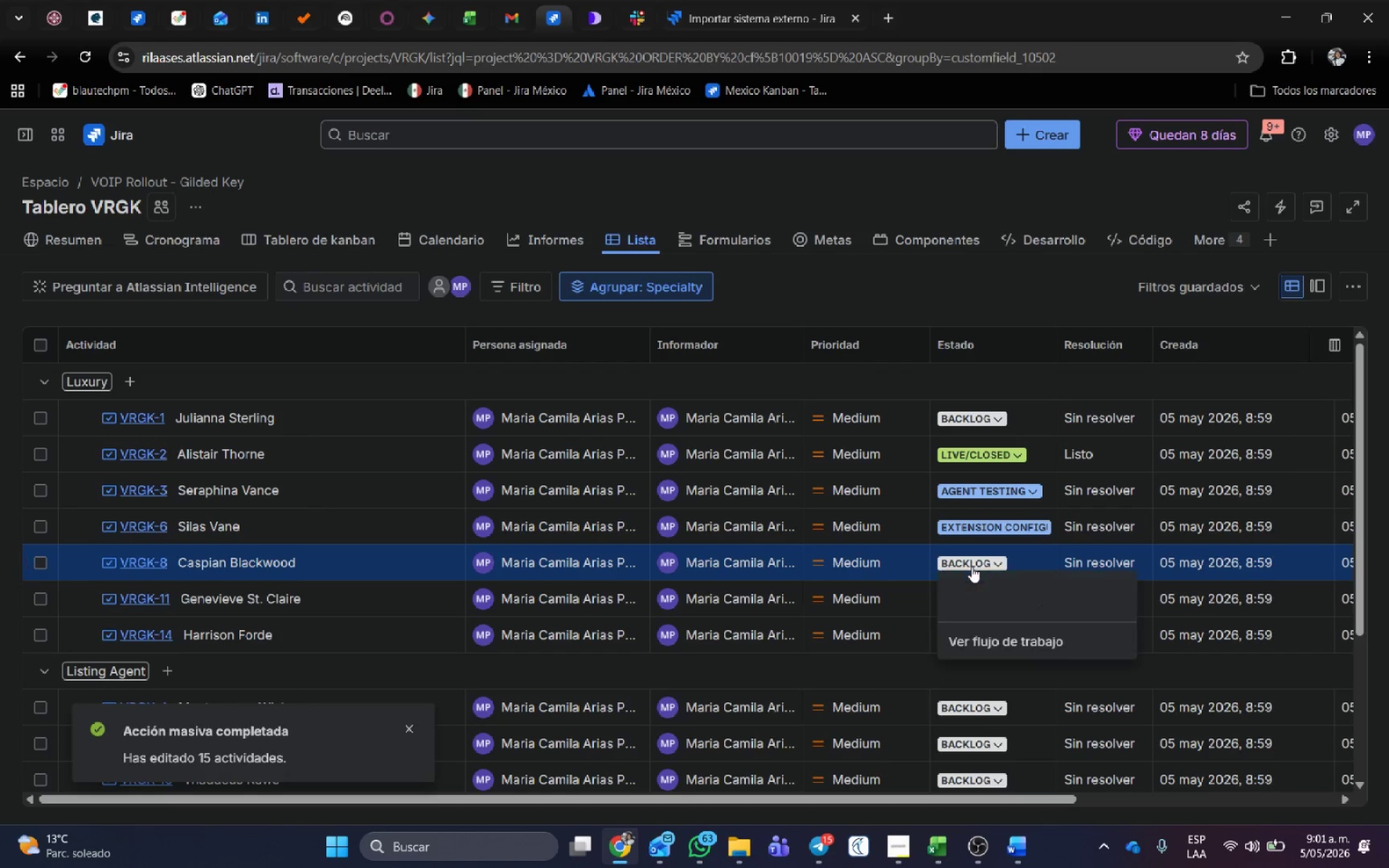 
key(Alt+AltLeft)
 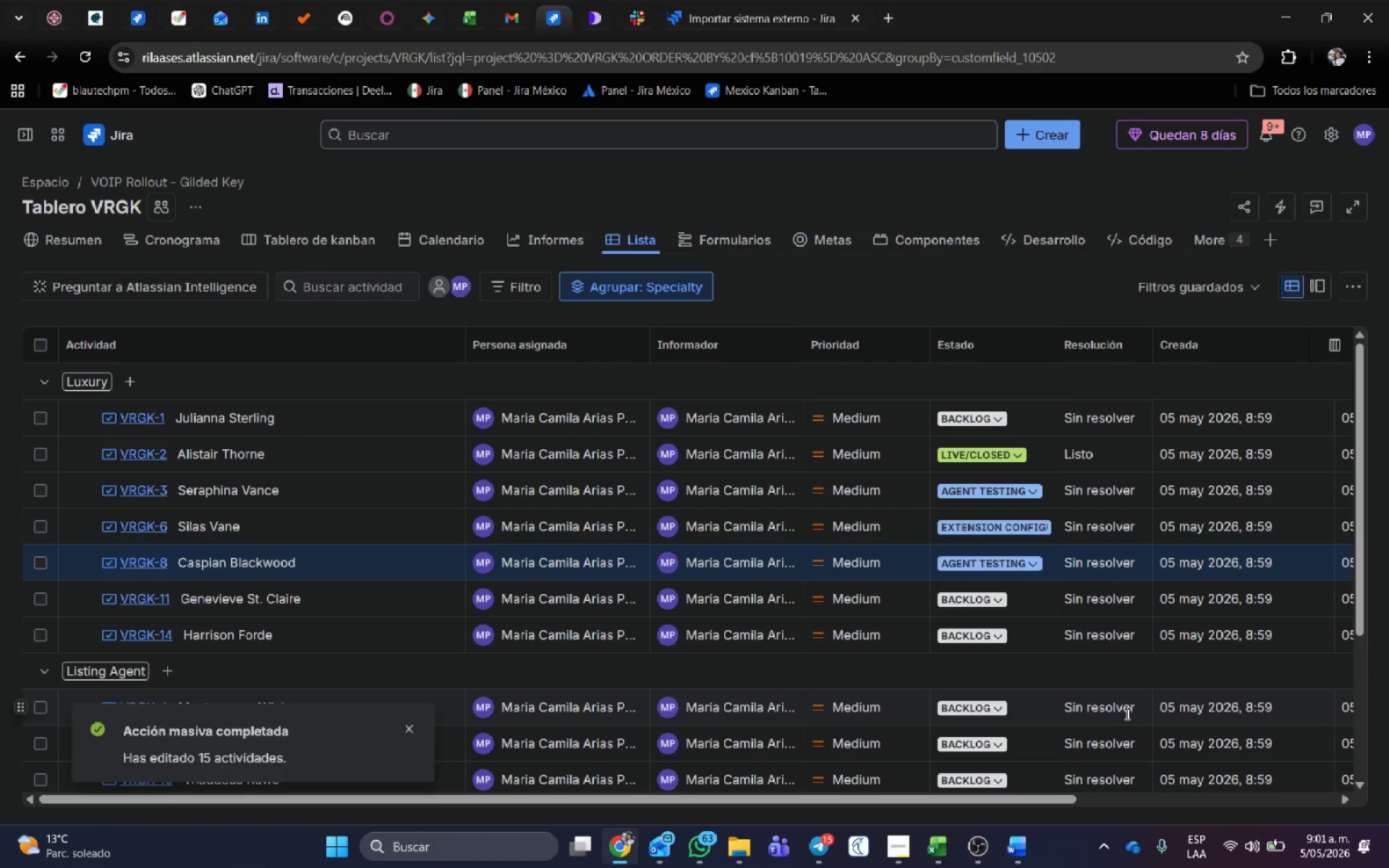 
key(Alt+Tab)
 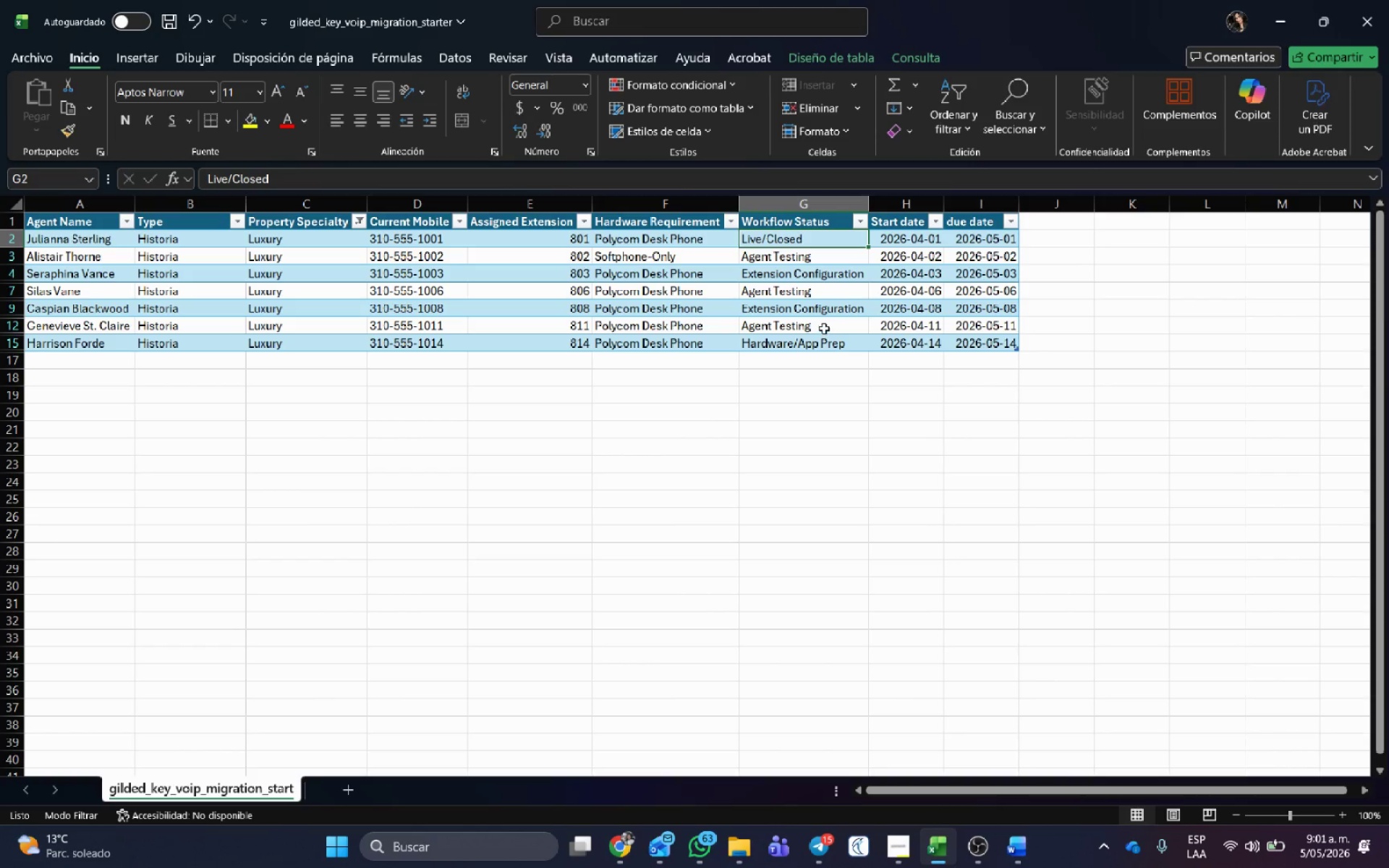 
left_click([817, 311])
 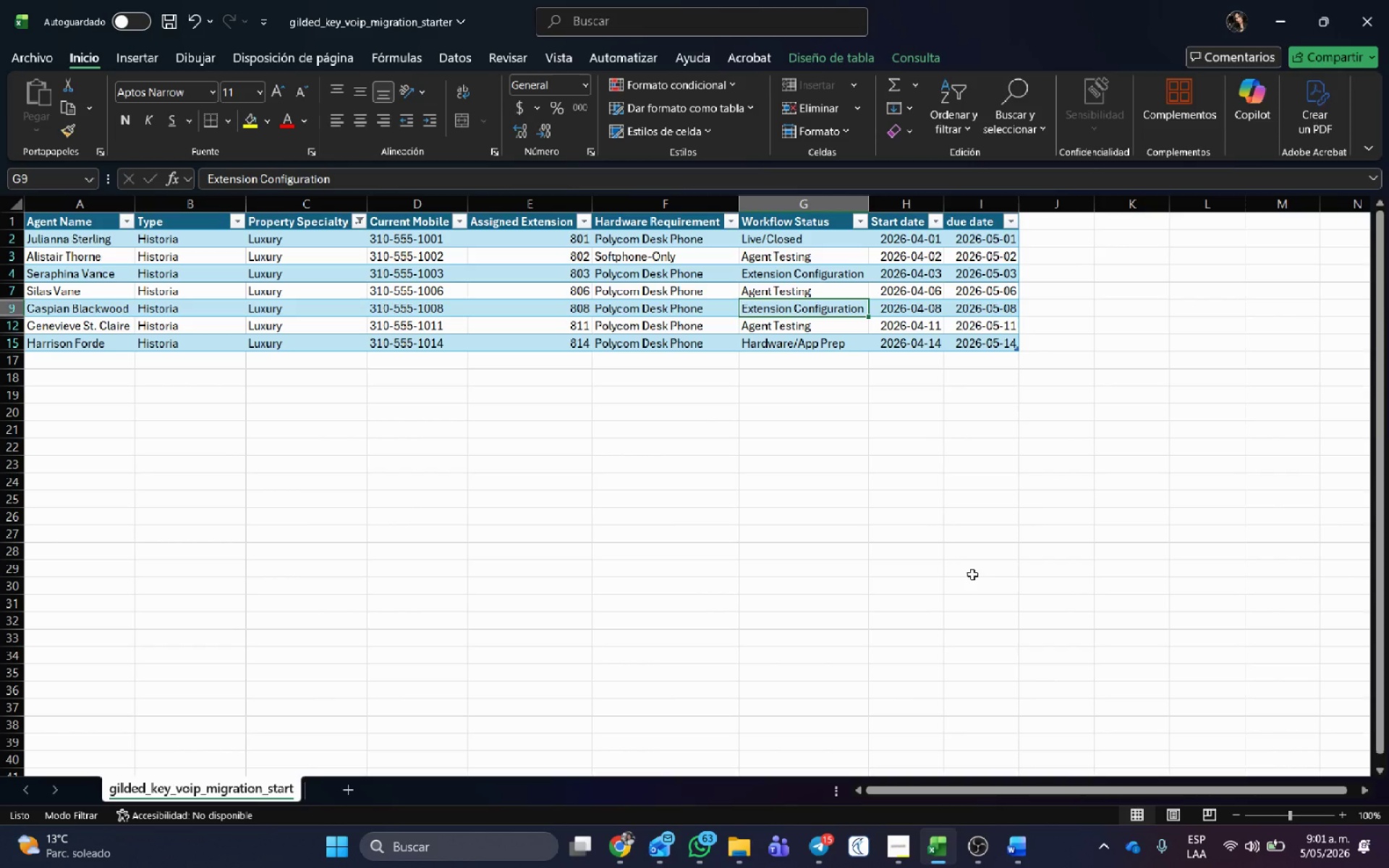 
key(Alt+AltLeft)
 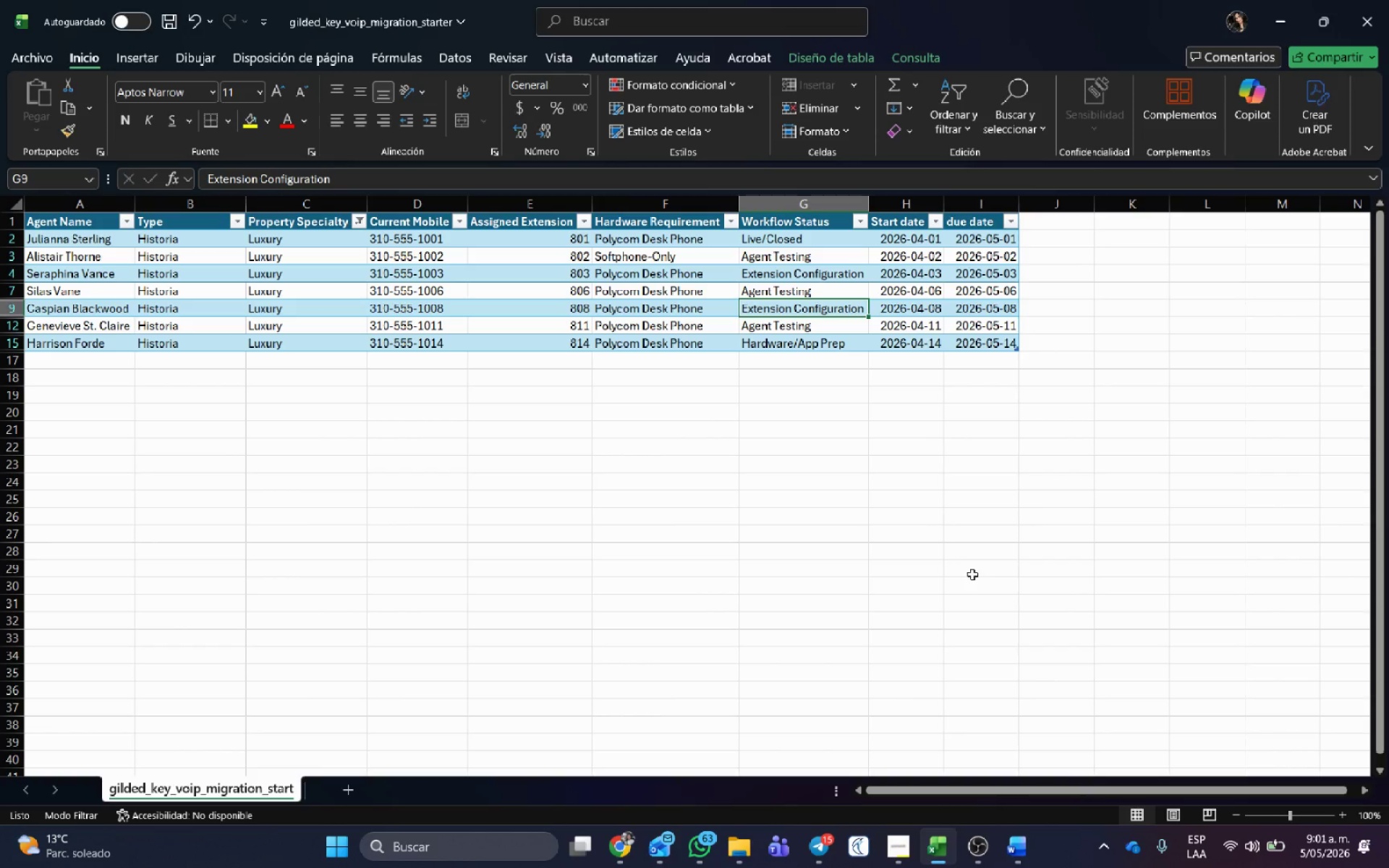 
key(Alt+Tab)
 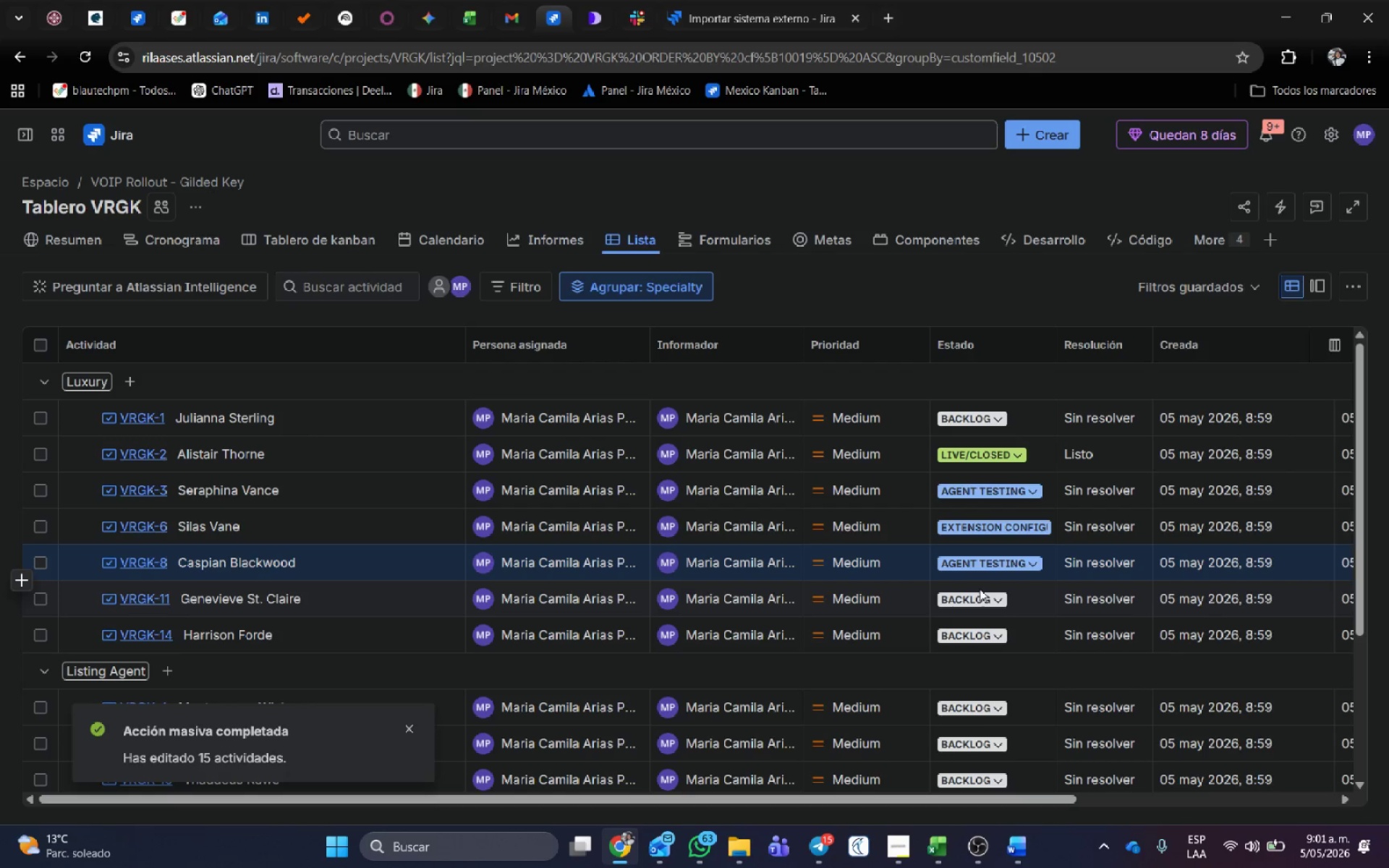 
left_click([980, 605])
 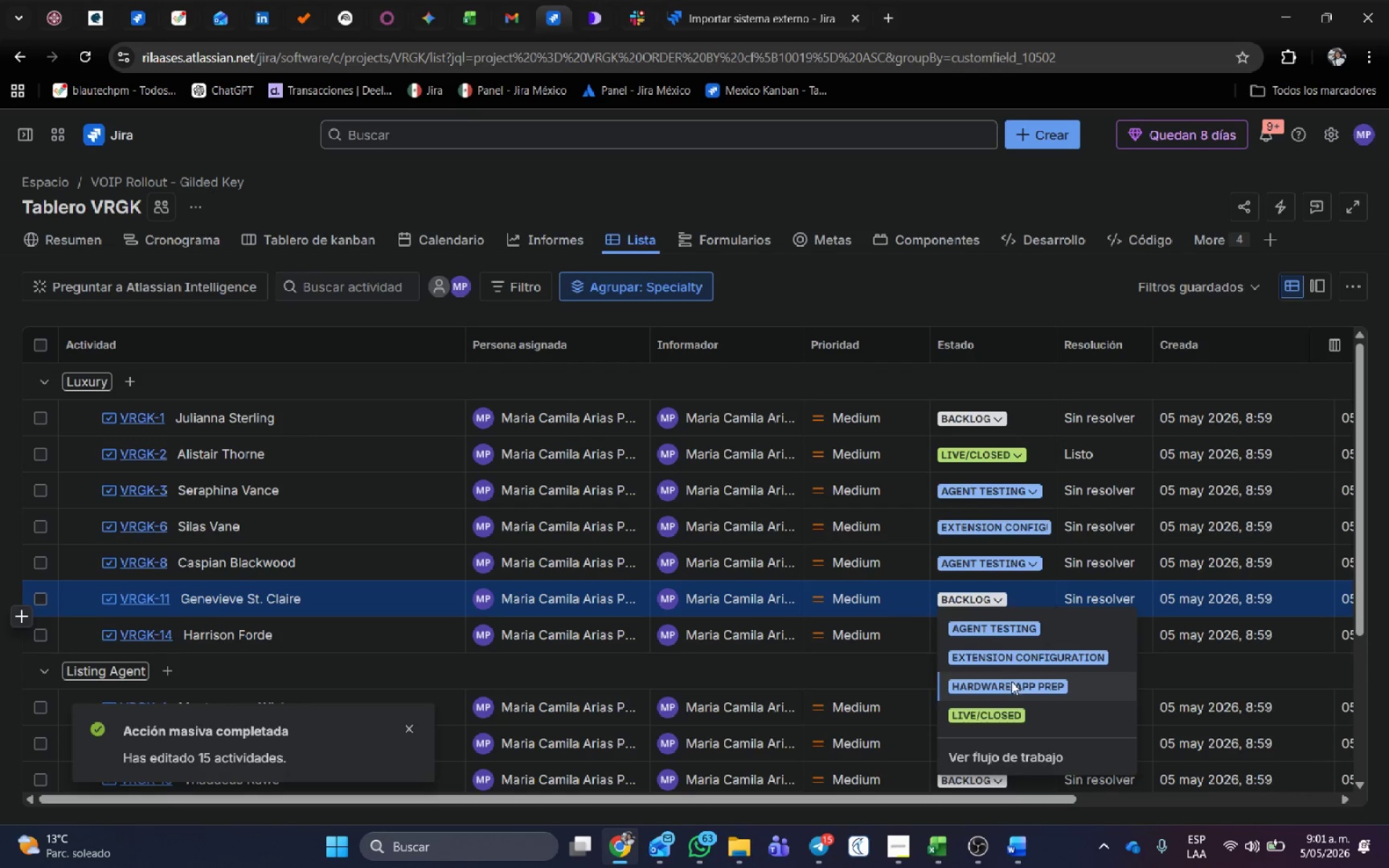 
left_click([1016, 652])
 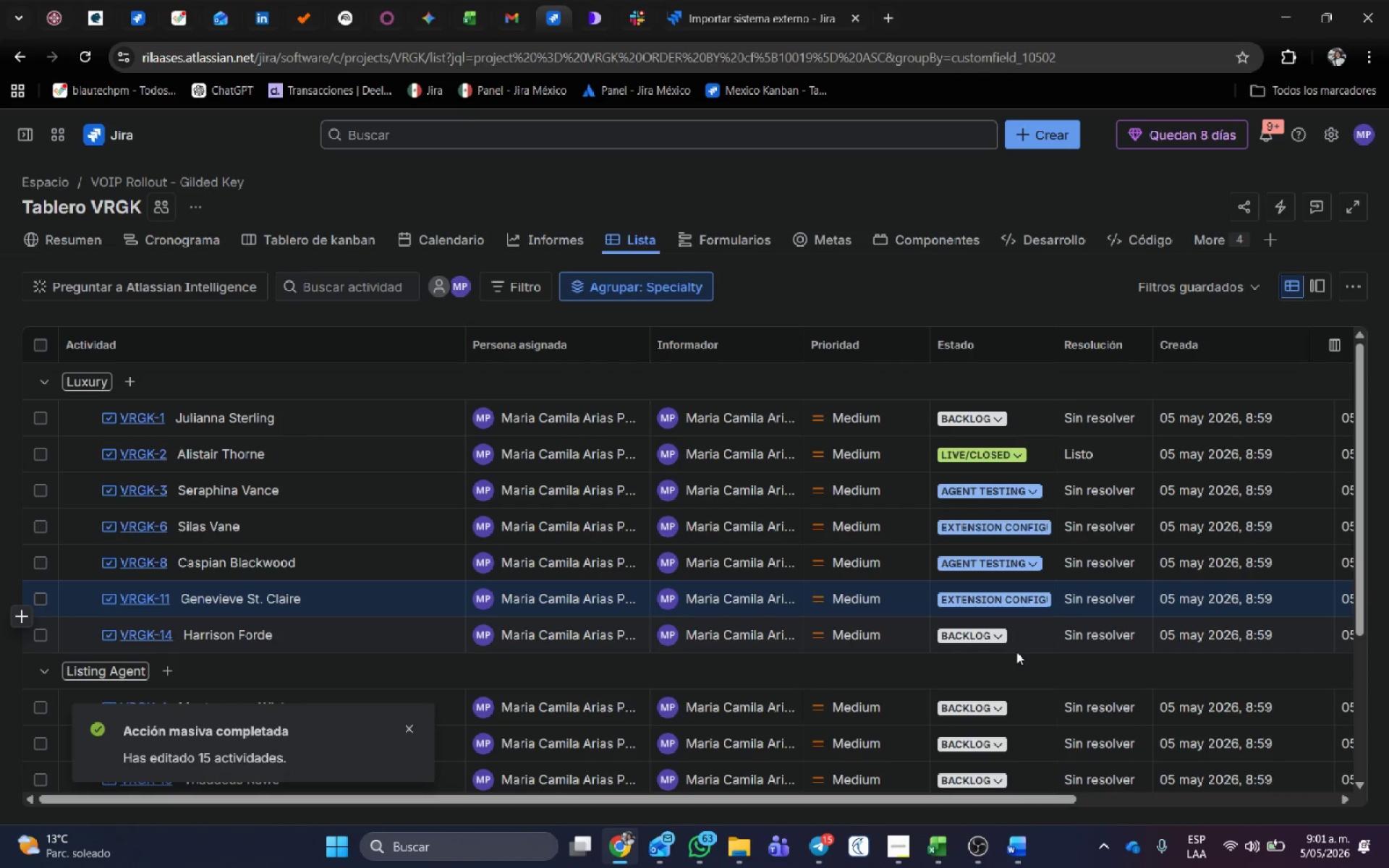 
key(Alt+AltLeft)
 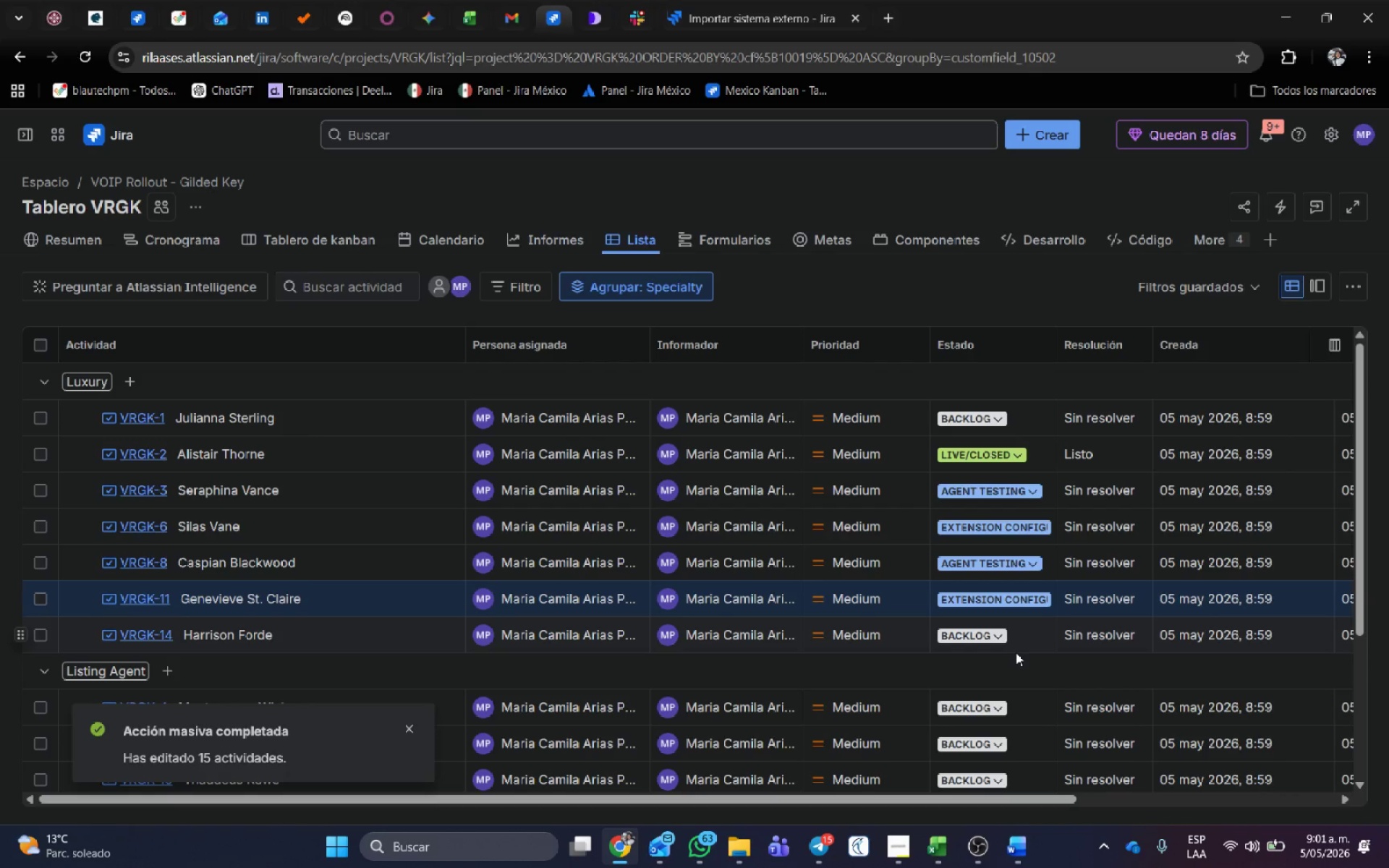 
key(Alt+Tab)
 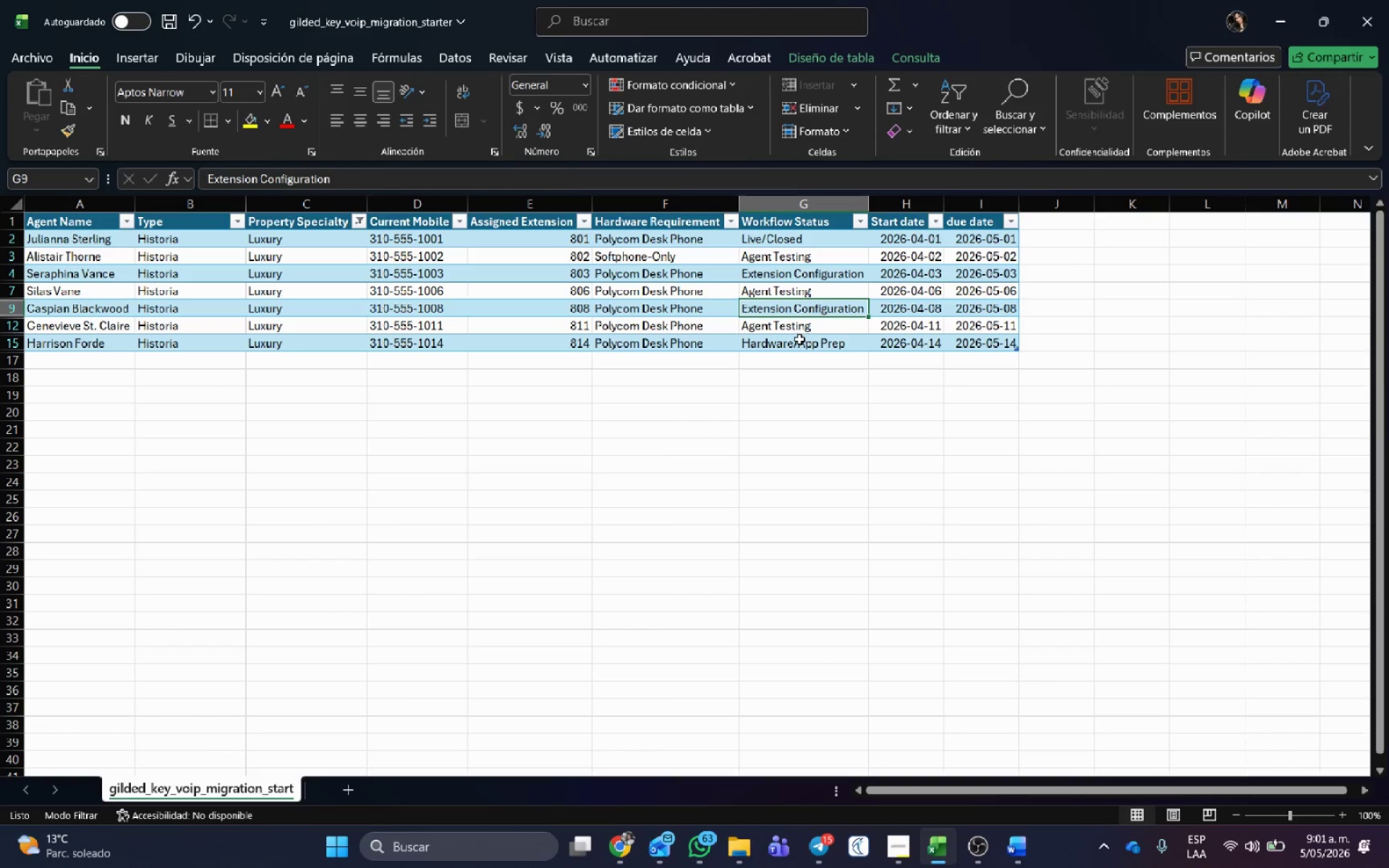 
key(Alt+AltLeft)
 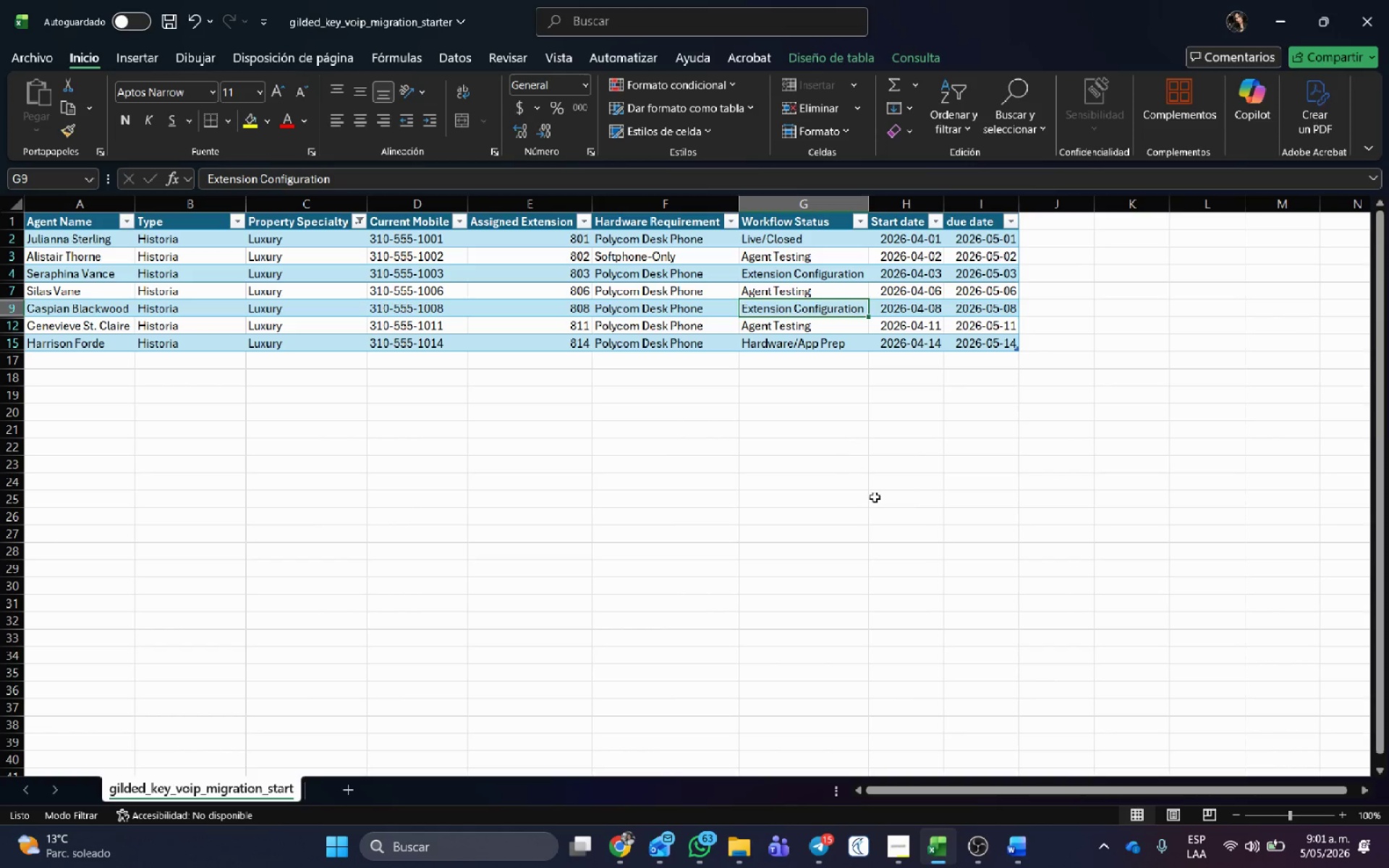 
key(Alt+Tab)
 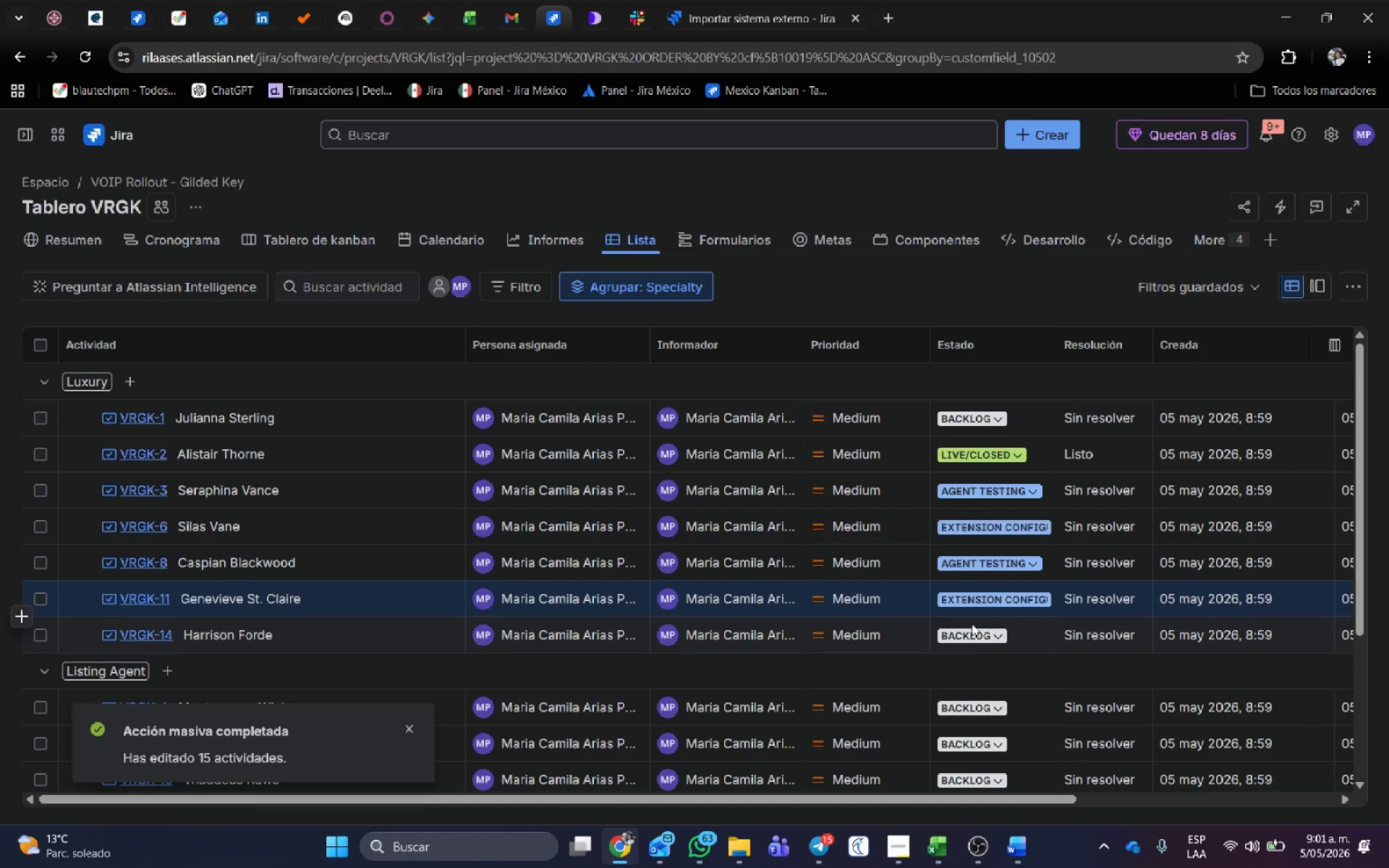 
left_click([977, 639])
 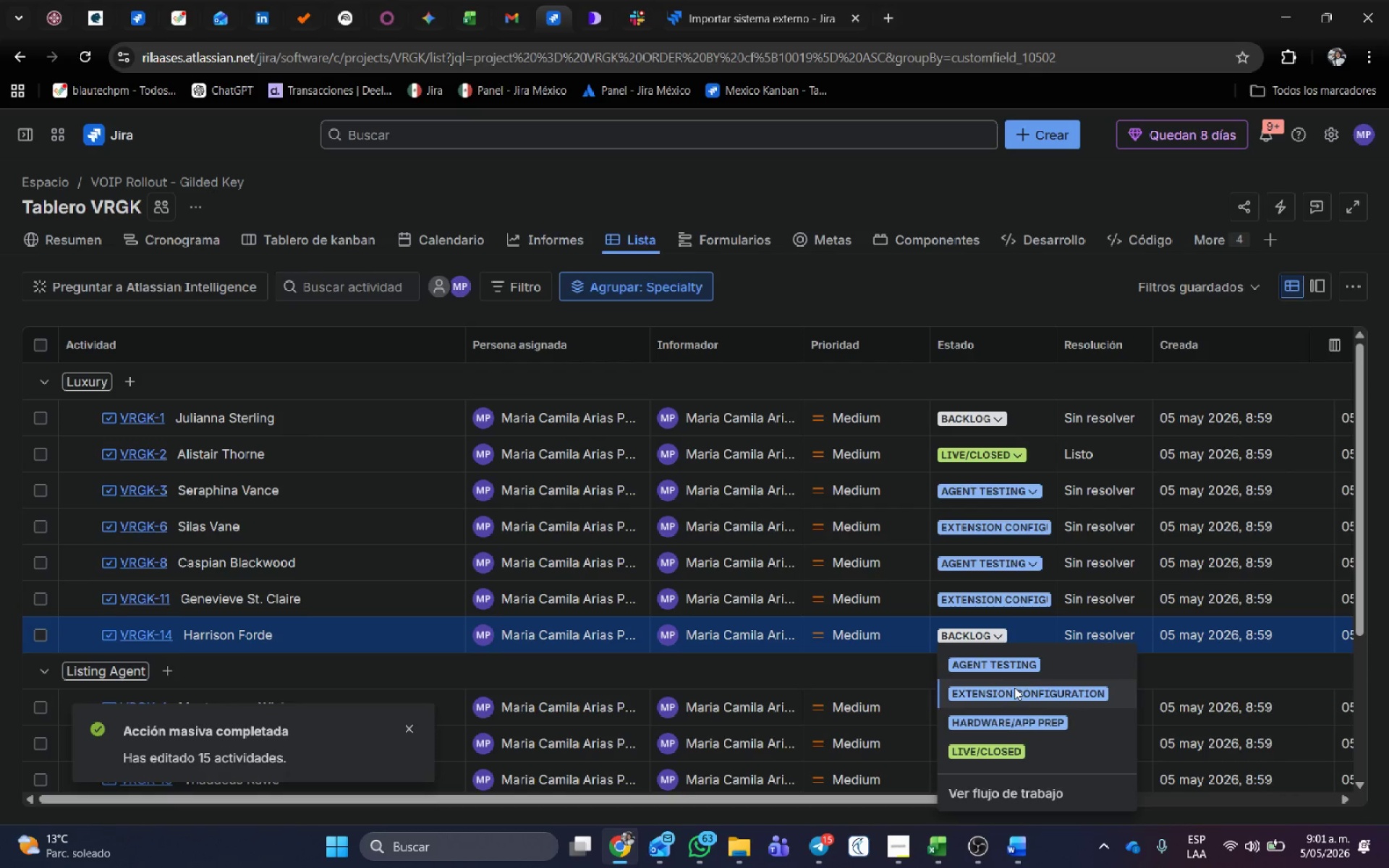 
left_click([1011, 717])
 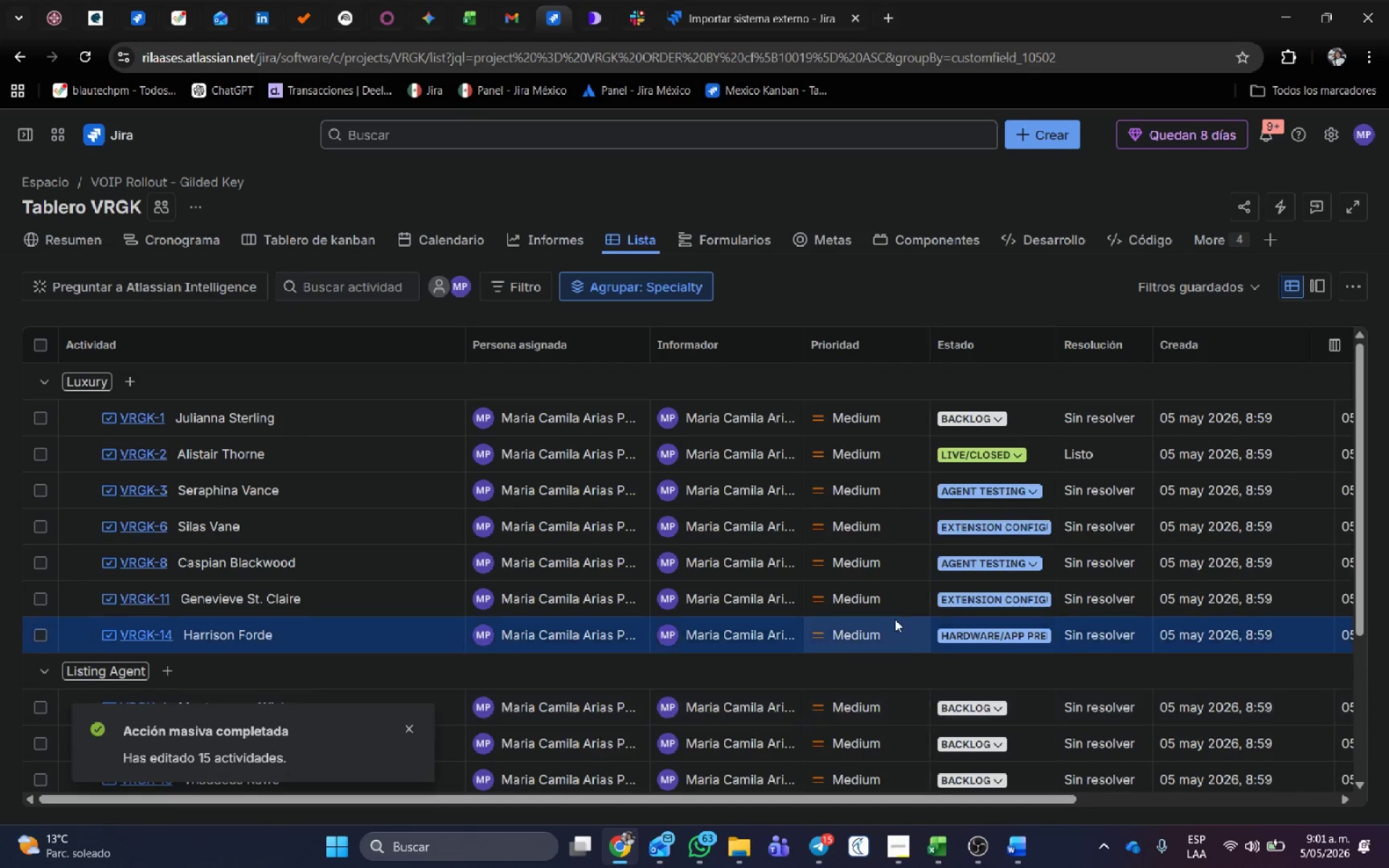 
scroll: coordinate [133, 451], scroll_direction: down, amount: 3.0
 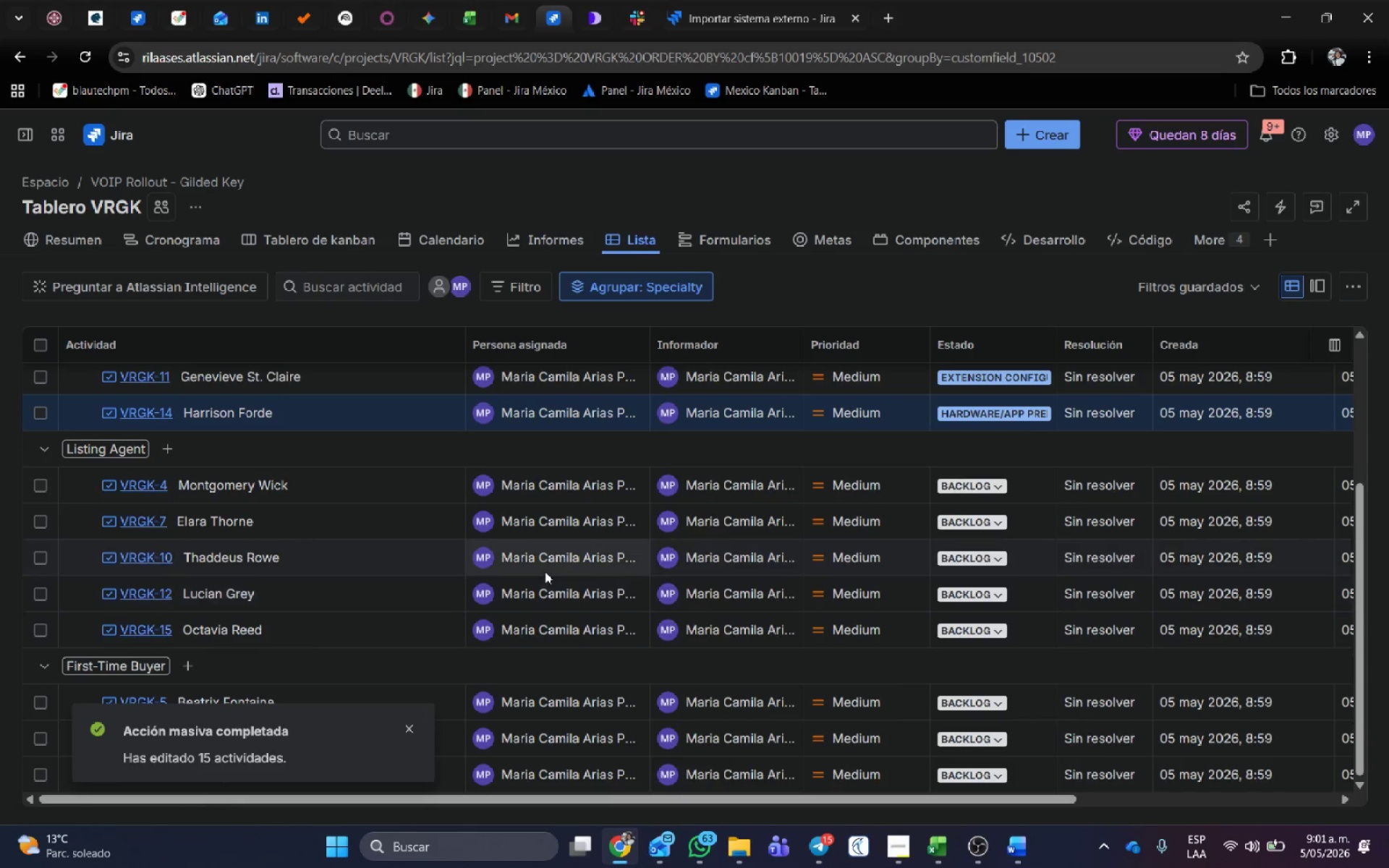 
key(Alt+AltLeft)
 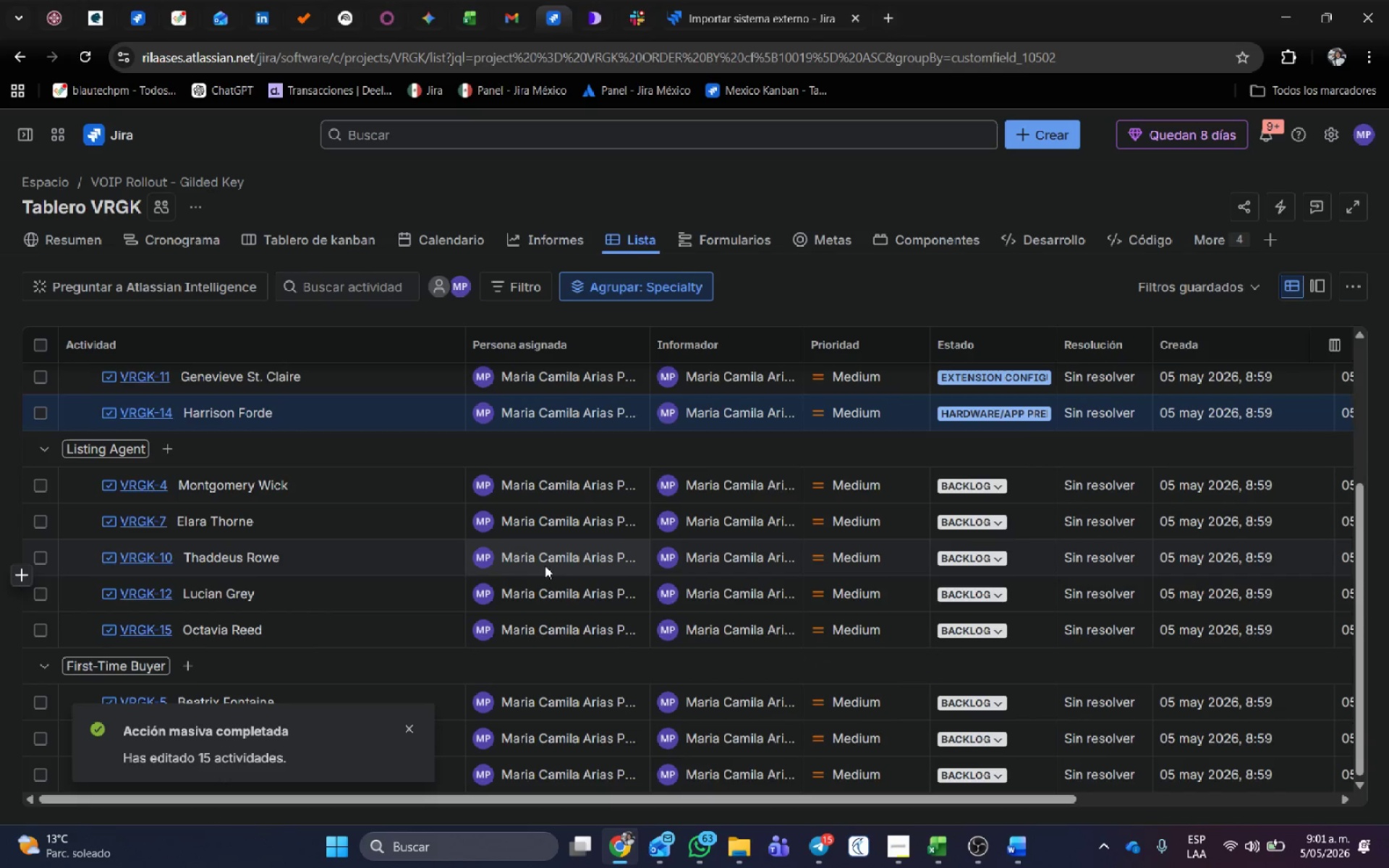 
key(Alt+Tab)
 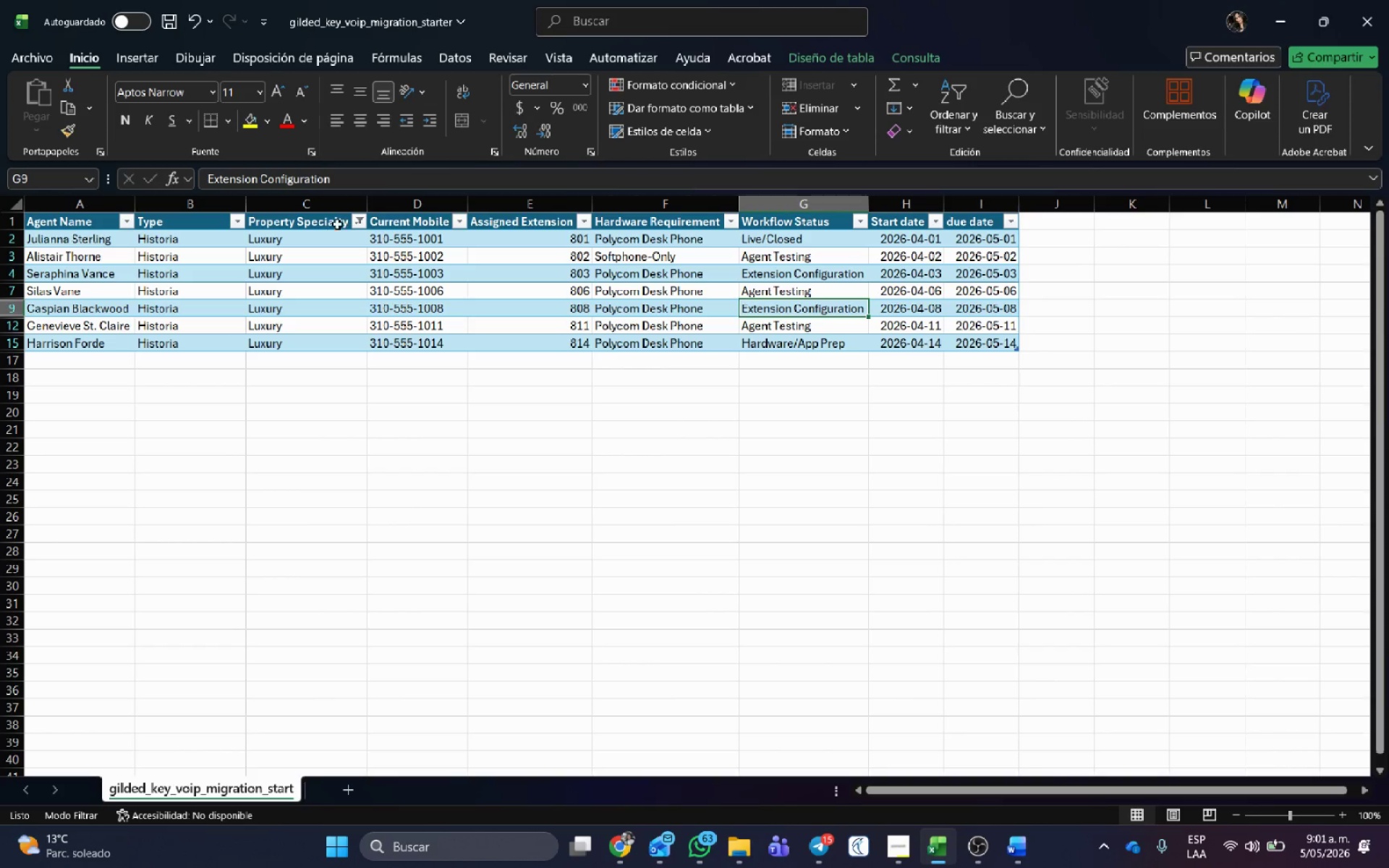 
left_click([354, 221])
 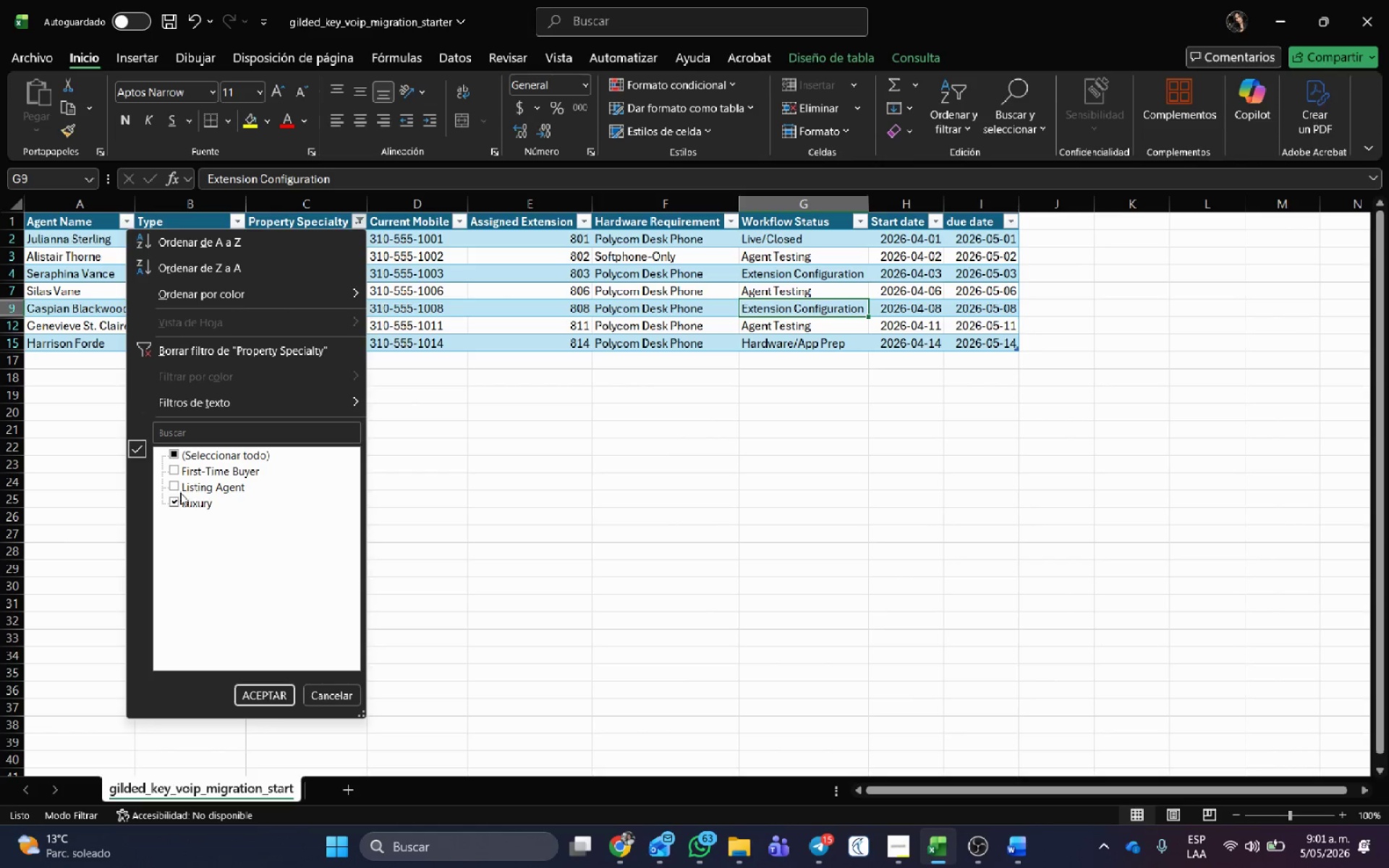 
left_click([175, 498])
 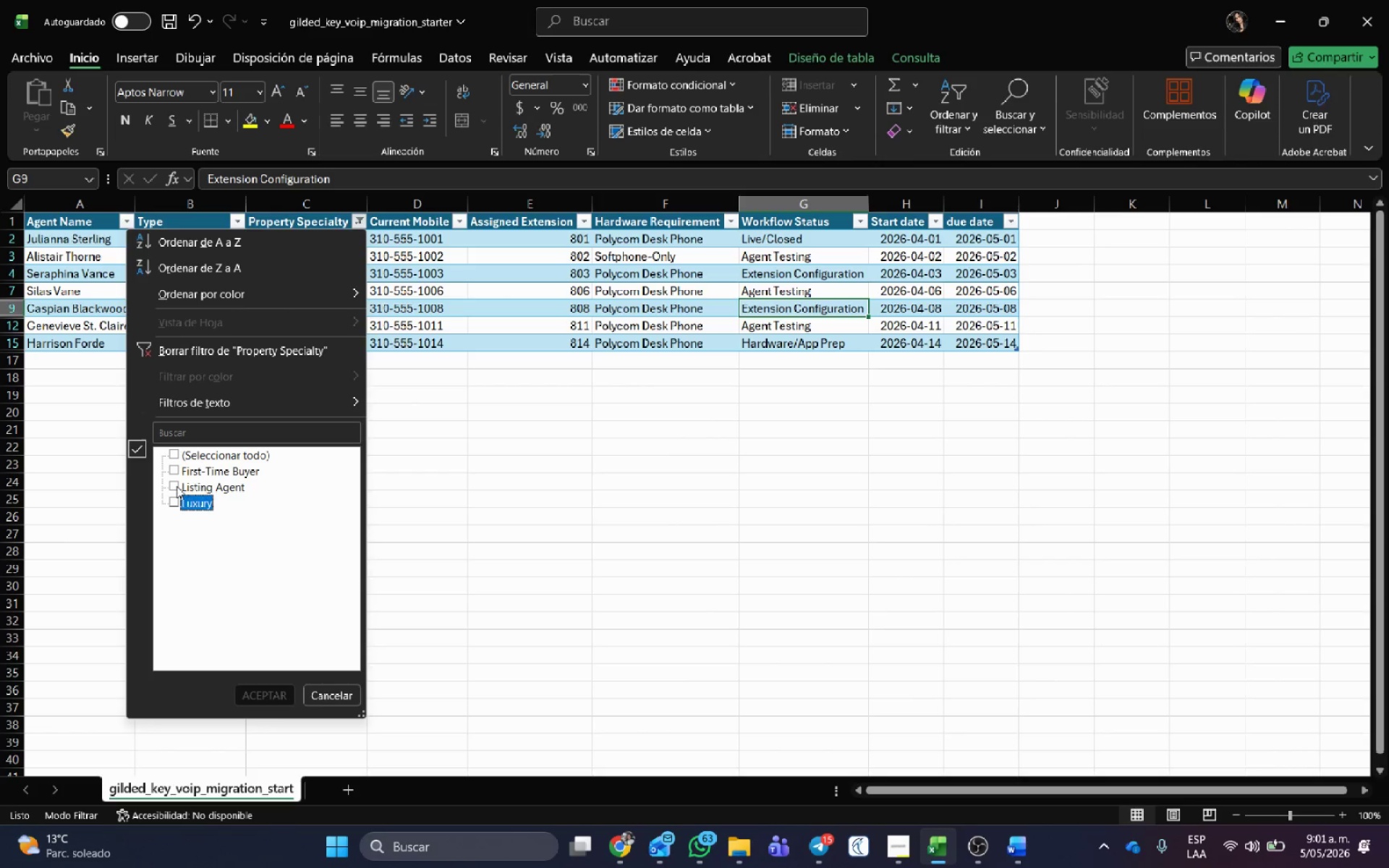 
left_click([177, 485])
 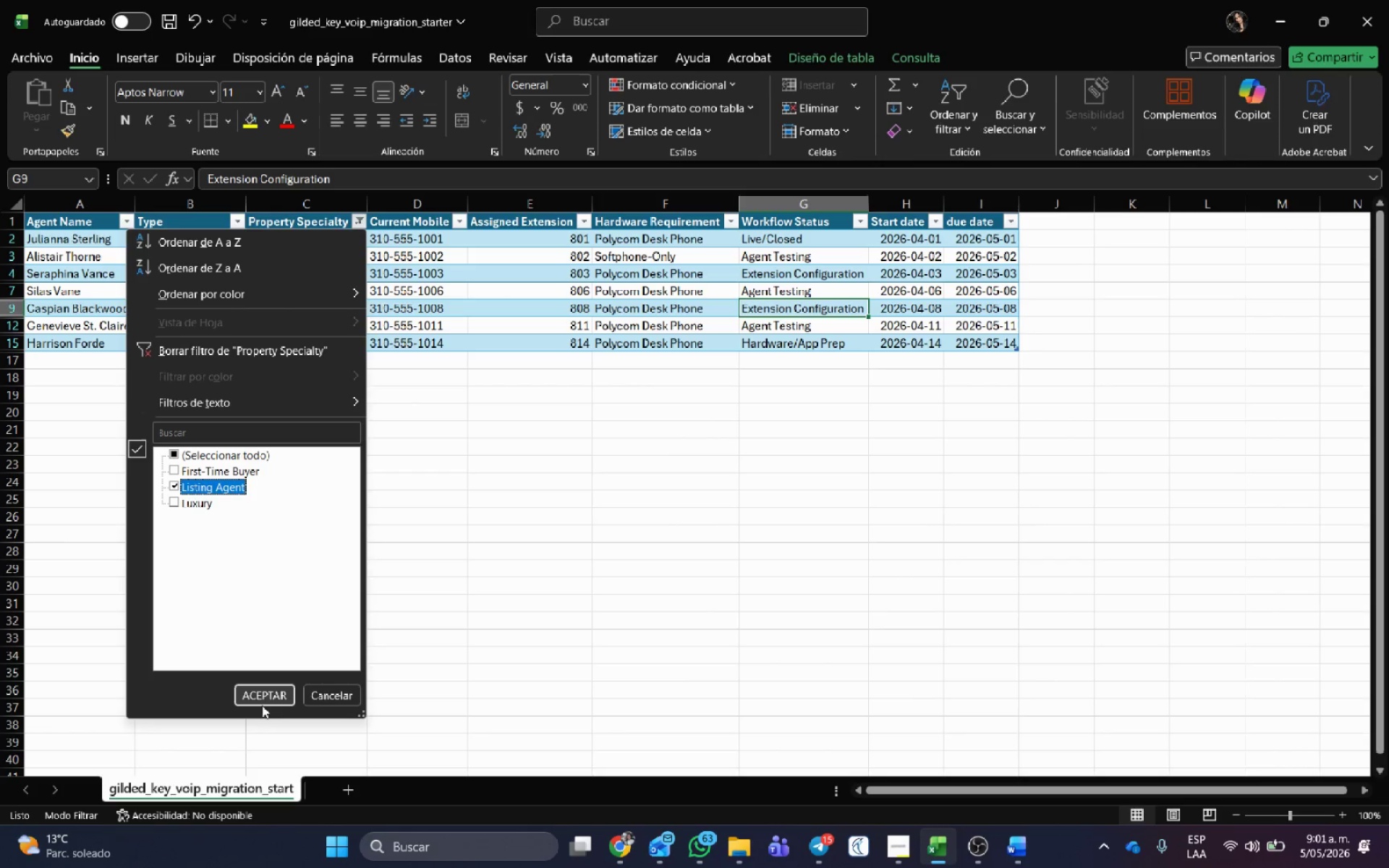 
left_click([262, 694])
 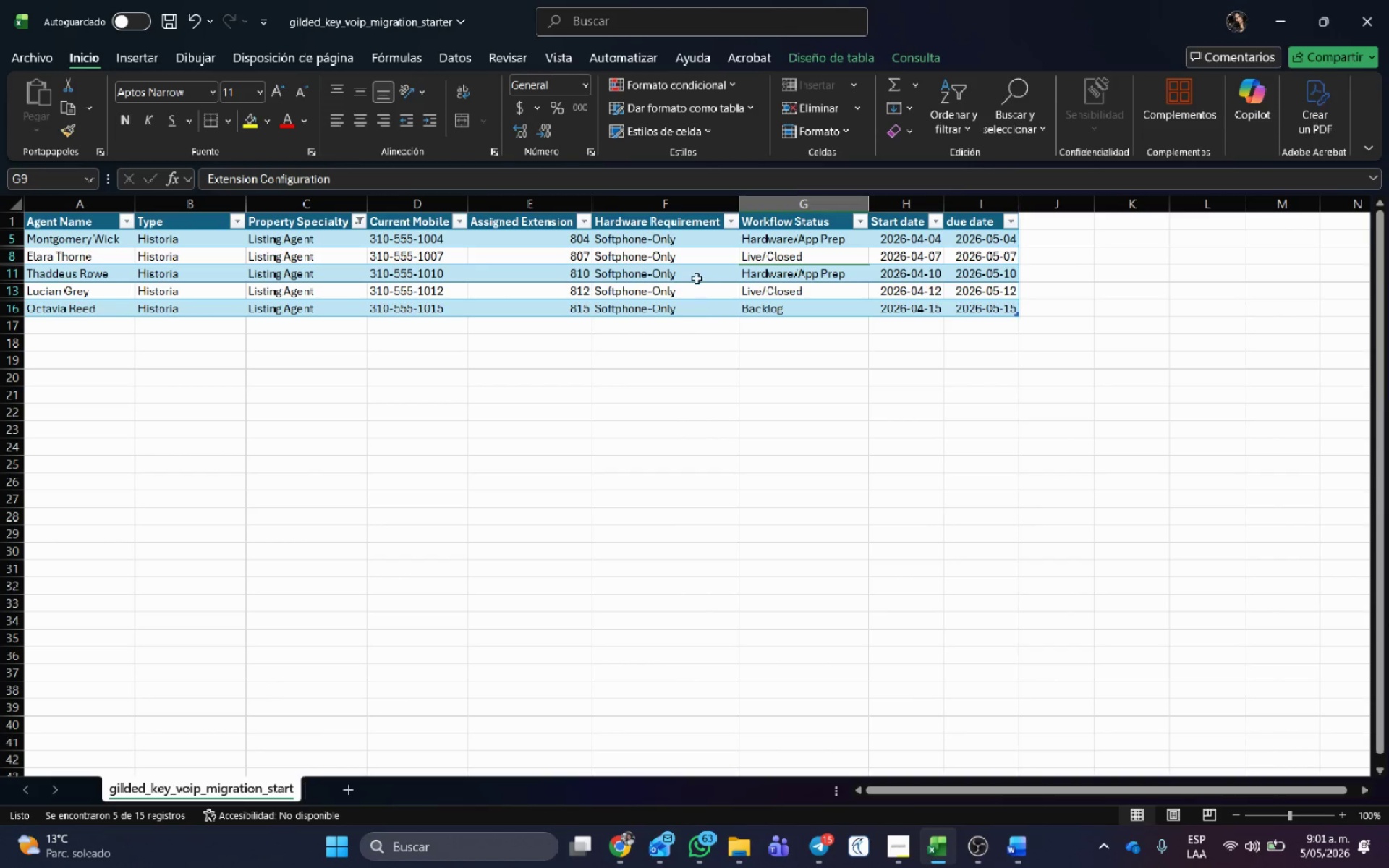 
left_click([784, 241])
 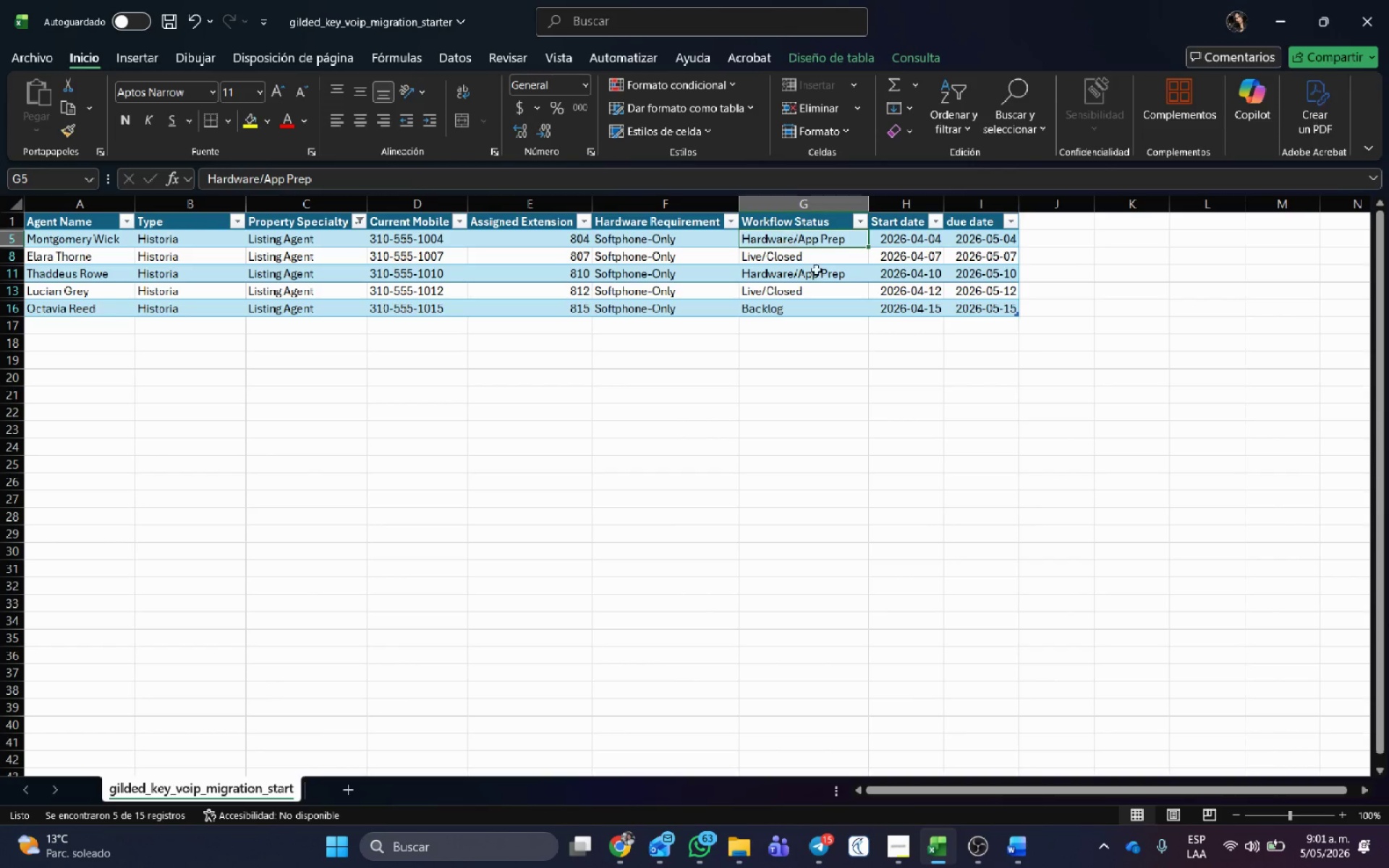 
key(Alt+AltLeft)
 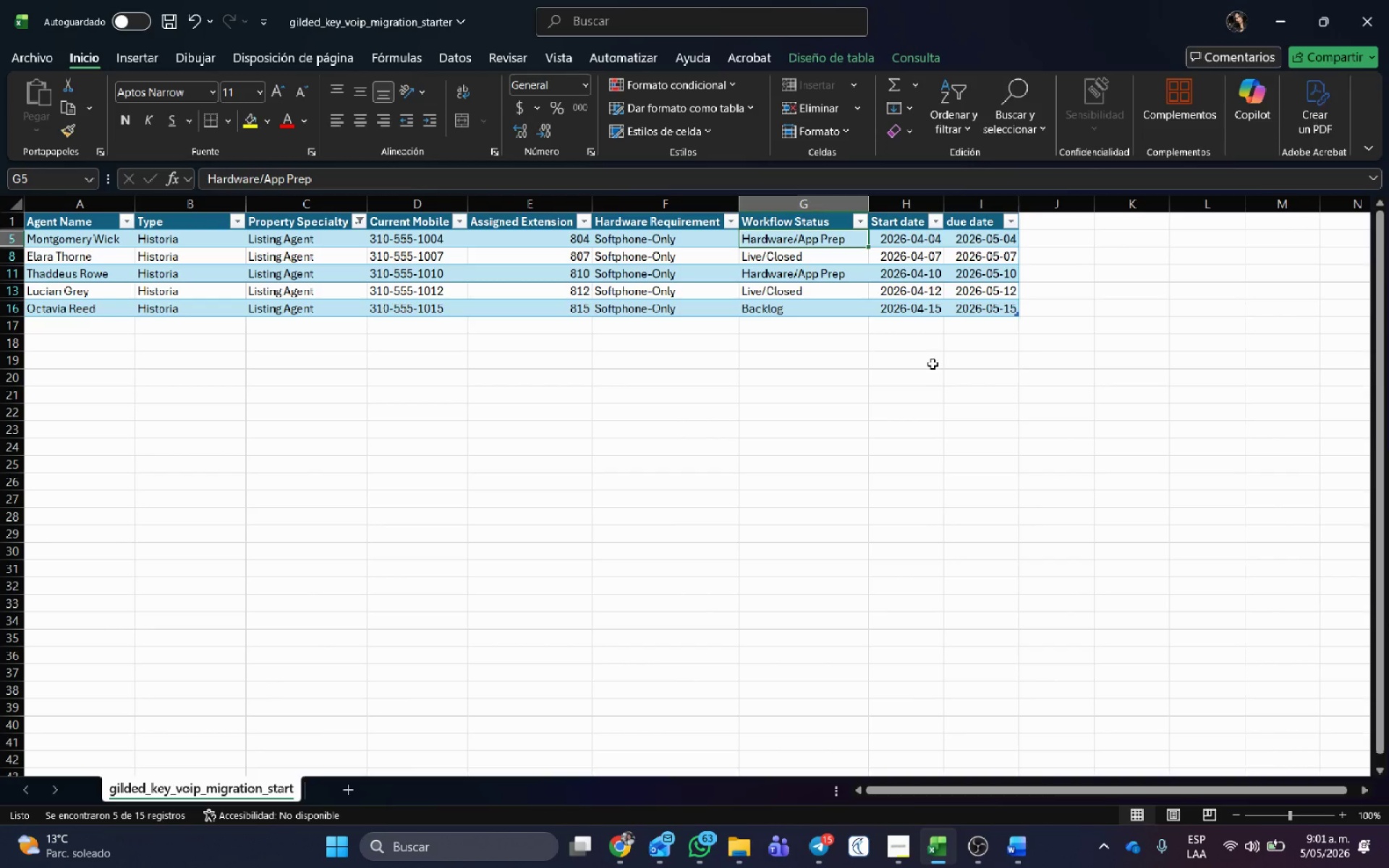 
key(Alt+Tab)
 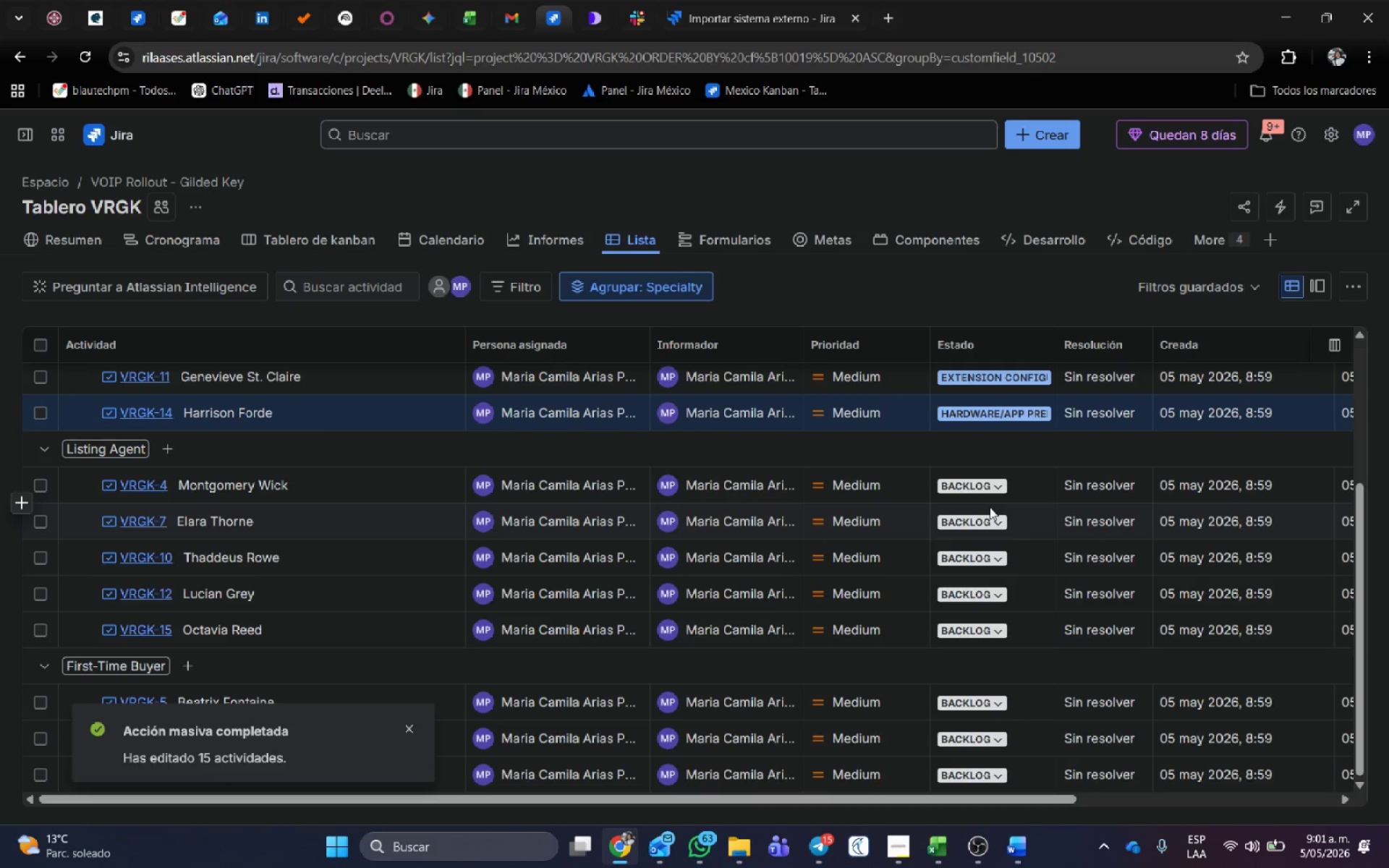 
left_click([995, 520])
 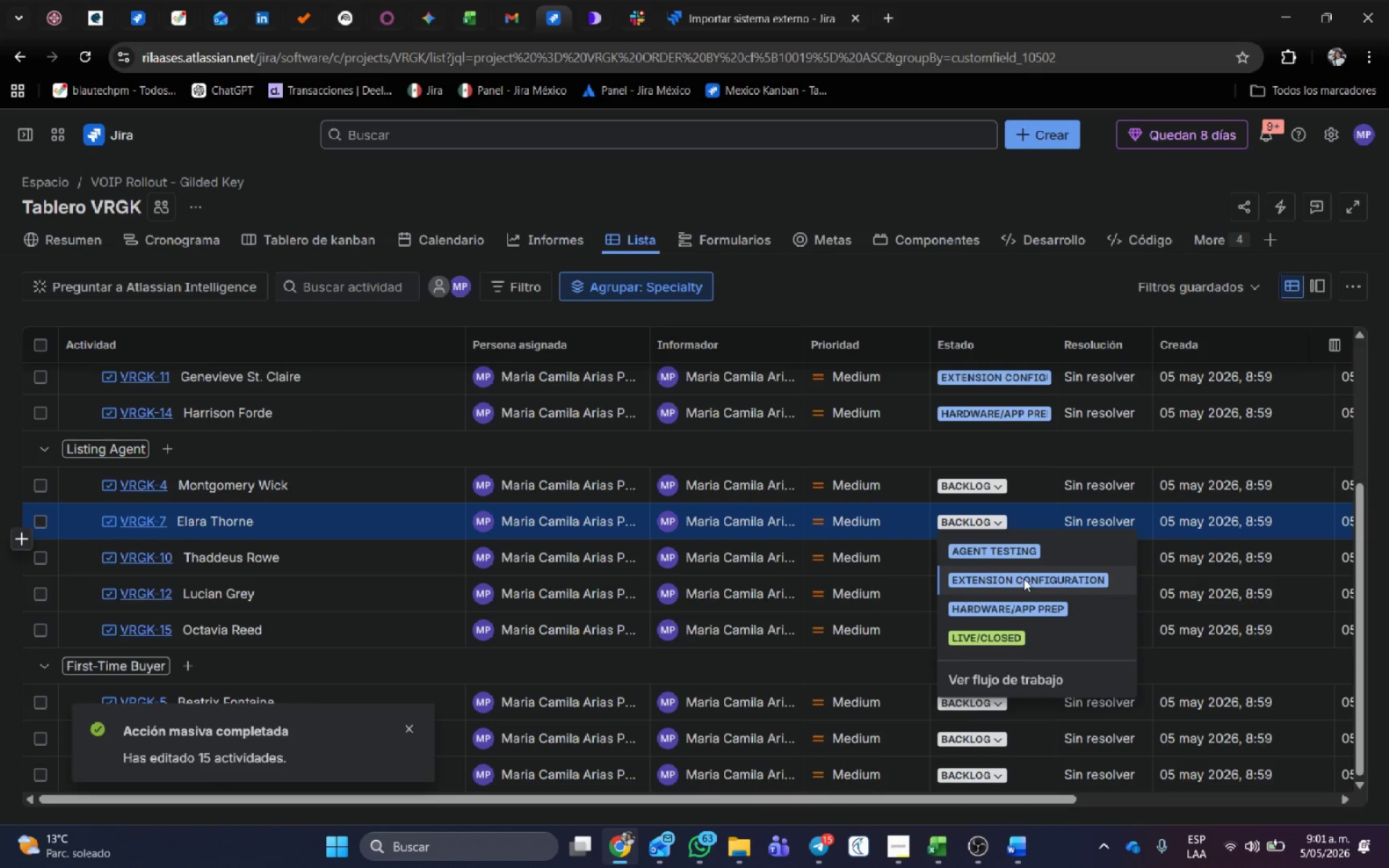 
left_click([1028, 608])
 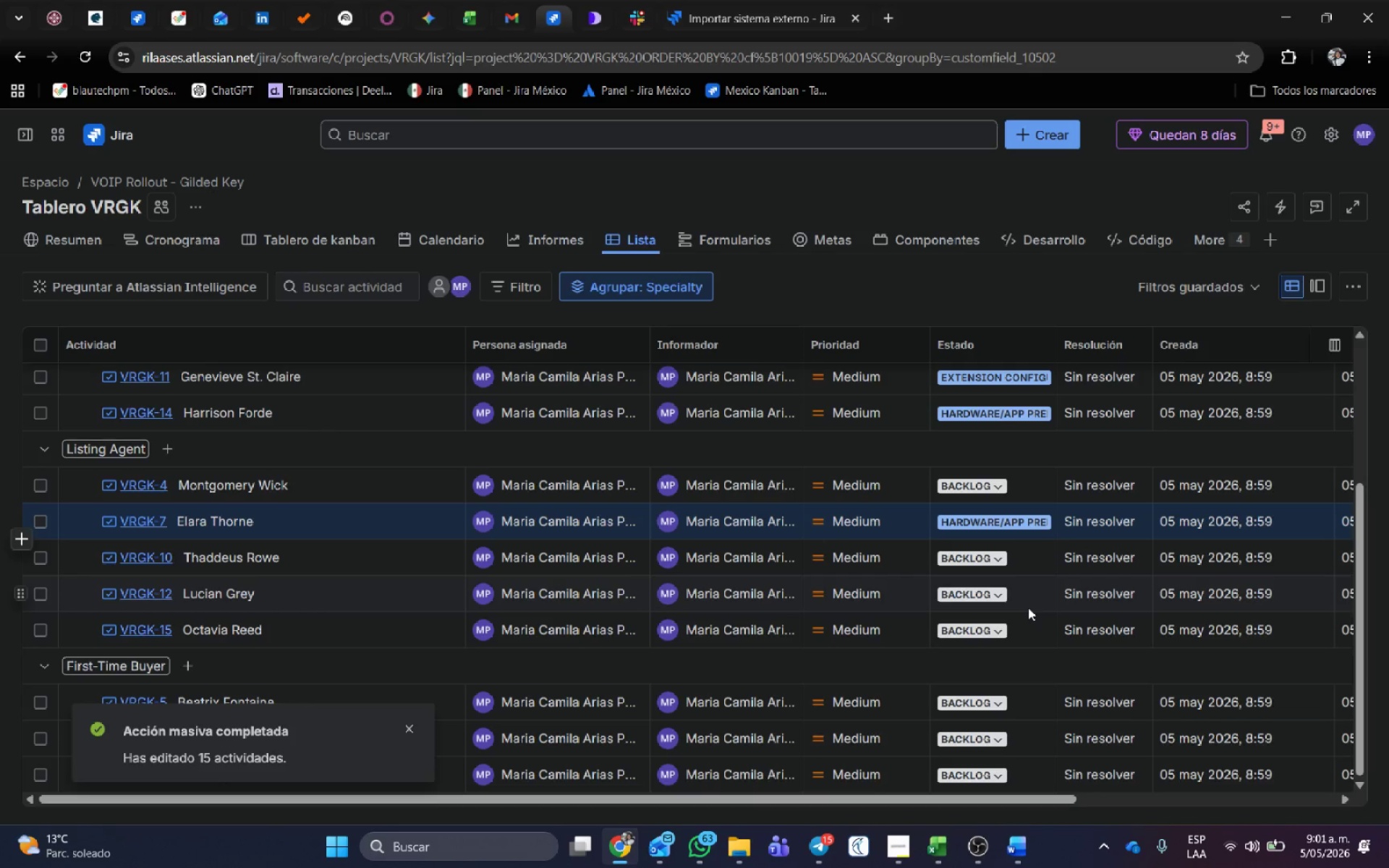 
key(Alt+AltLeft)
 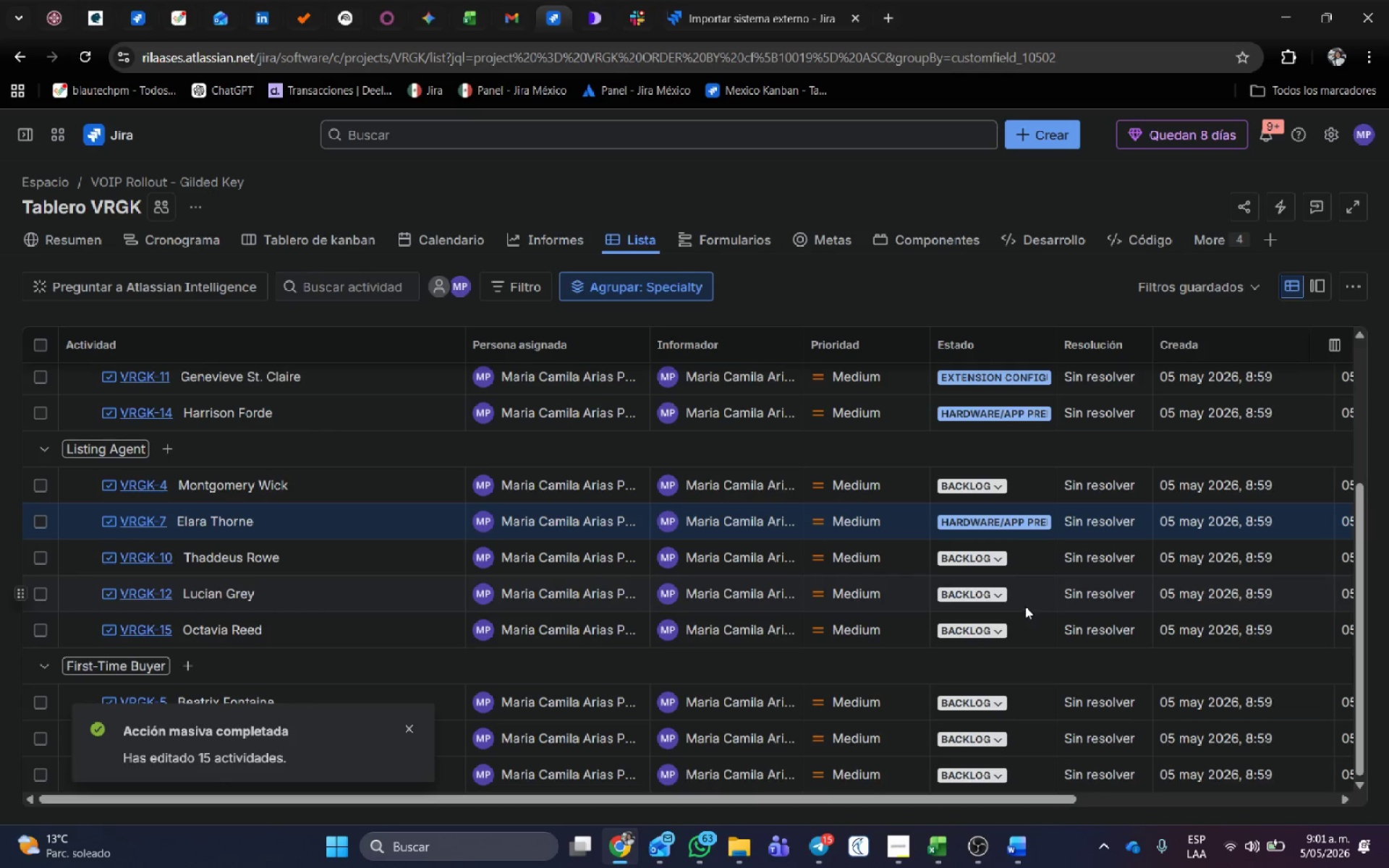 
key(Alt+Tab)
 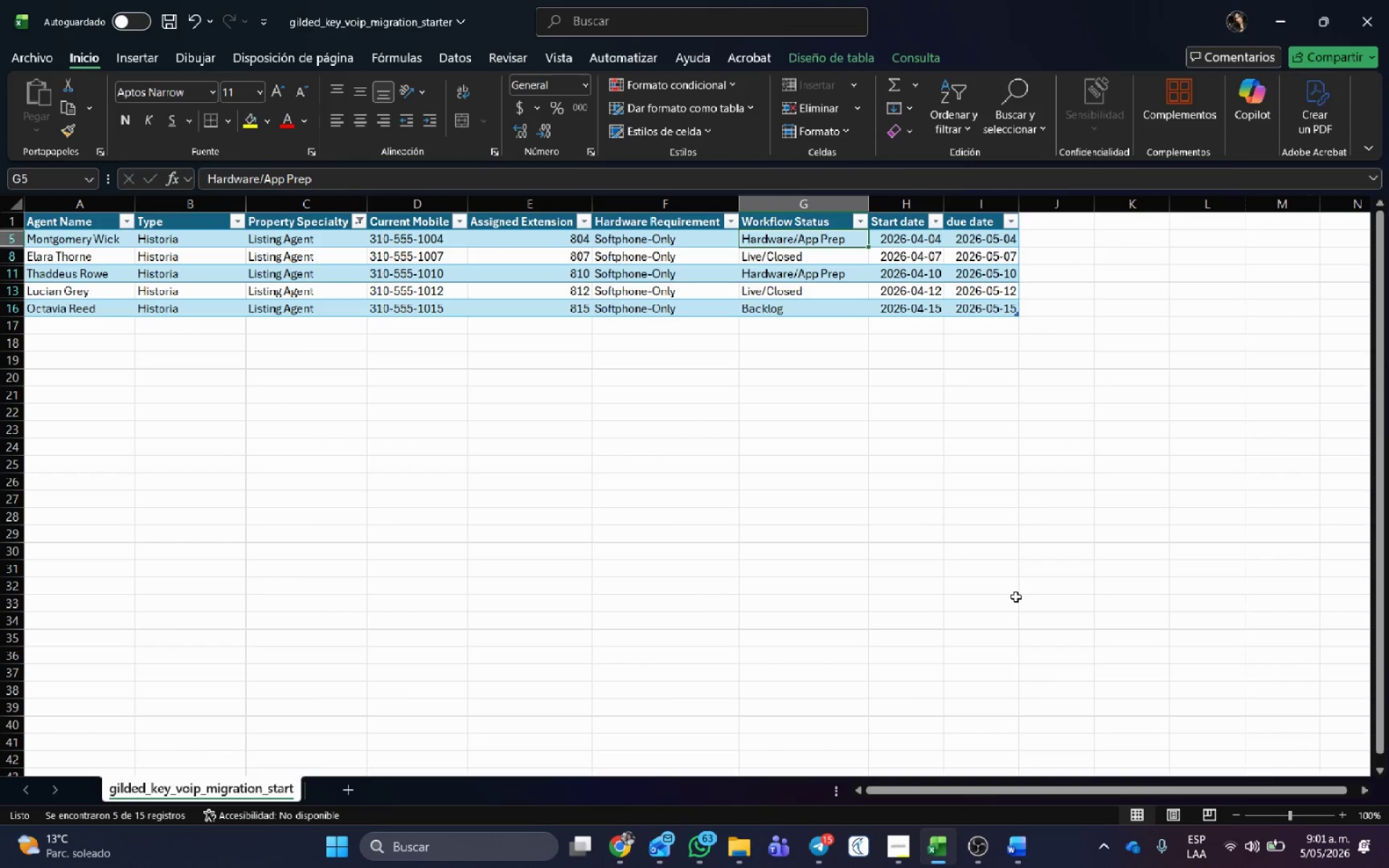 
key(Alt+AltLeft)
 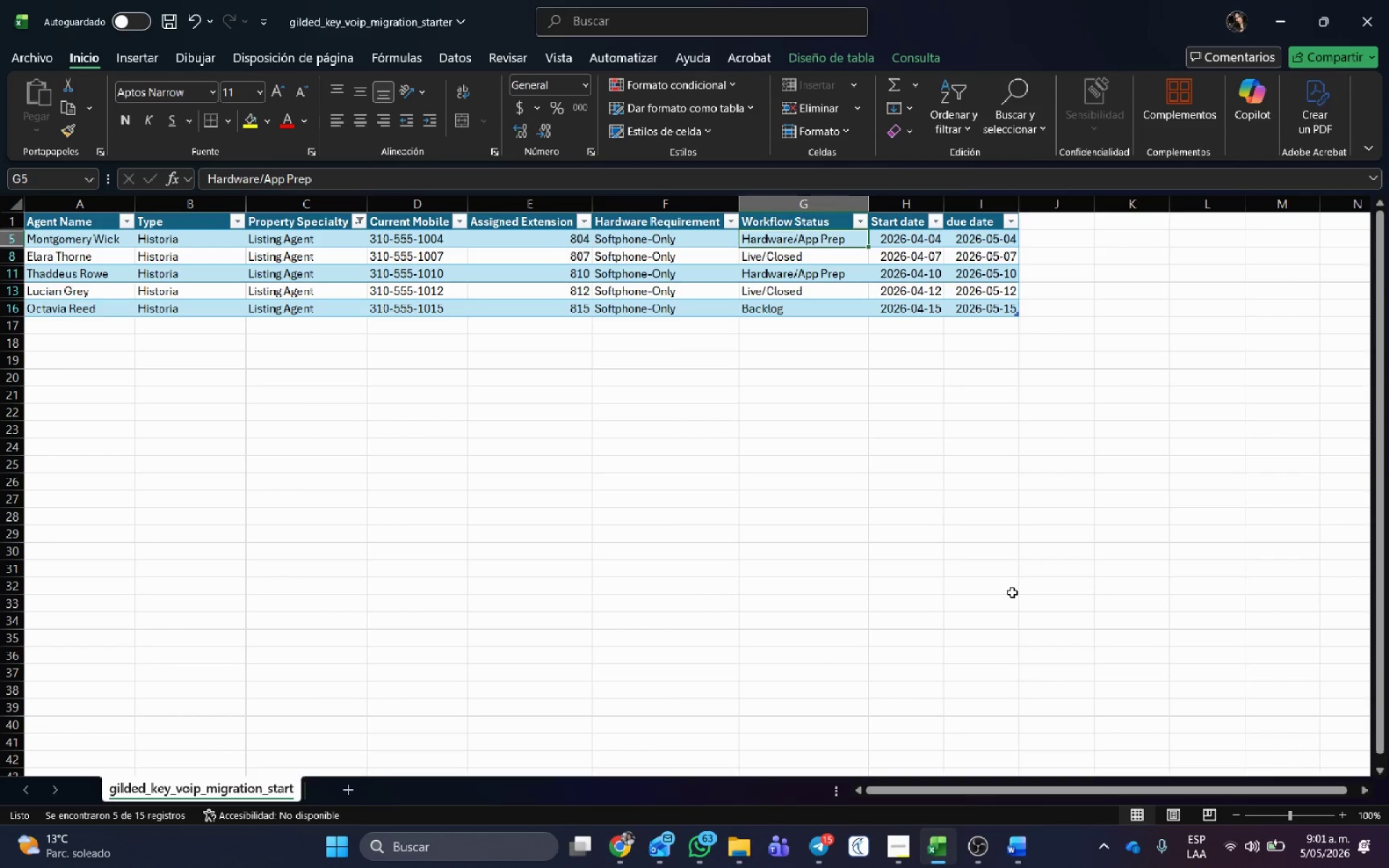 
key(Alt+Tab)
 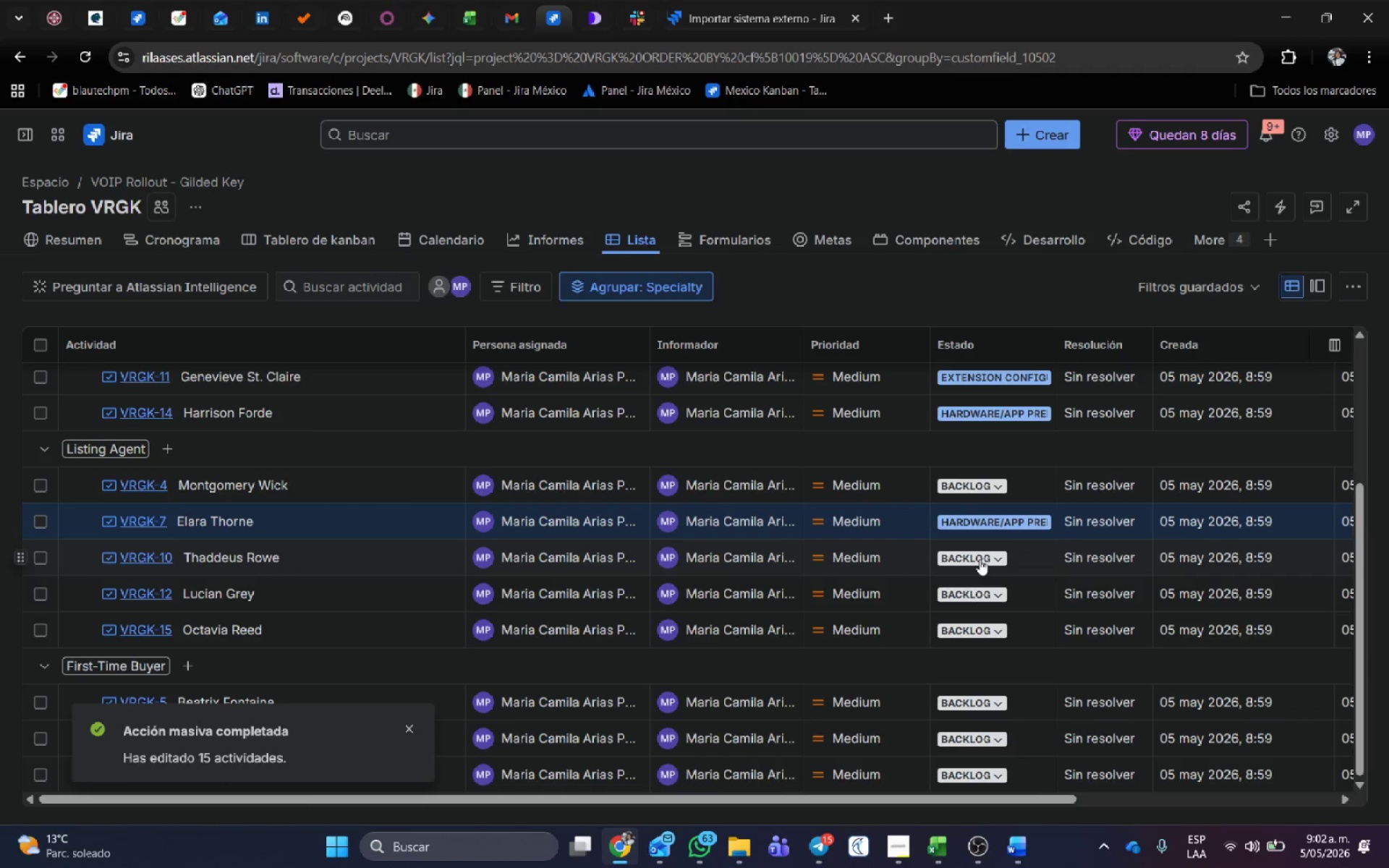 
left_click([980, 559])
 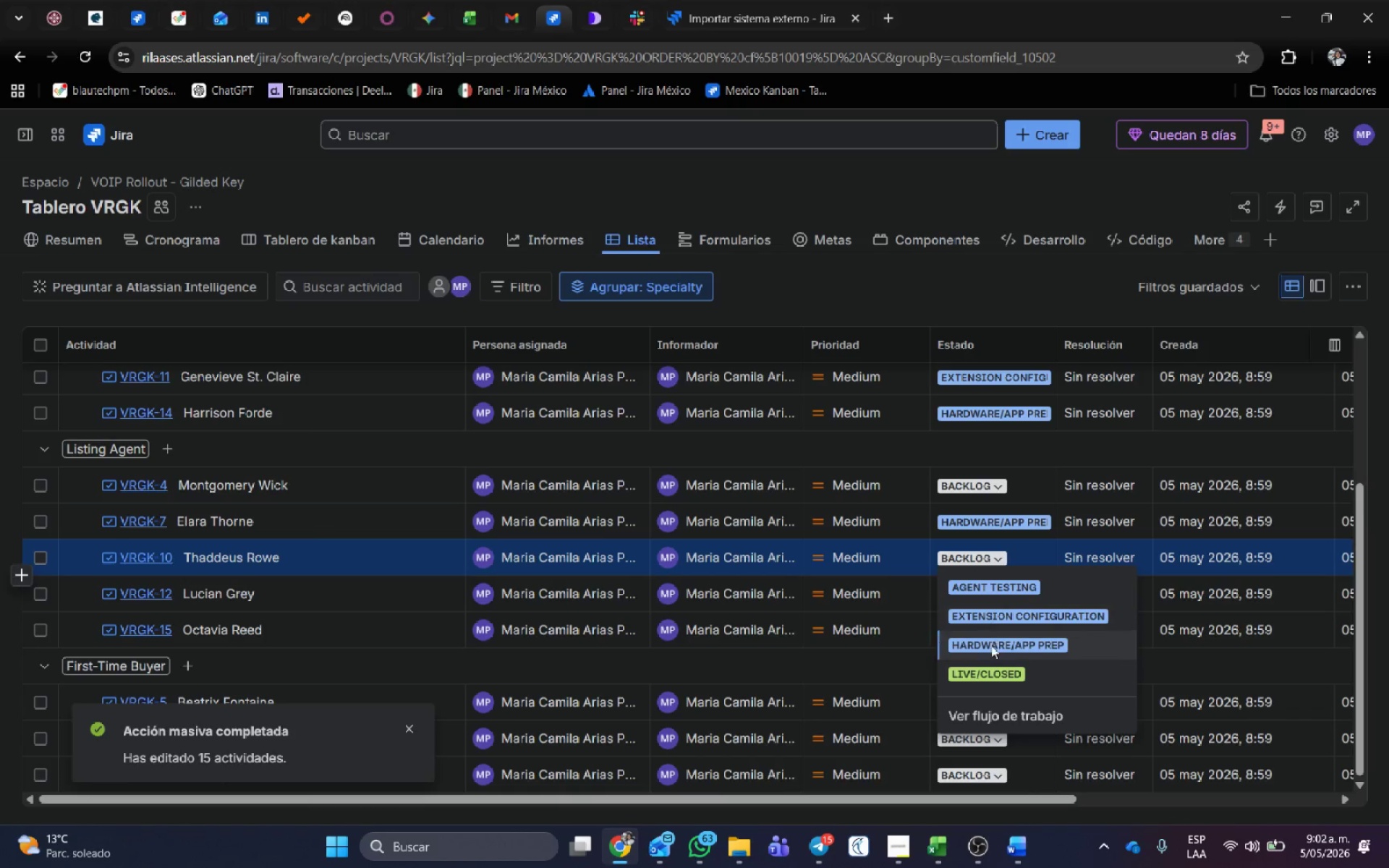 
left_click([987, 676])
 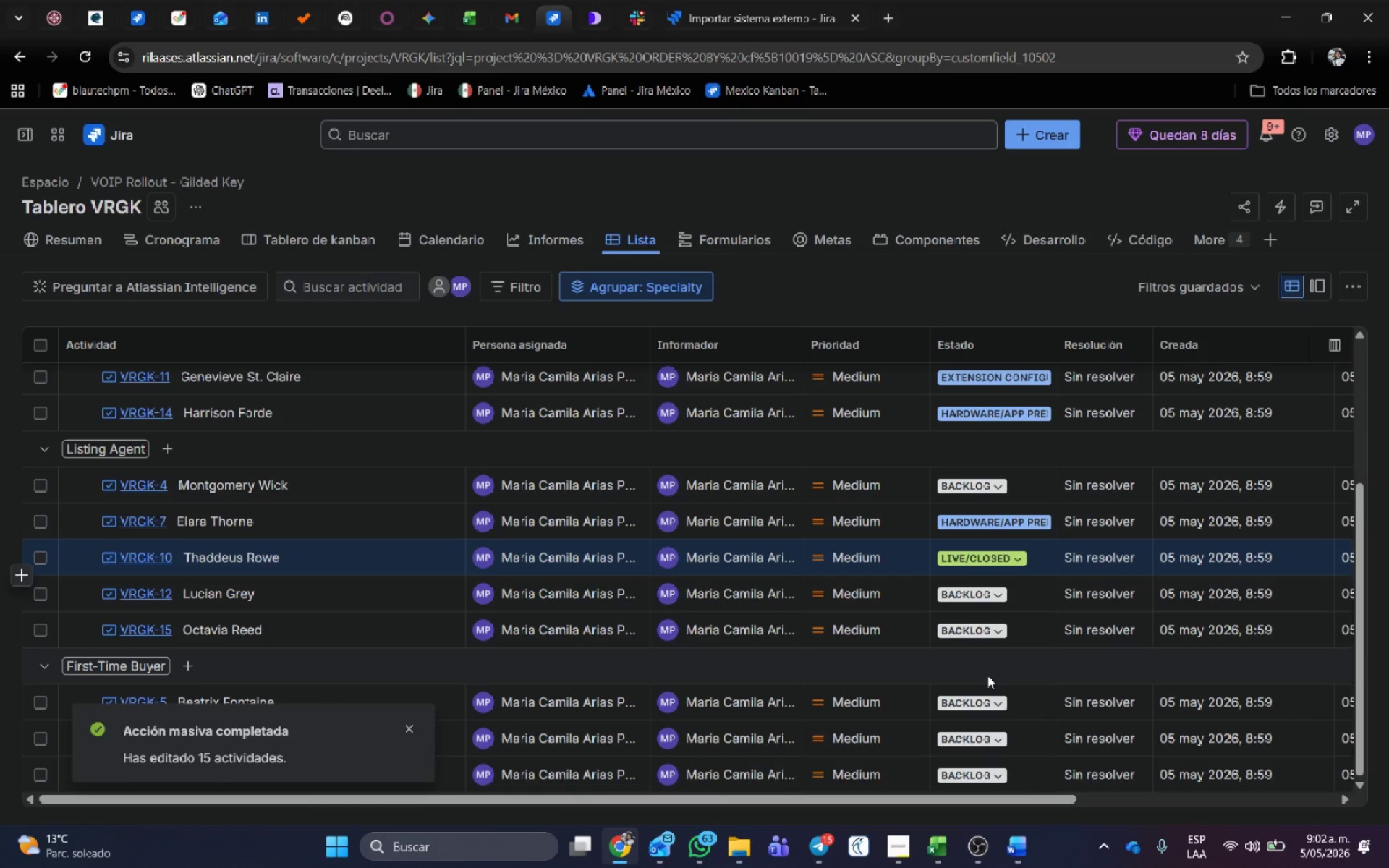 
key(Alt+AltLeft)
 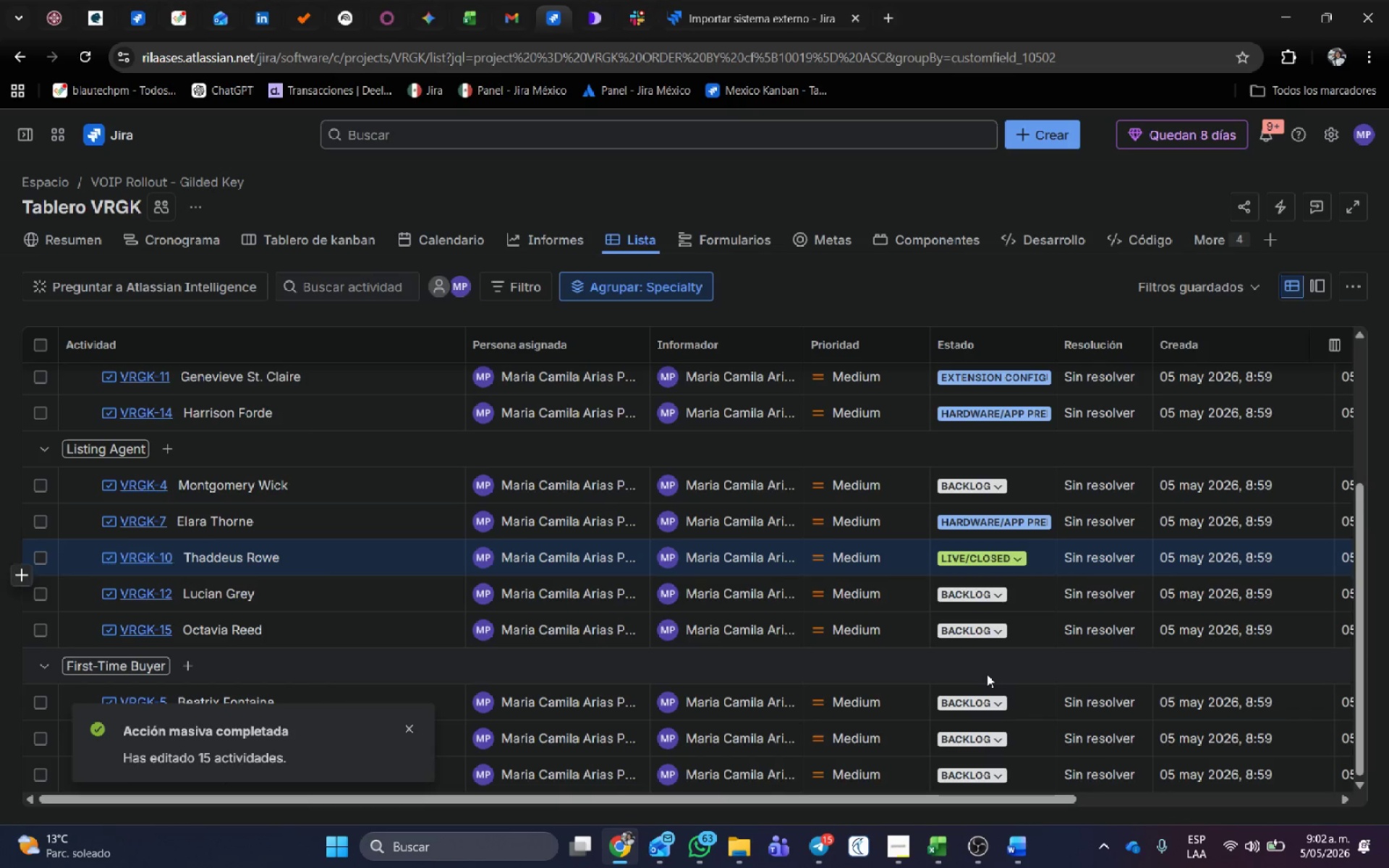 
key(Alt+Tab)
 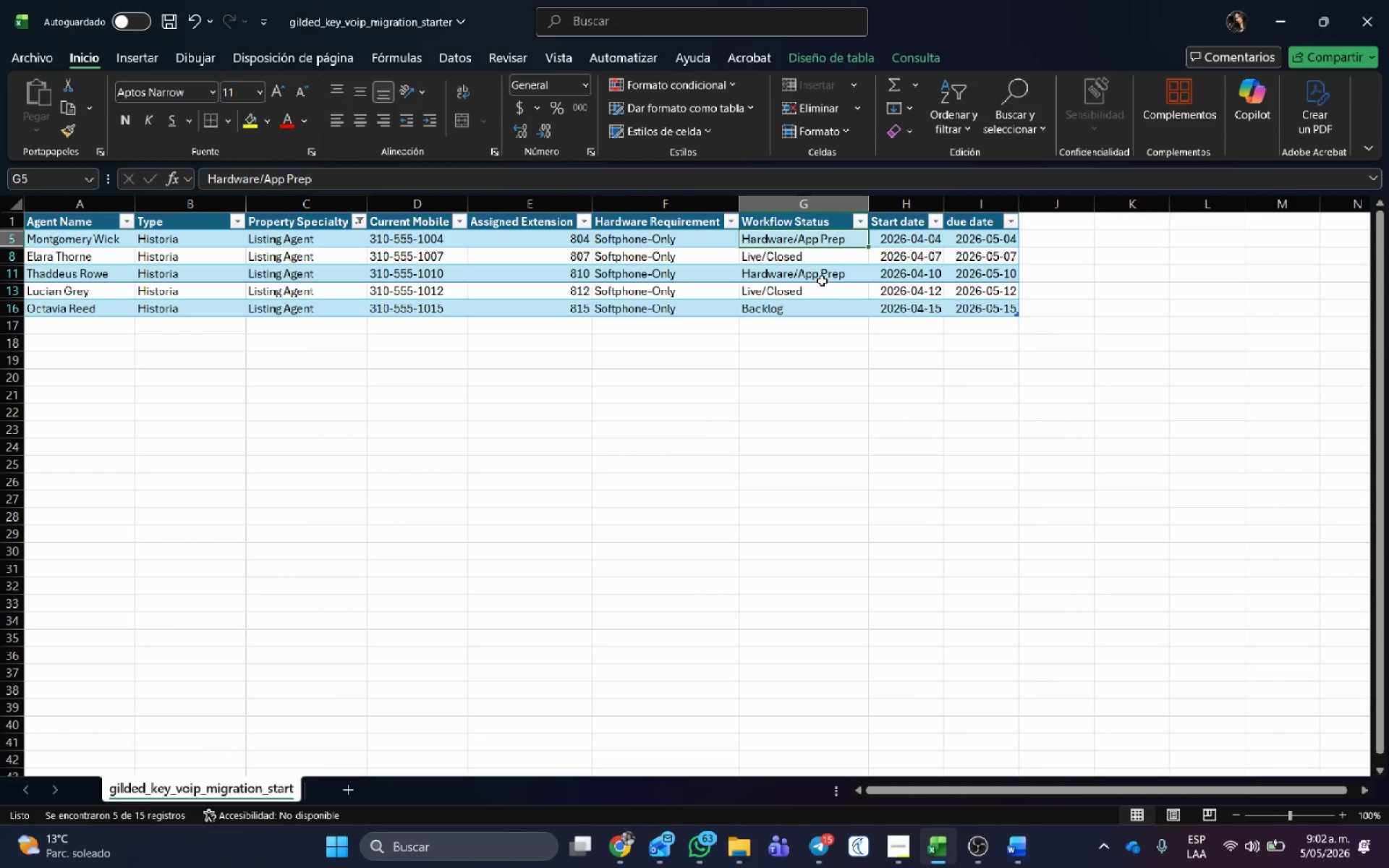 
left_click([822, 273])
 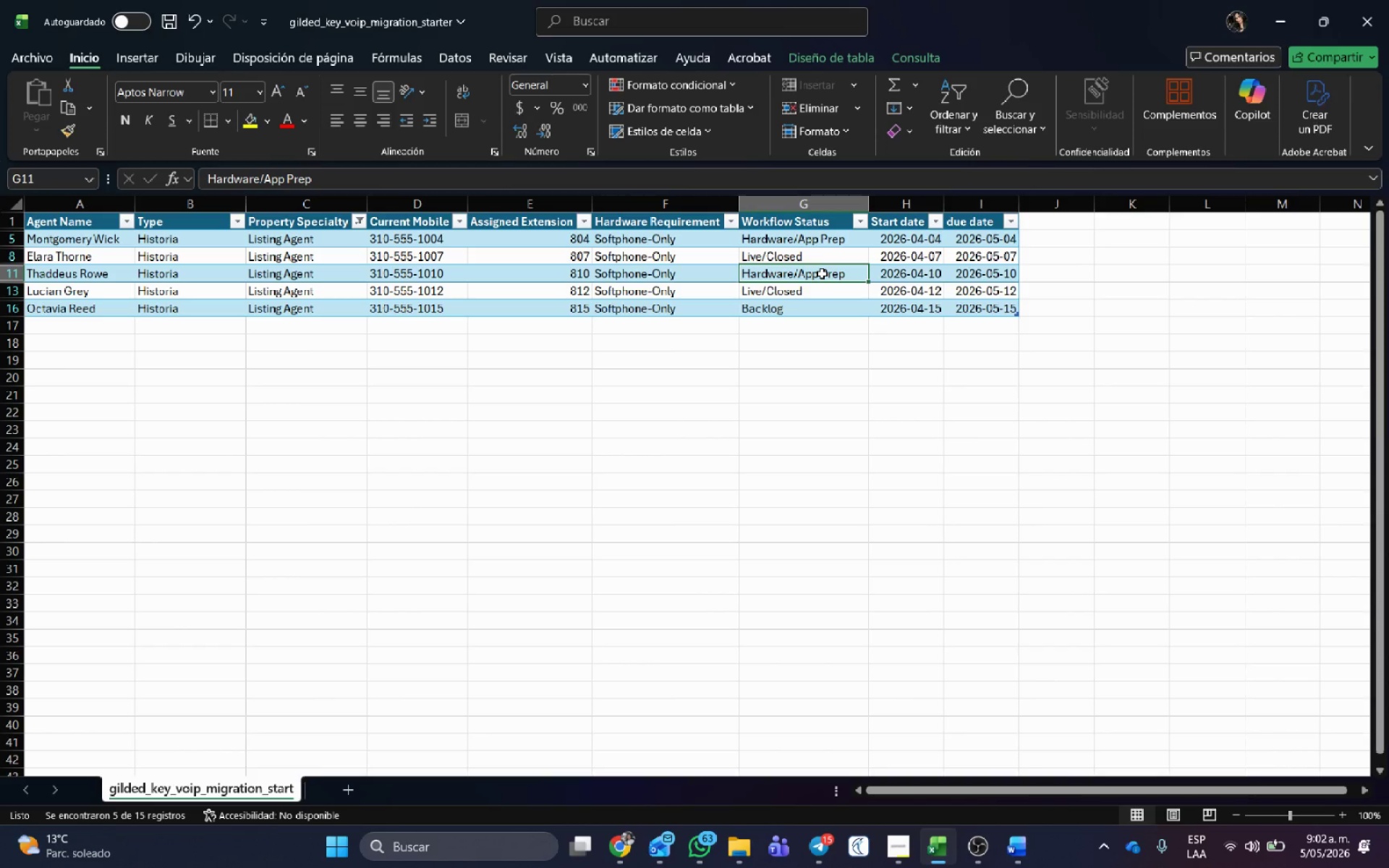 
key(Alt+AltLeft)
 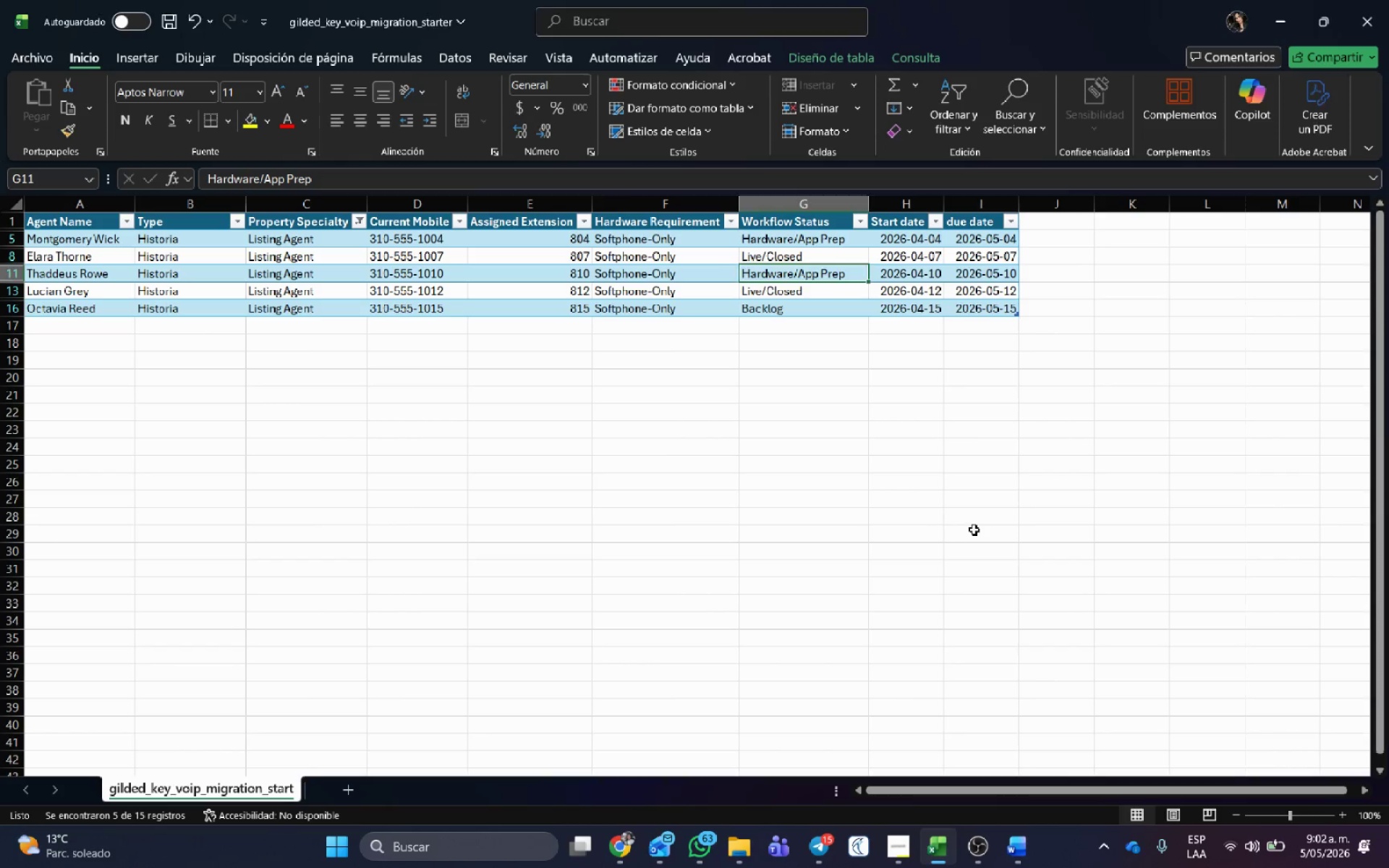 
key(Alt+Tab)
 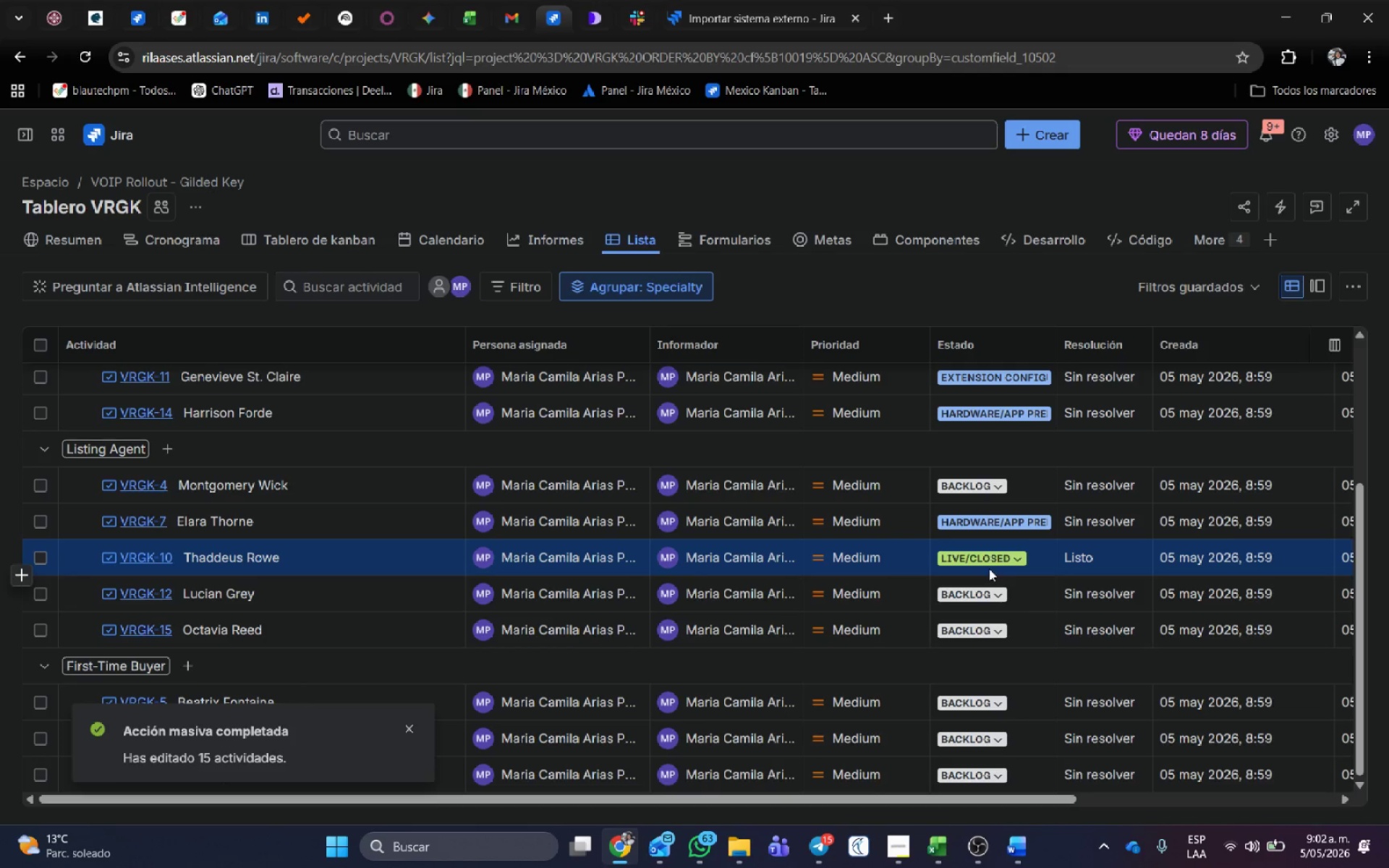 
left_click([973, 485])
 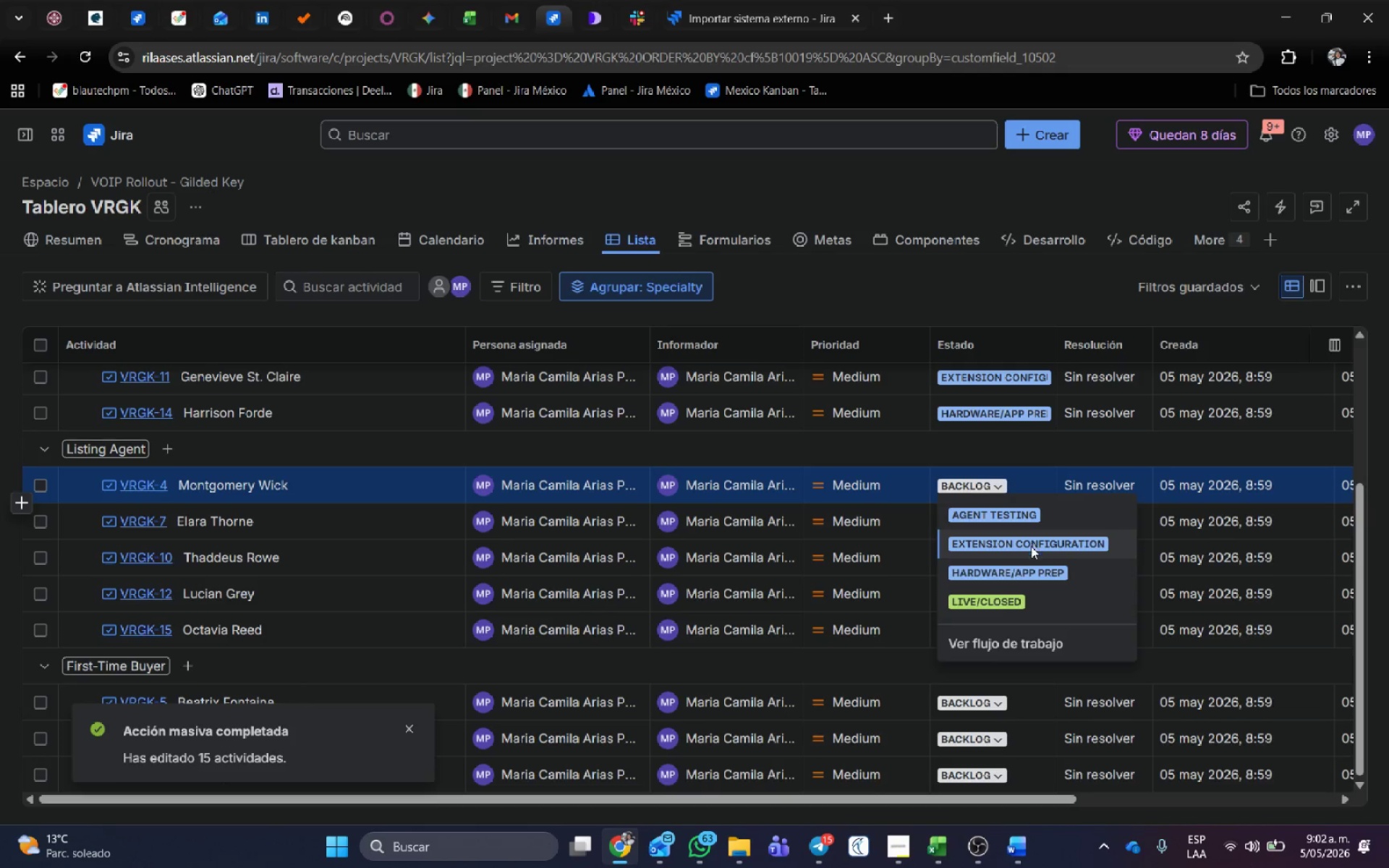 
left_click([1024, 577])
 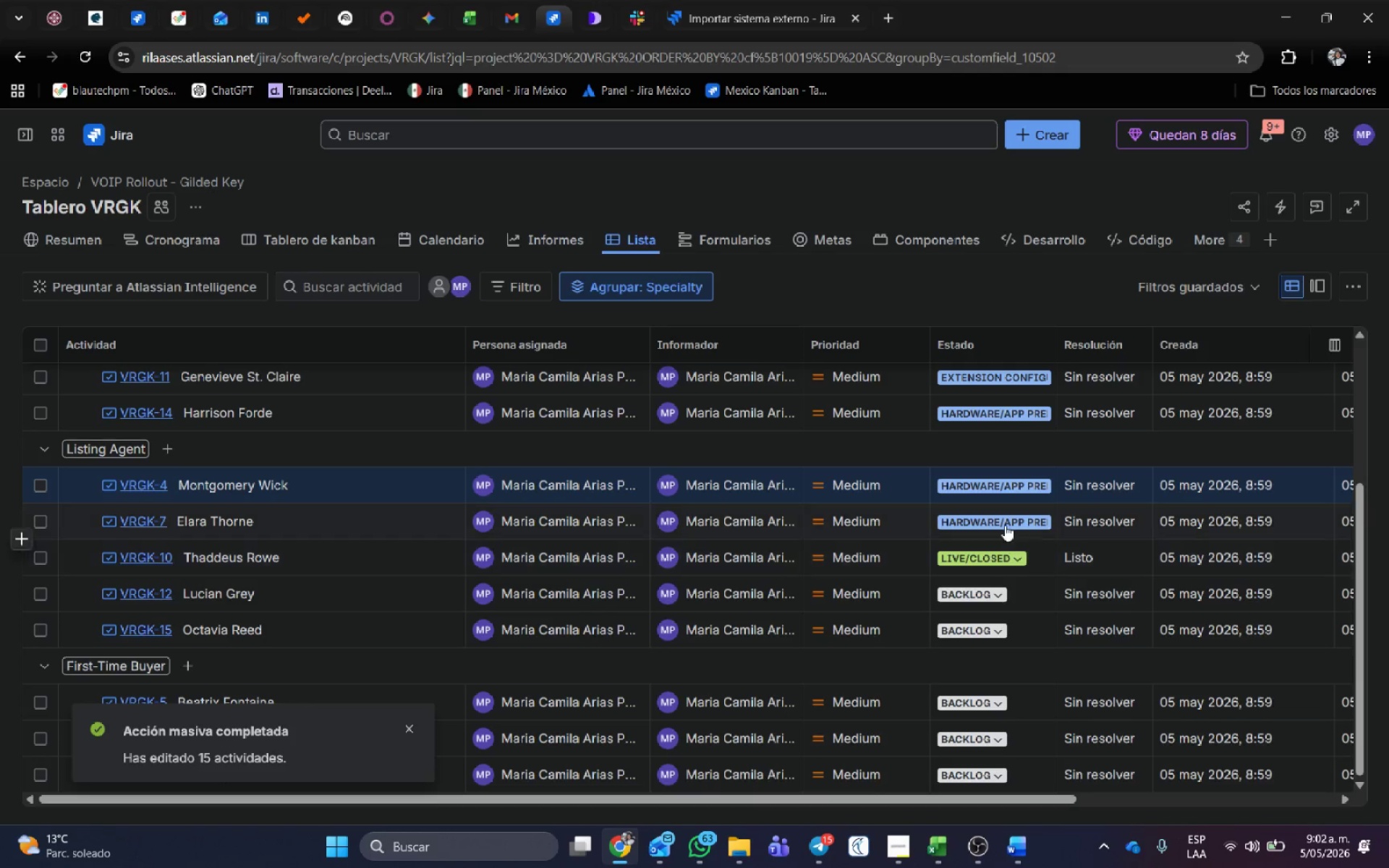 
left_click([1005, 523])
 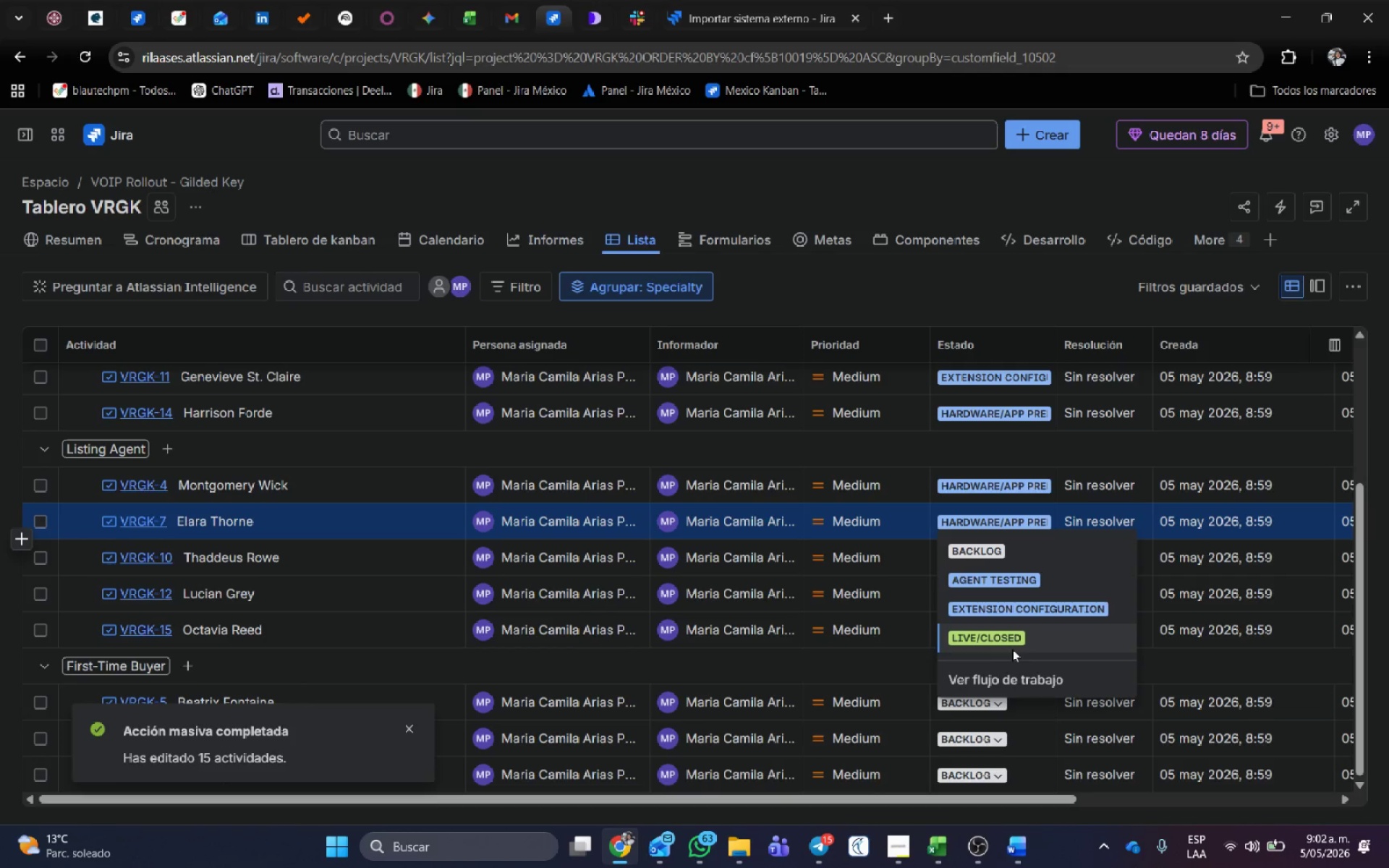 
left_click([1005, 636])
 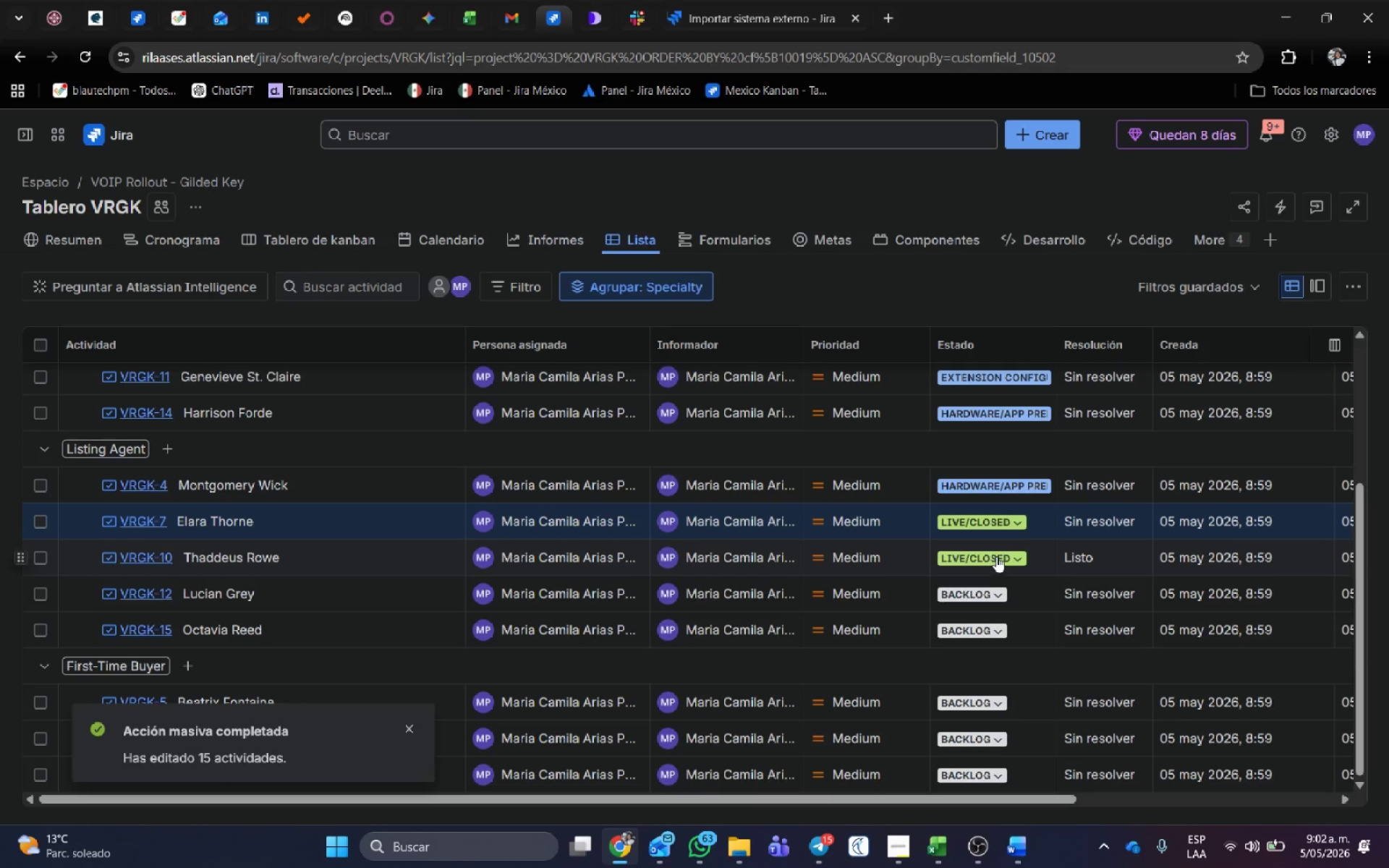 
left_click([996, 556])
 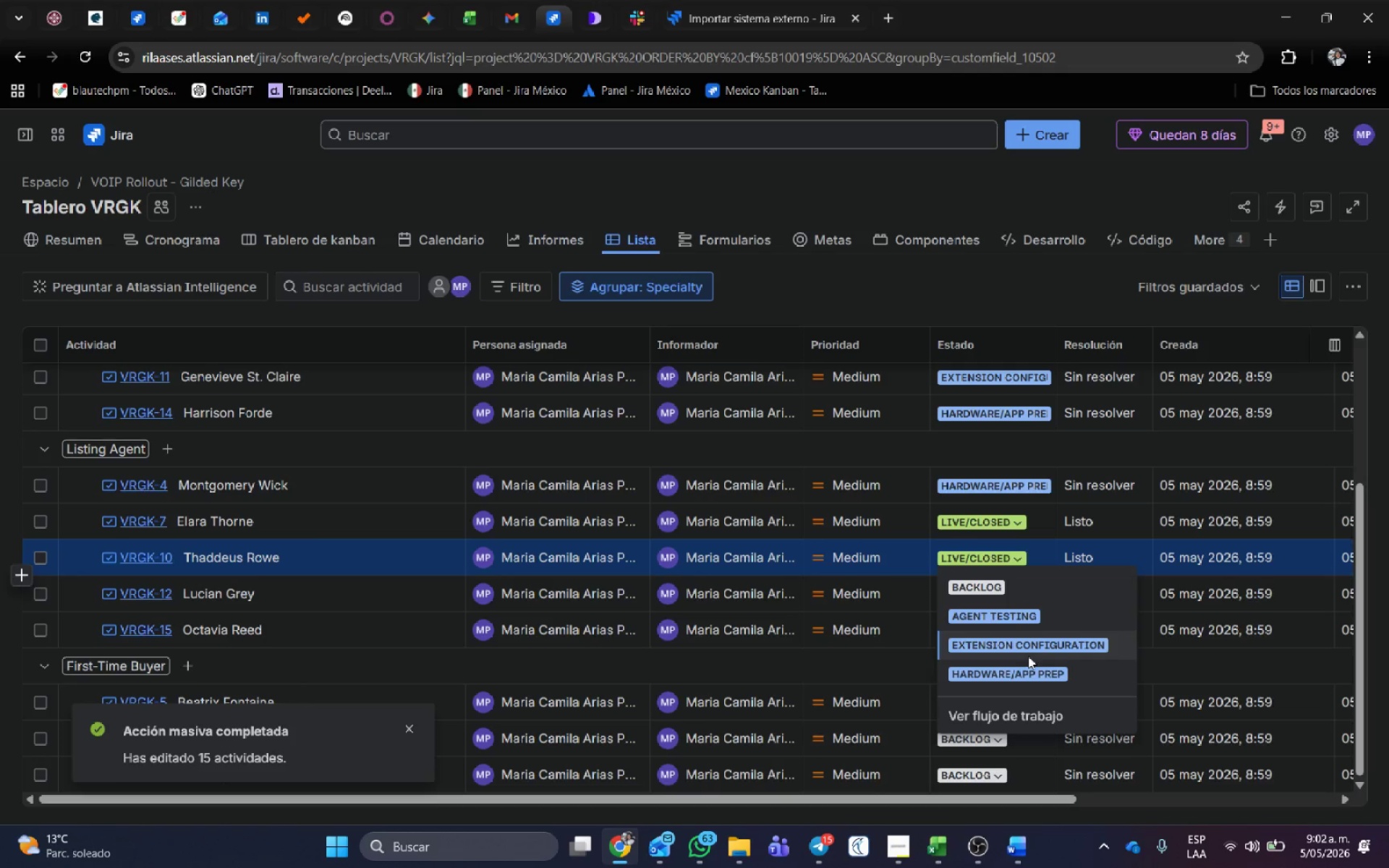 
left_click([1030, 671])
 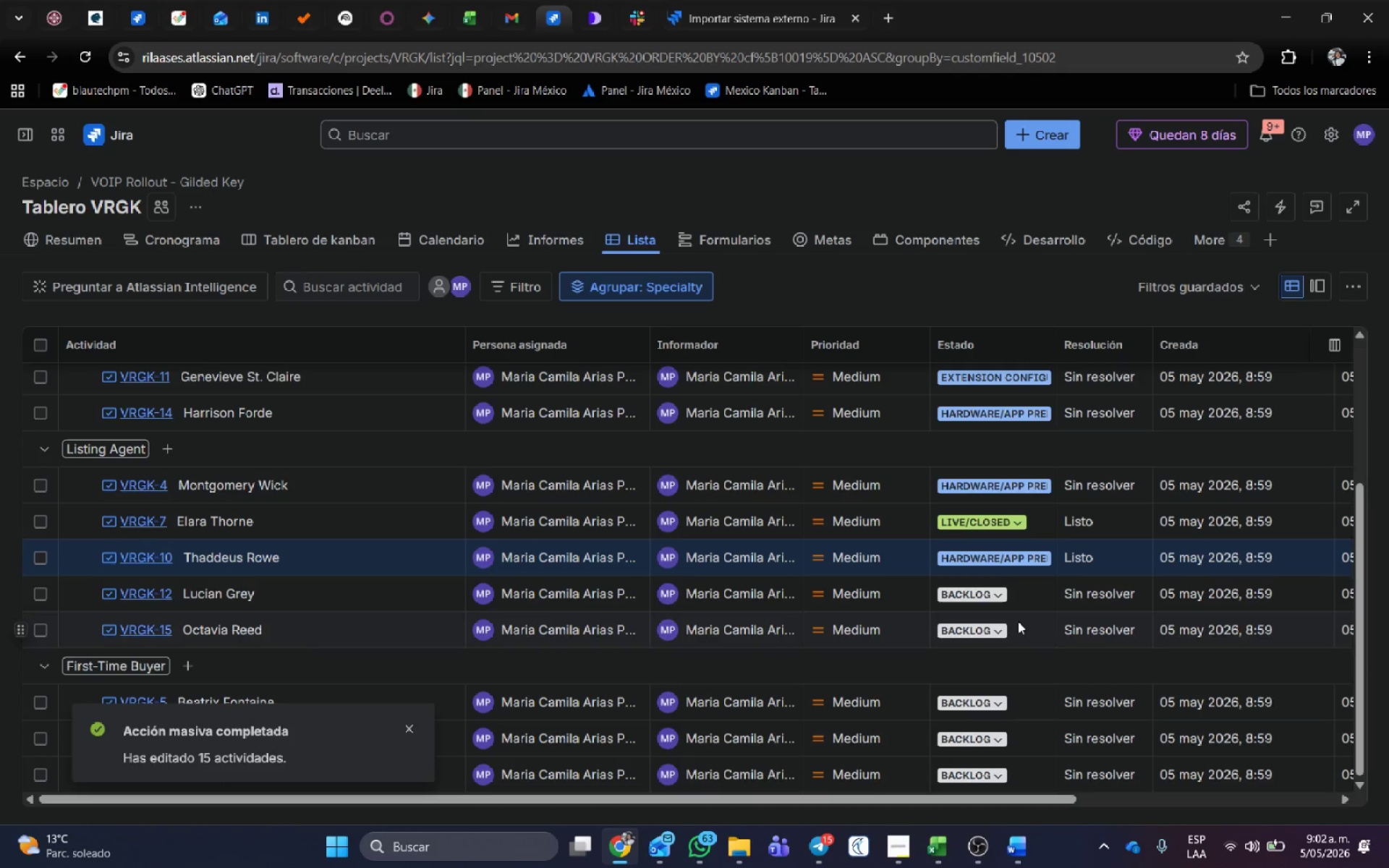 
key(Alt+Tab)
 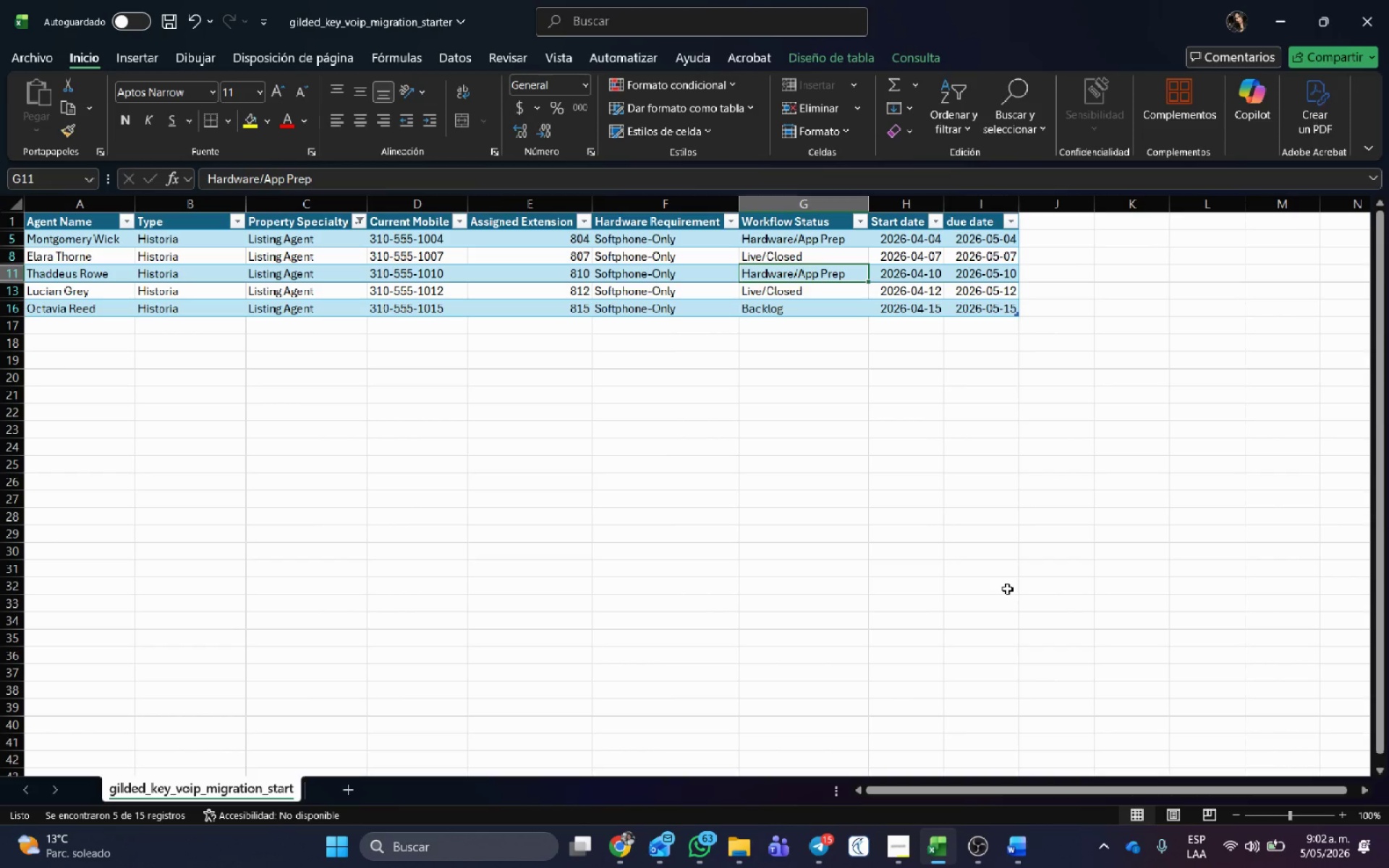 
key(Alt+AltLeft)
 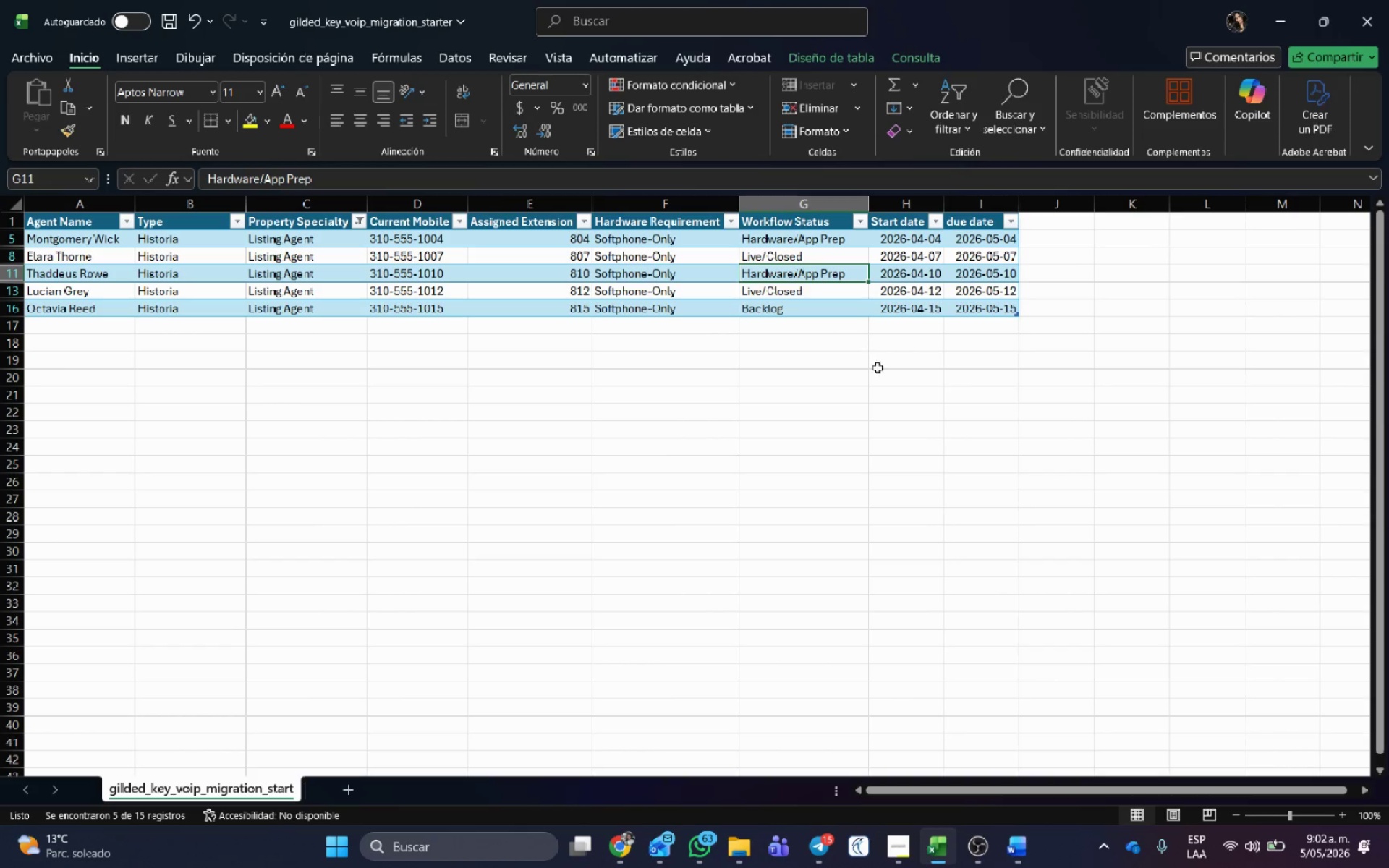 
key(Alt+Tab)
 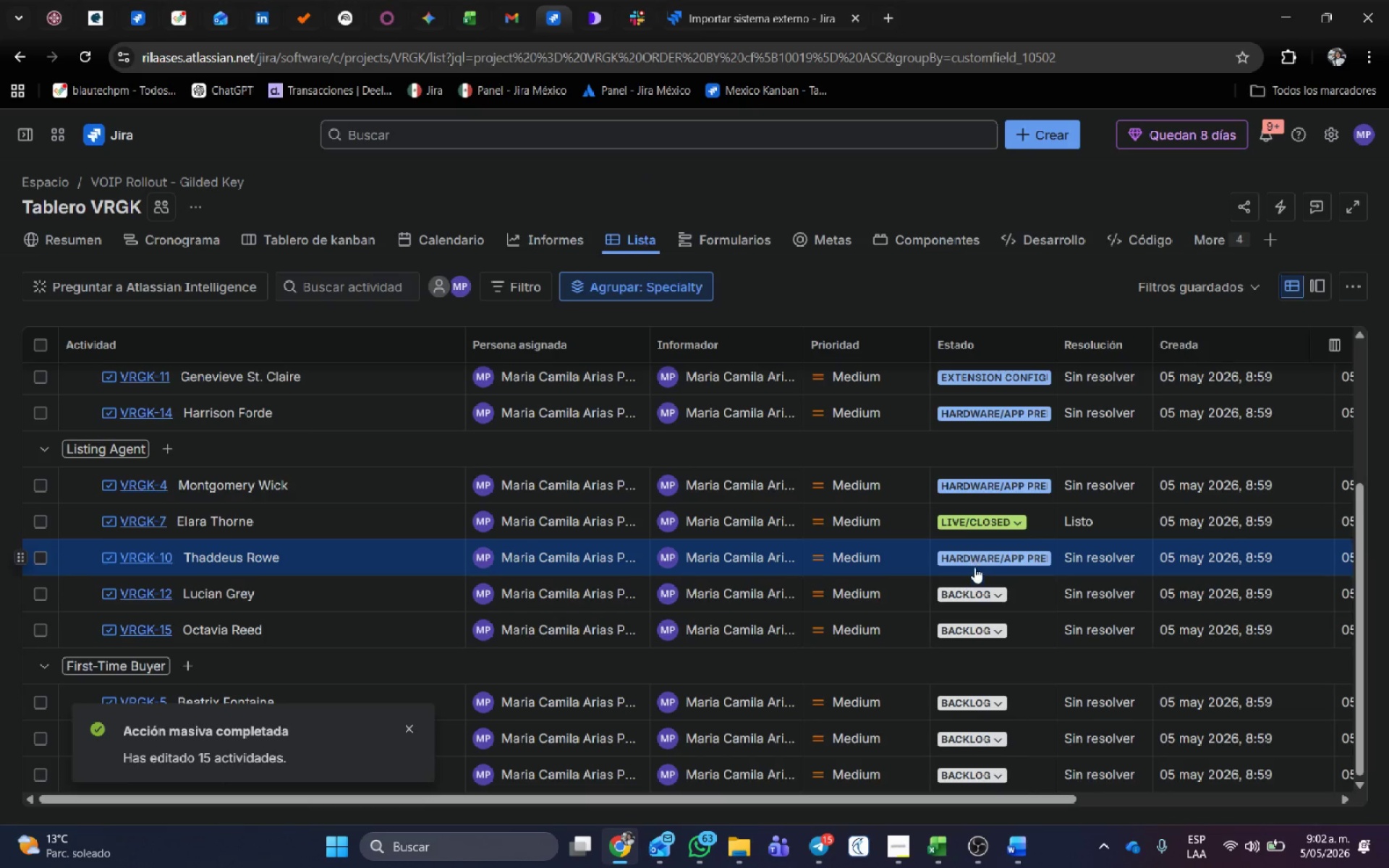 
left_click([979, 586])
 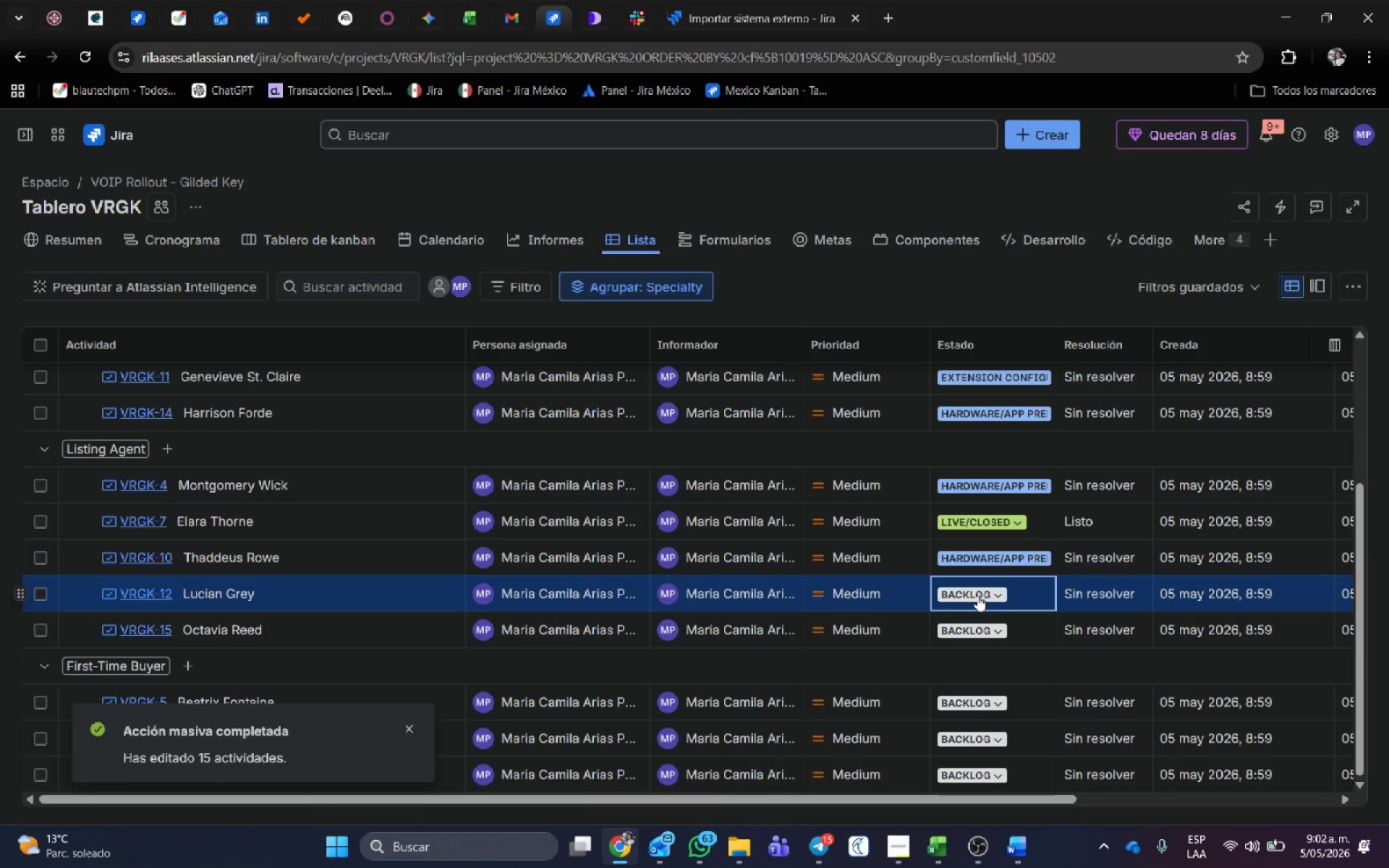 
left_click([976, 595])
 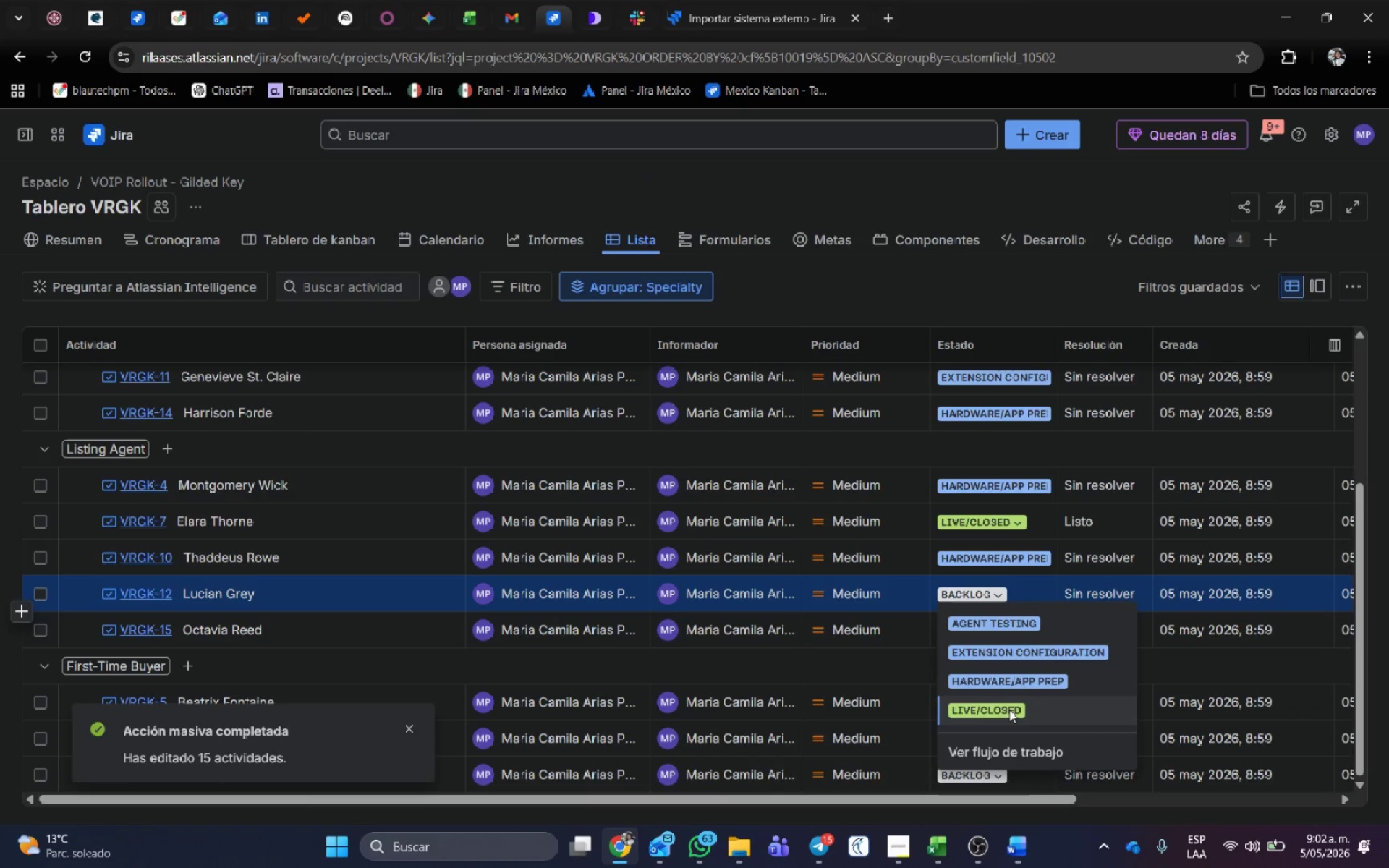 
key(Alt+AltLeft)
 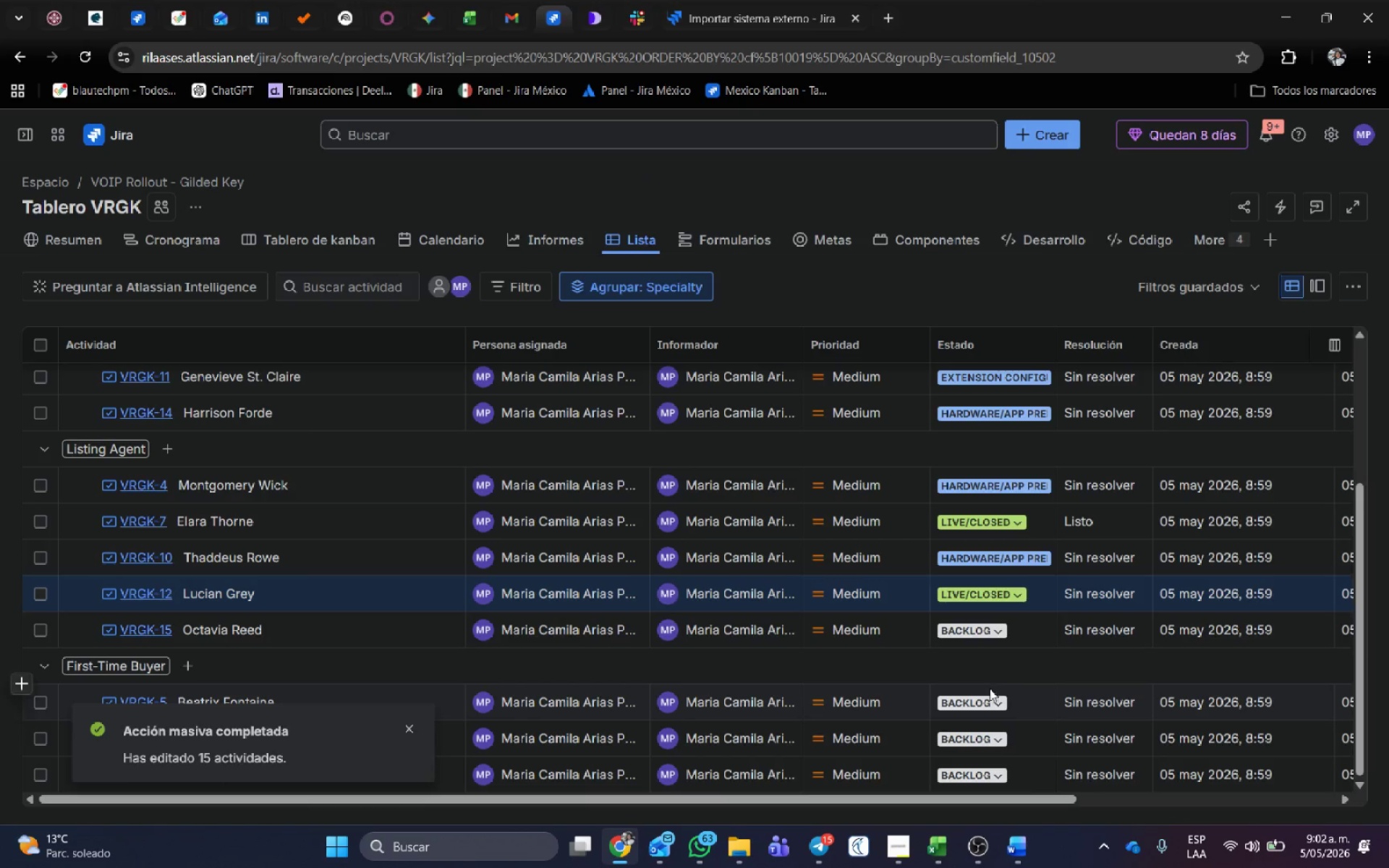 
key(Alt+Tab)
 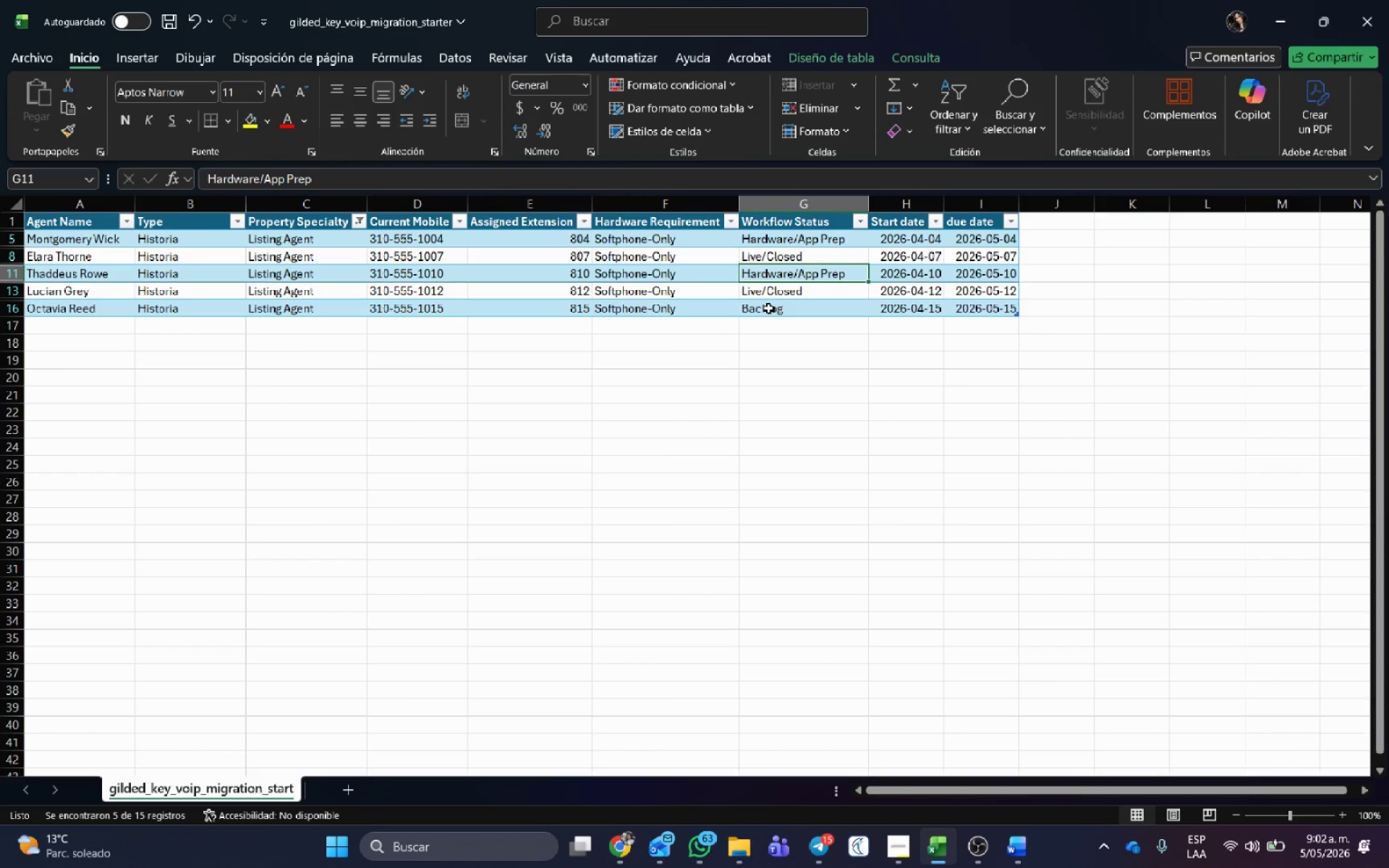 
left_click([770, 312])
 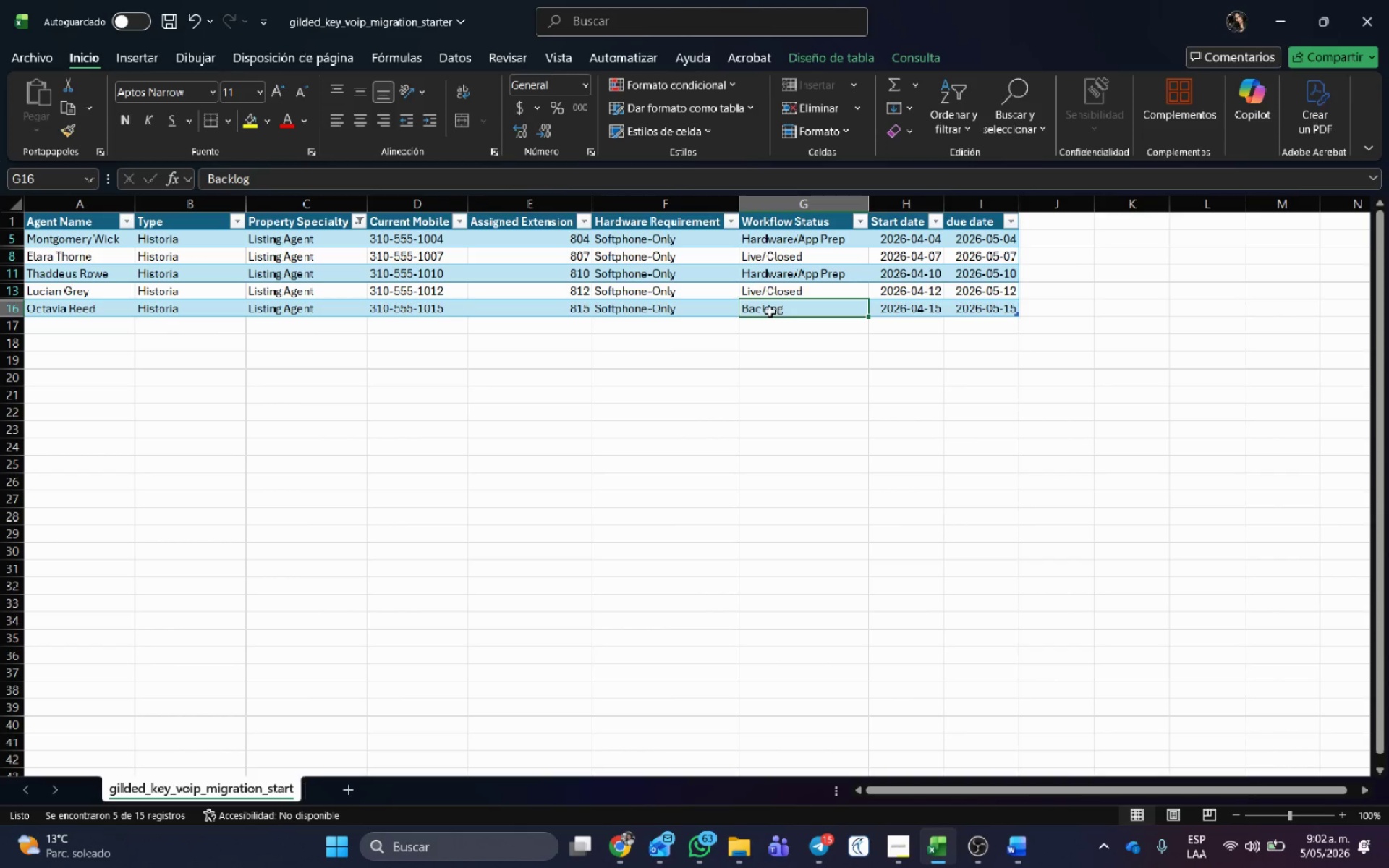 
key(Alt+AltLeft)
 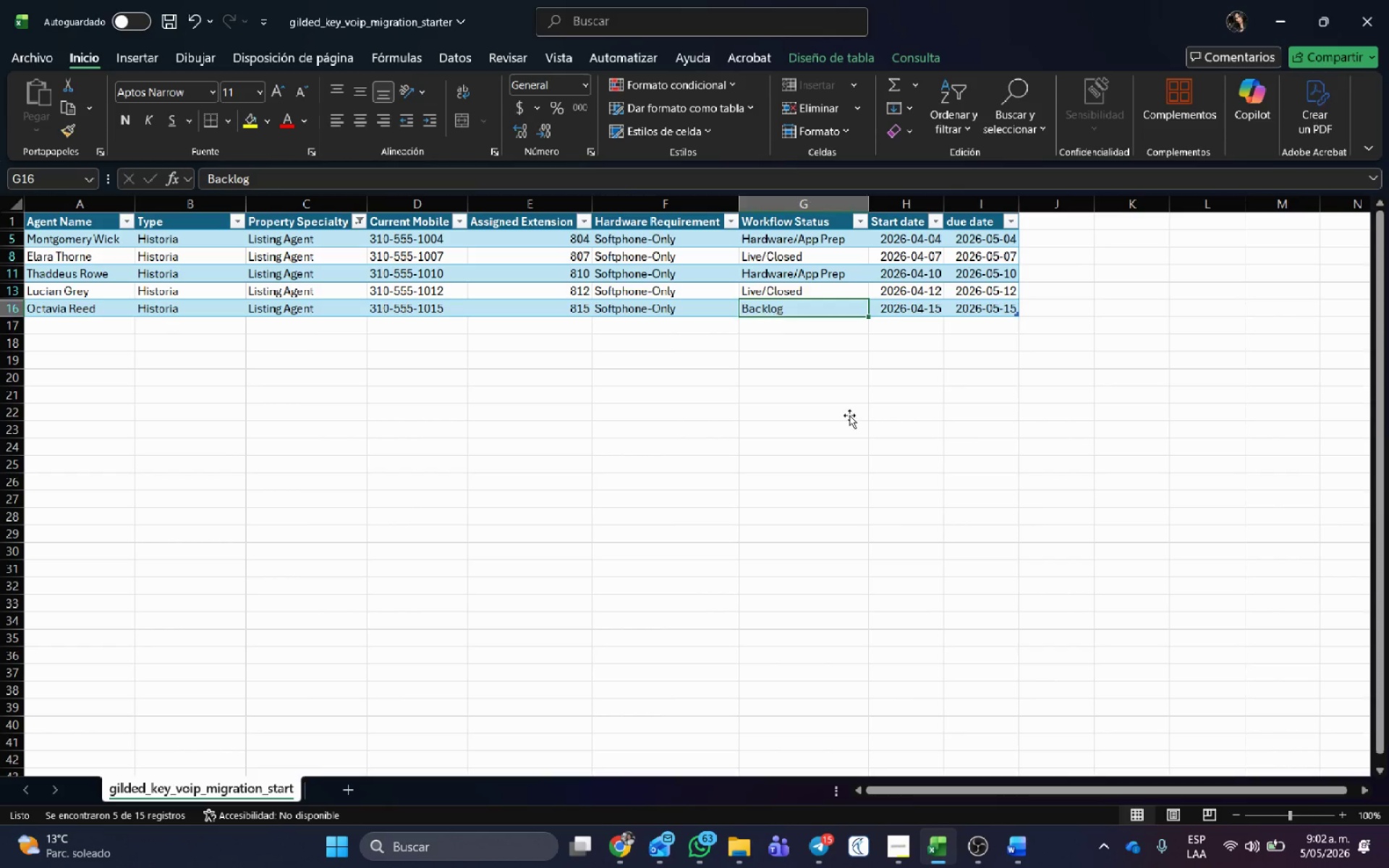 
key(Alt+Tab)
 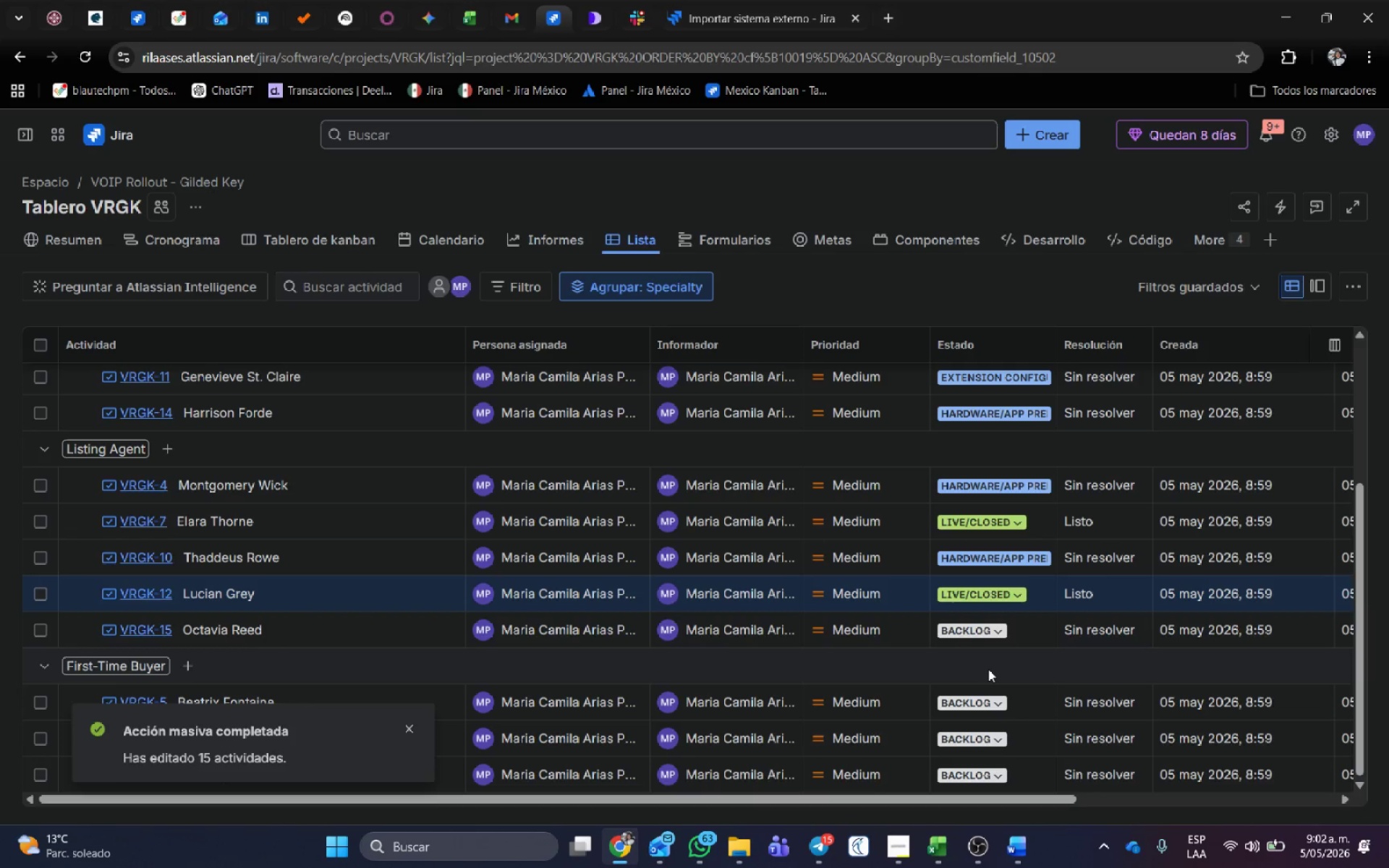 
scroll: coordinate [71, 513], scroll_direction: down, amount: 5.0
 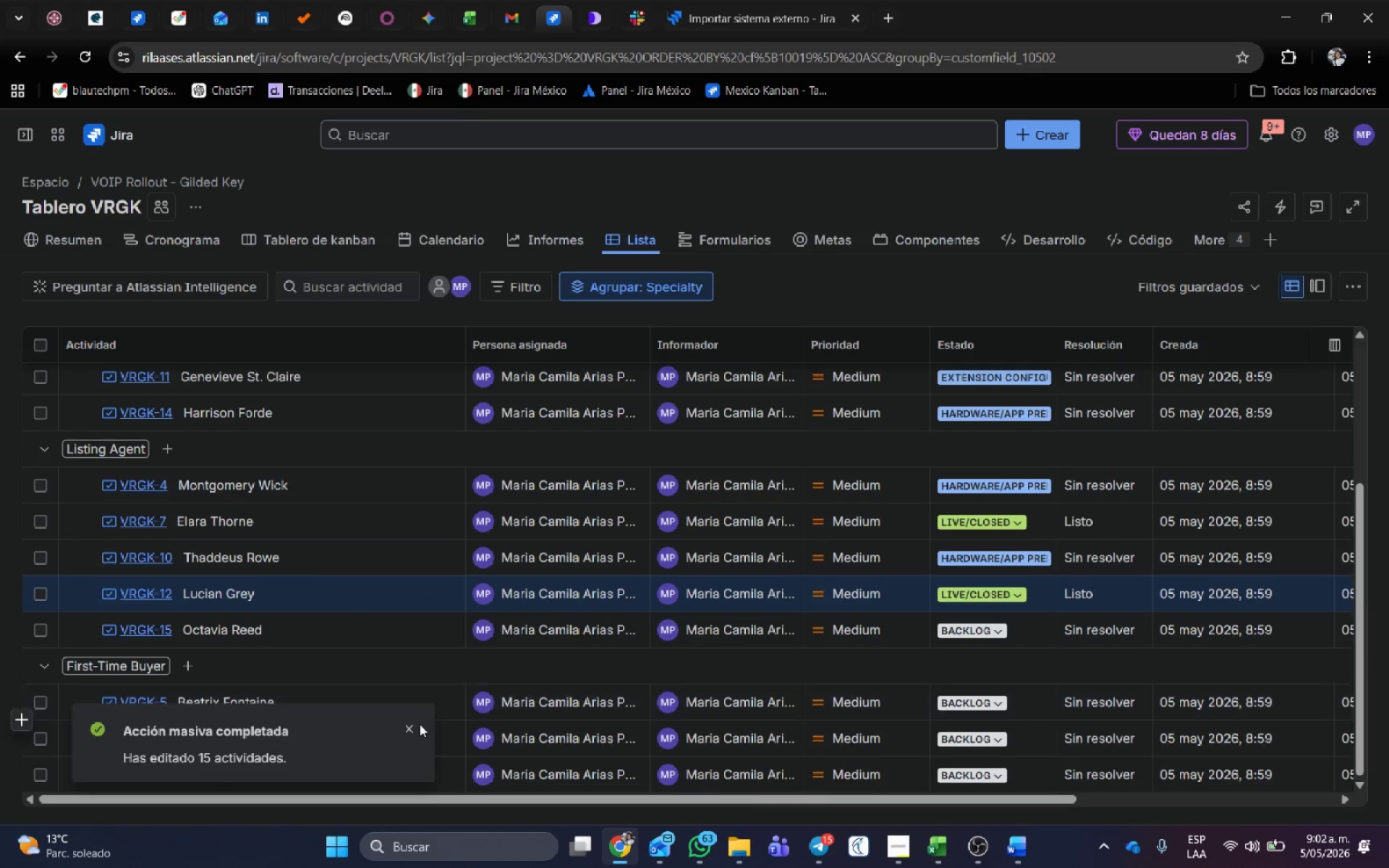 
left_click([412, 726])
 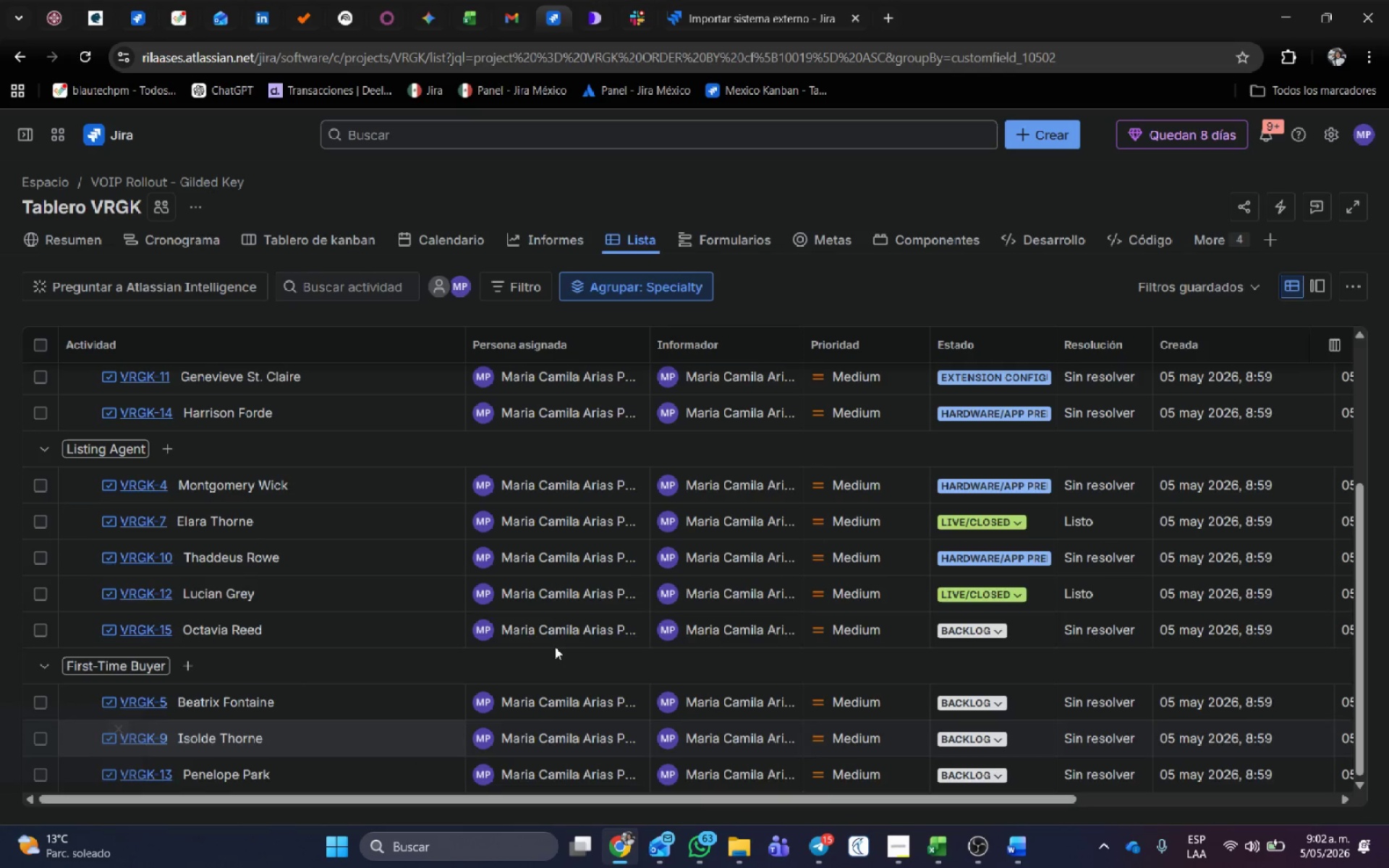 
scroll: coordinate [668, 606], scroll_direction: down, amount: 2.0
 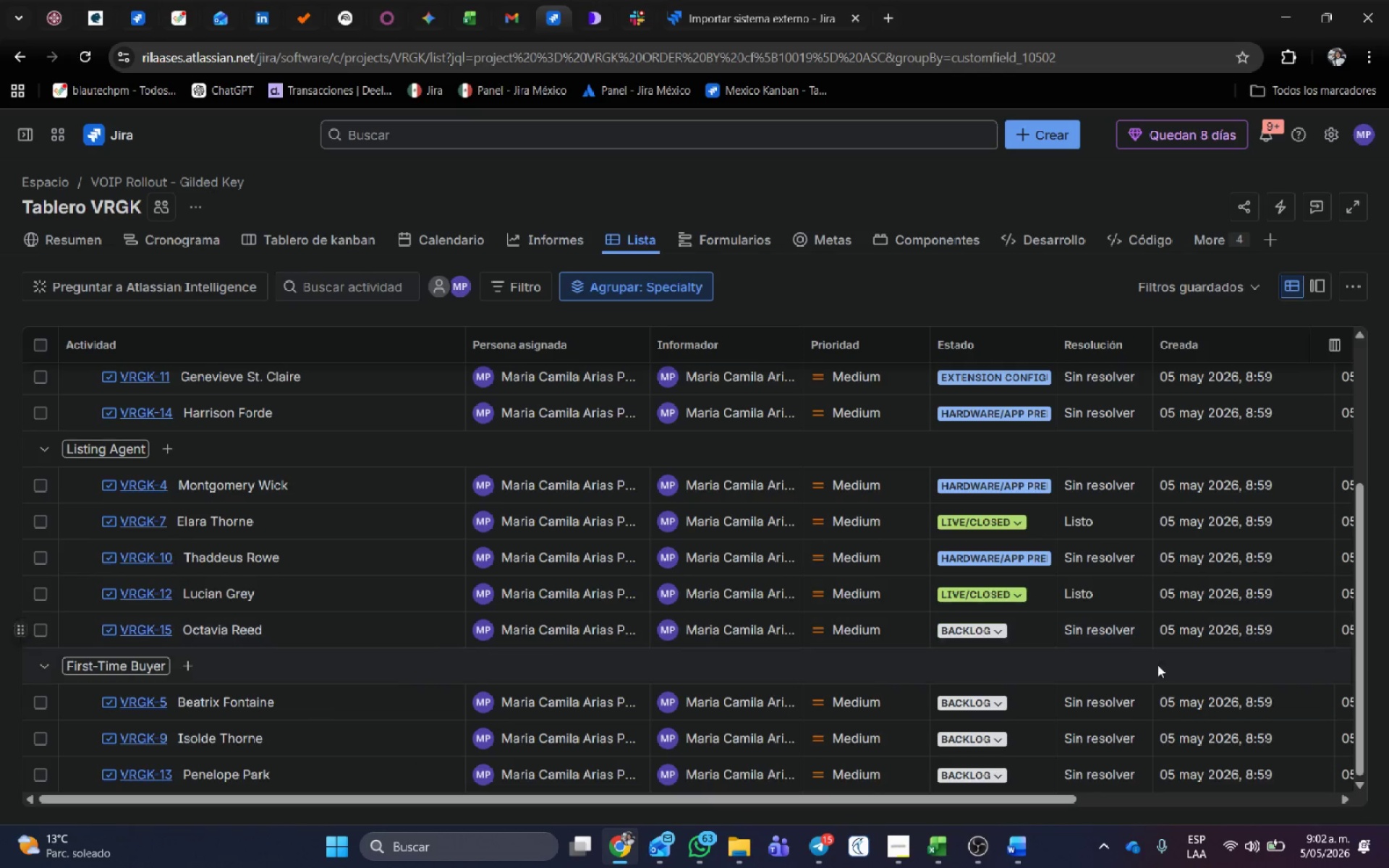 
key(Alt+AltLeft)
 